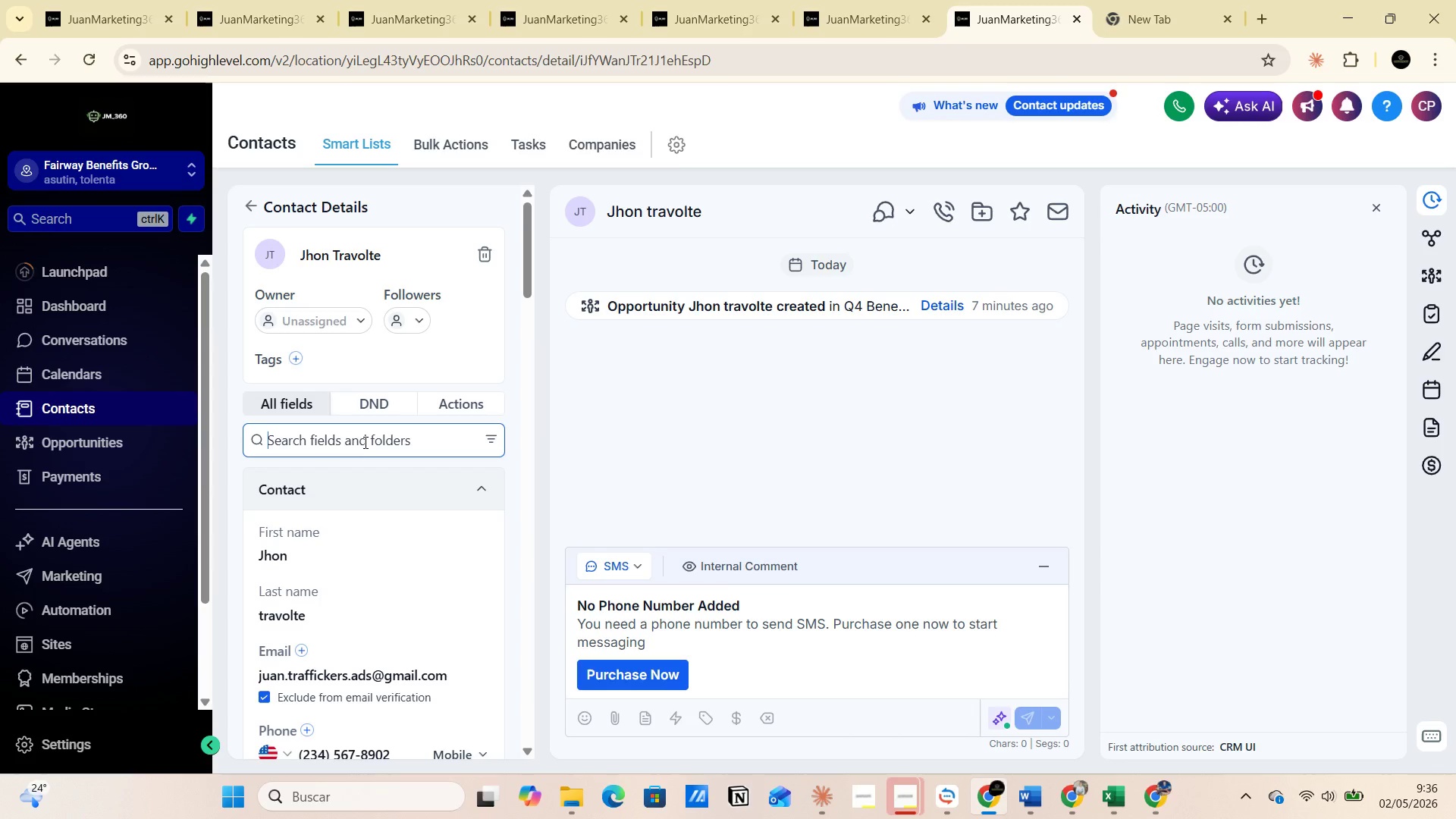 
type(CYU)
key(Backspace)
 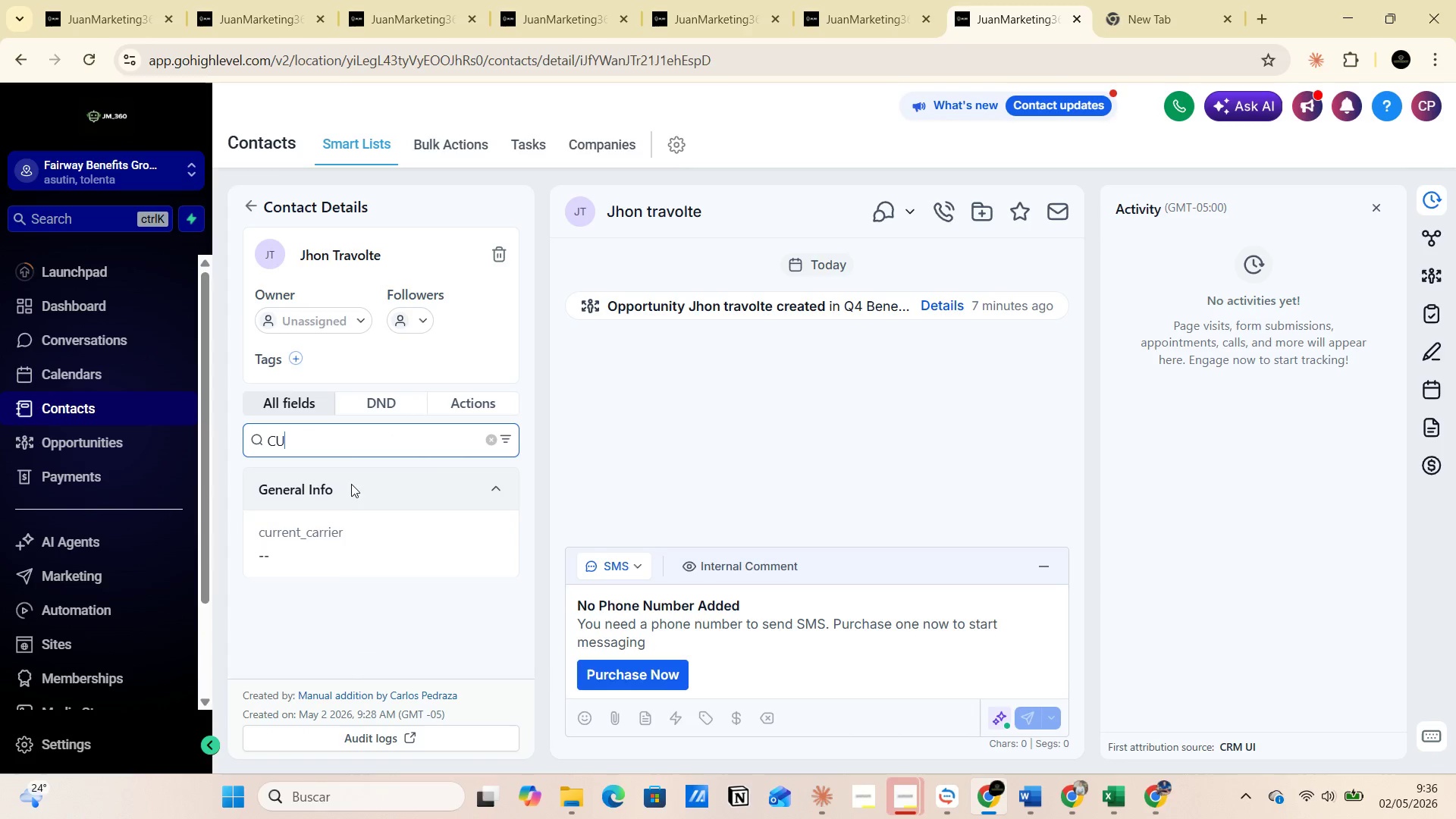 
left_click([330, 533])
 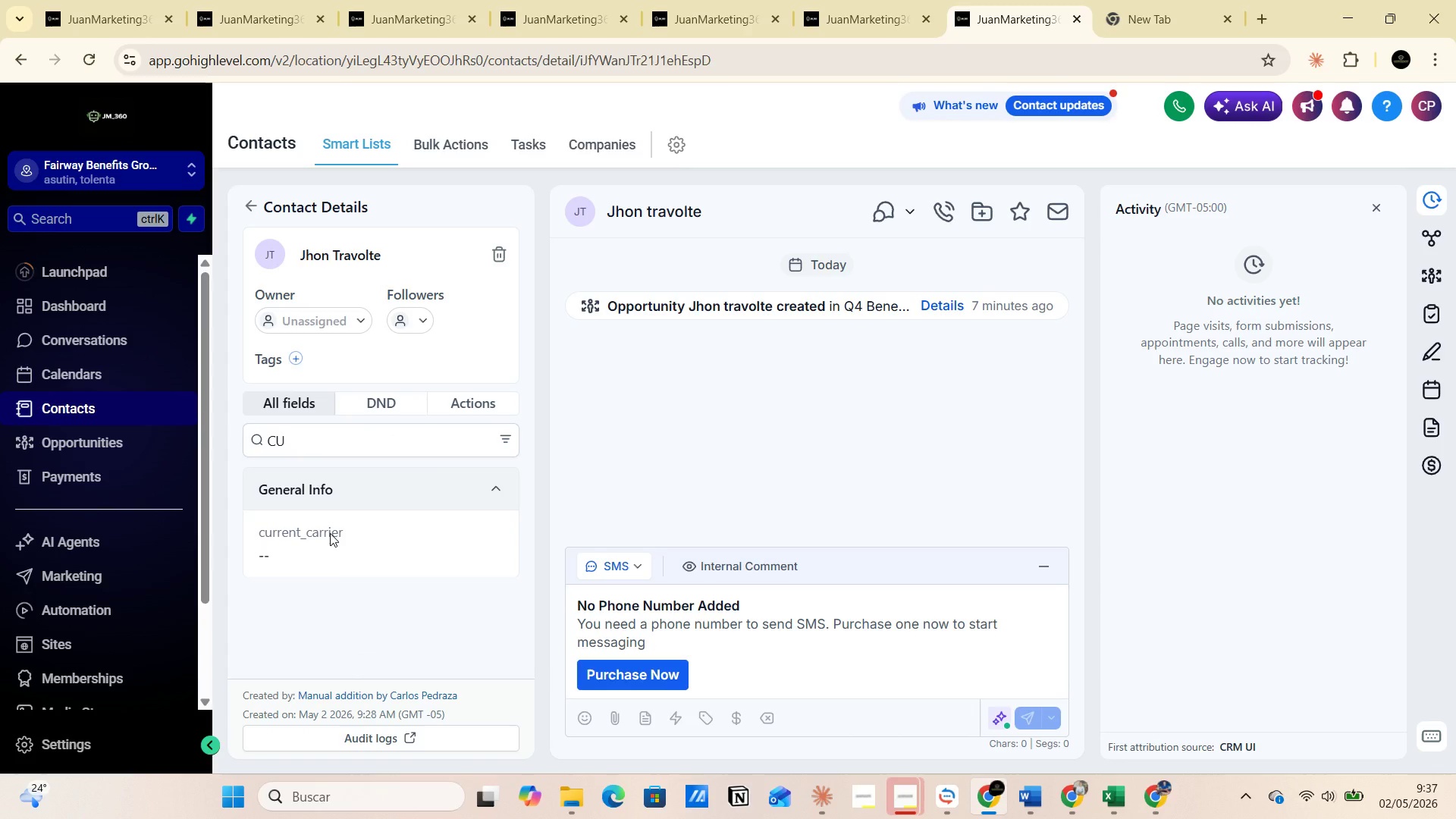 
left_click([330, 533])
 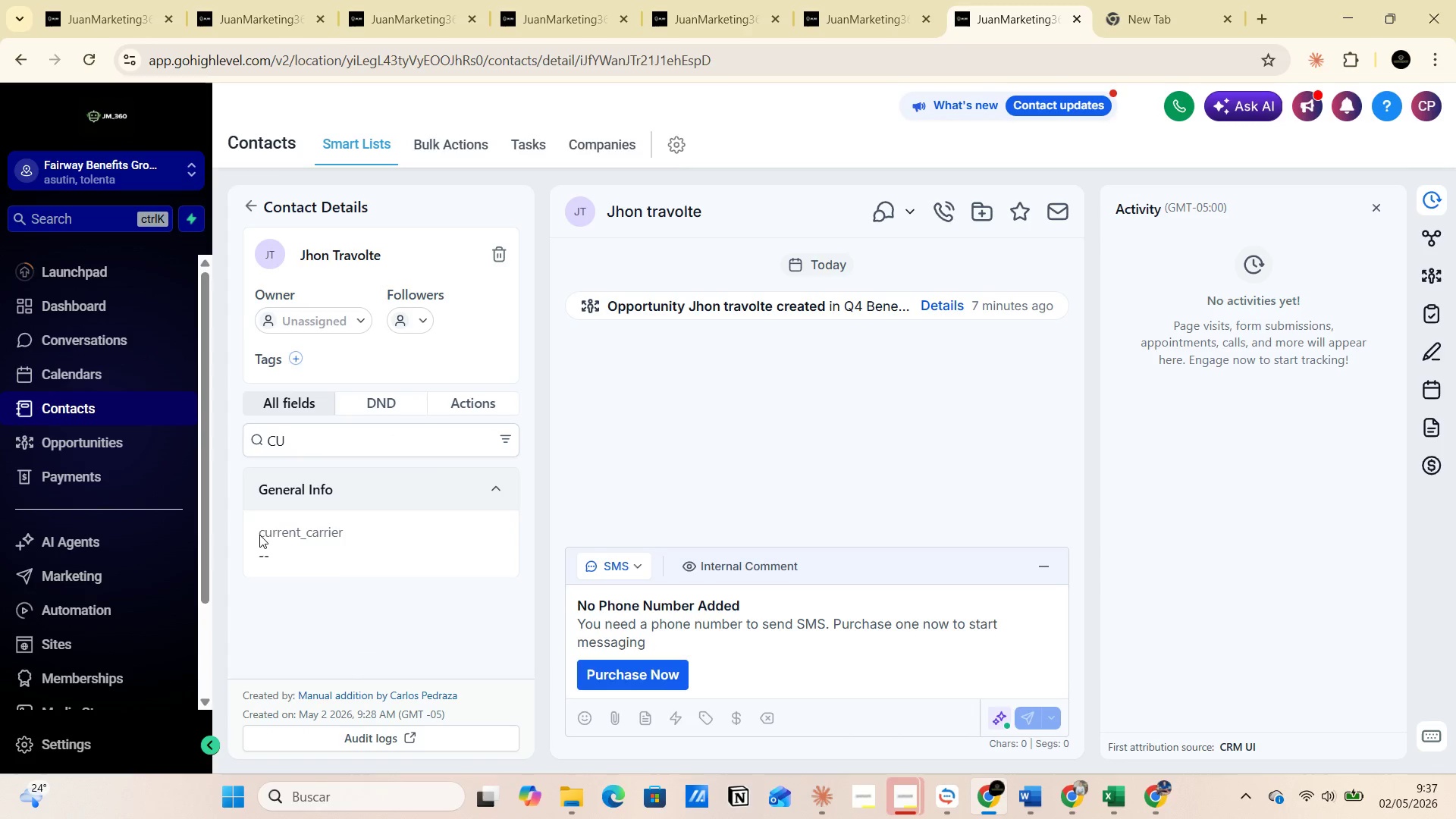 
double_click([271, 529])
 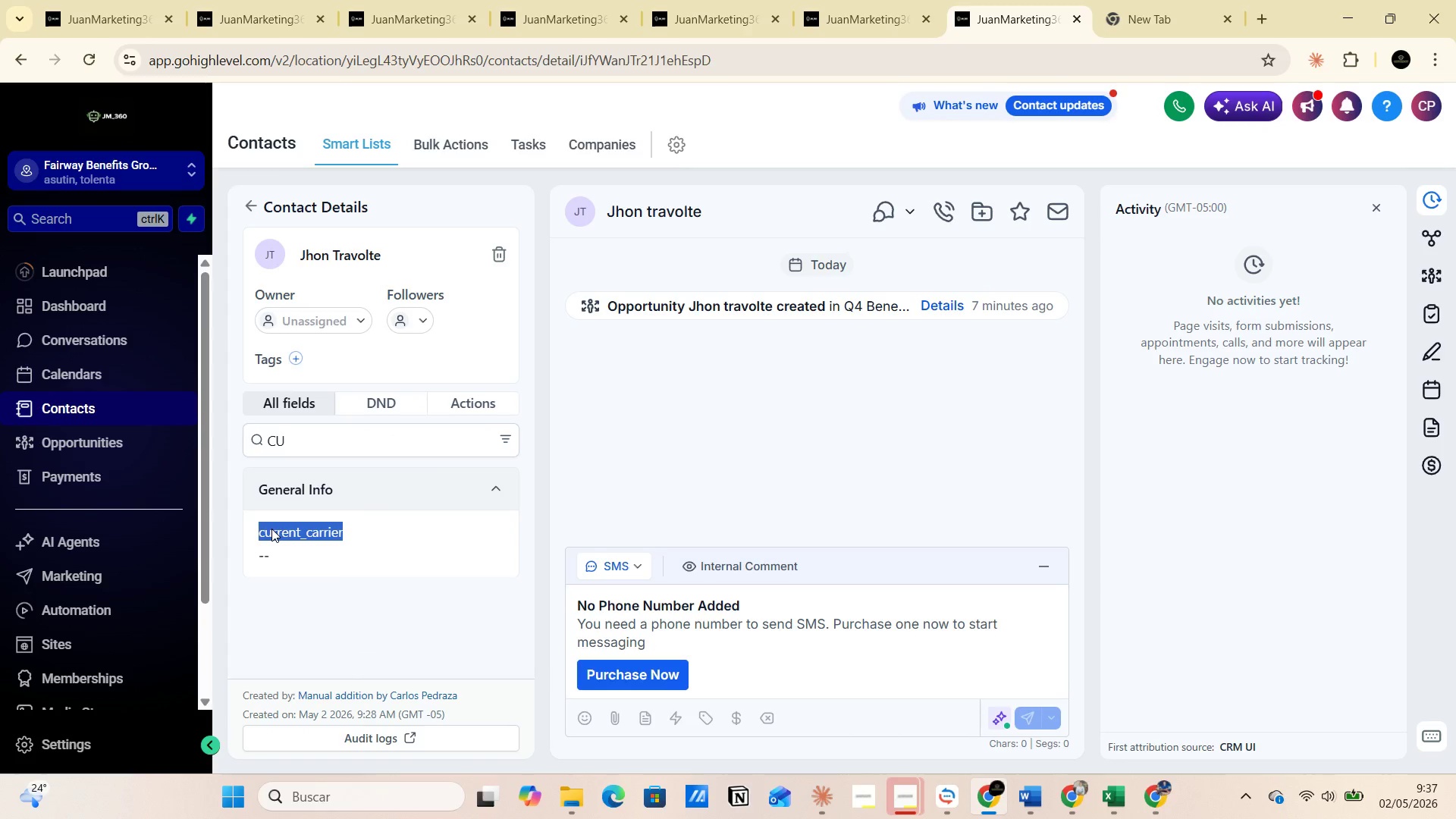 
triple_click([271, 529])
 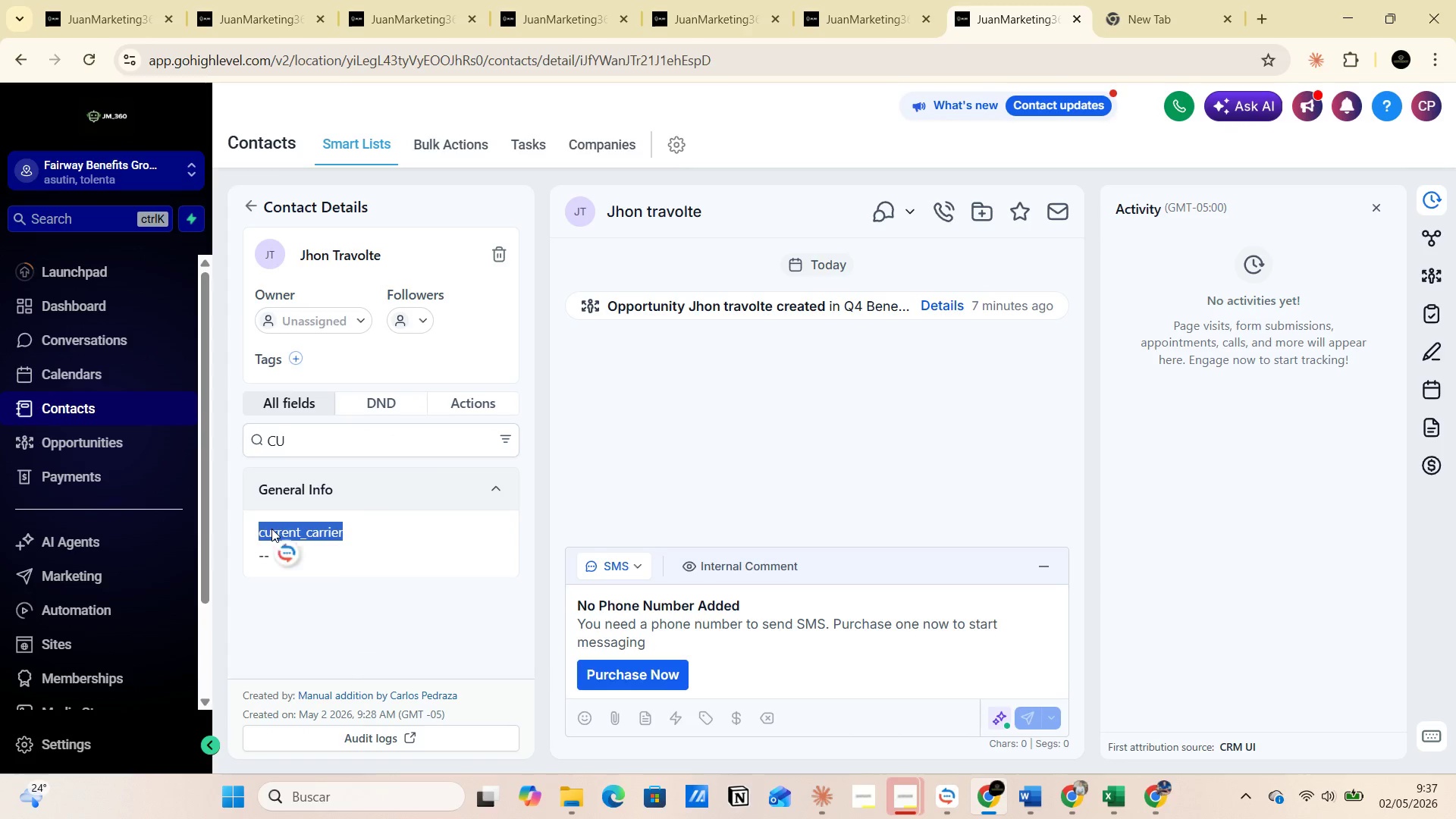 
triple_click([271, 529])
 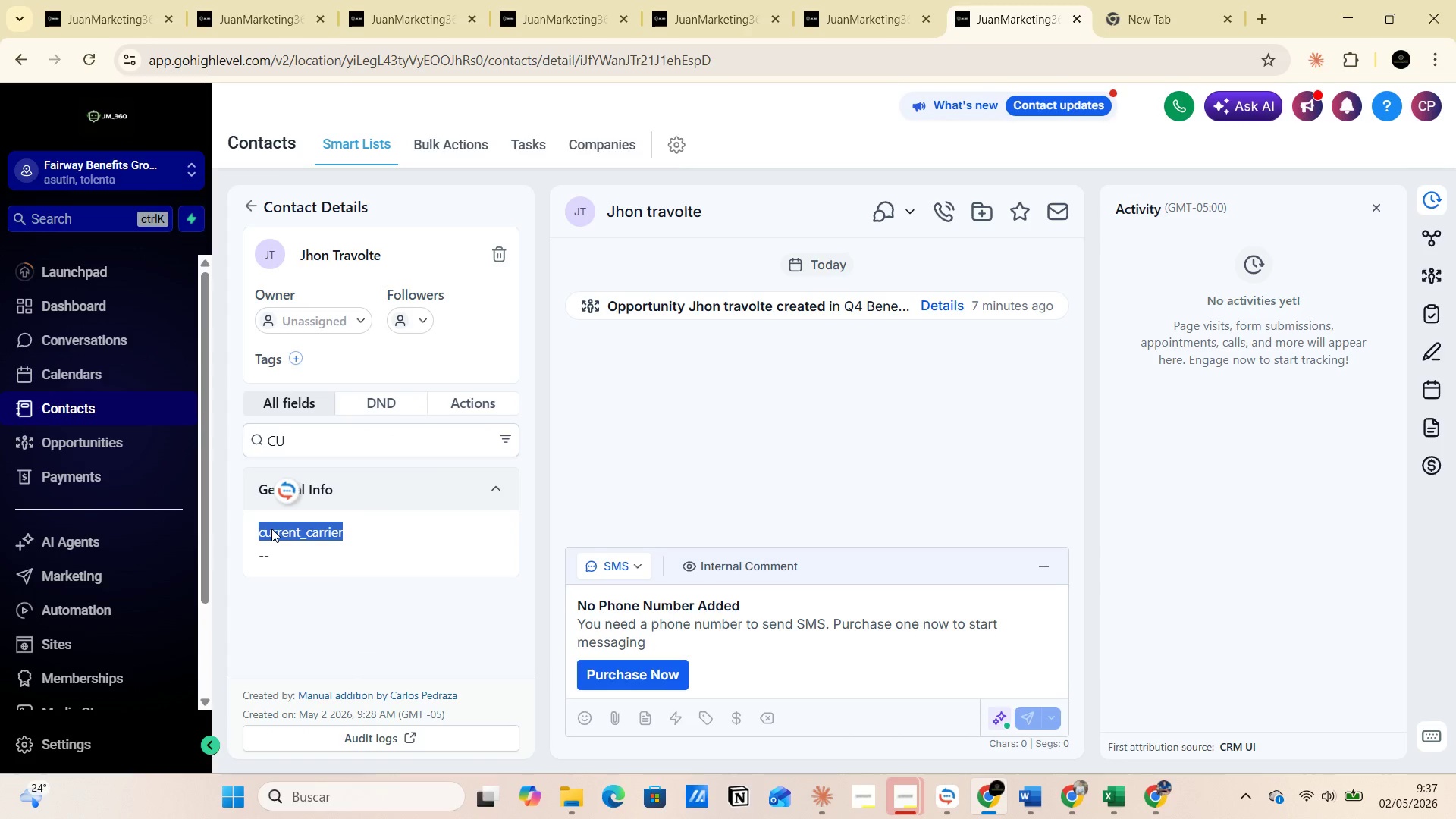 
triple_click([271, 529])
 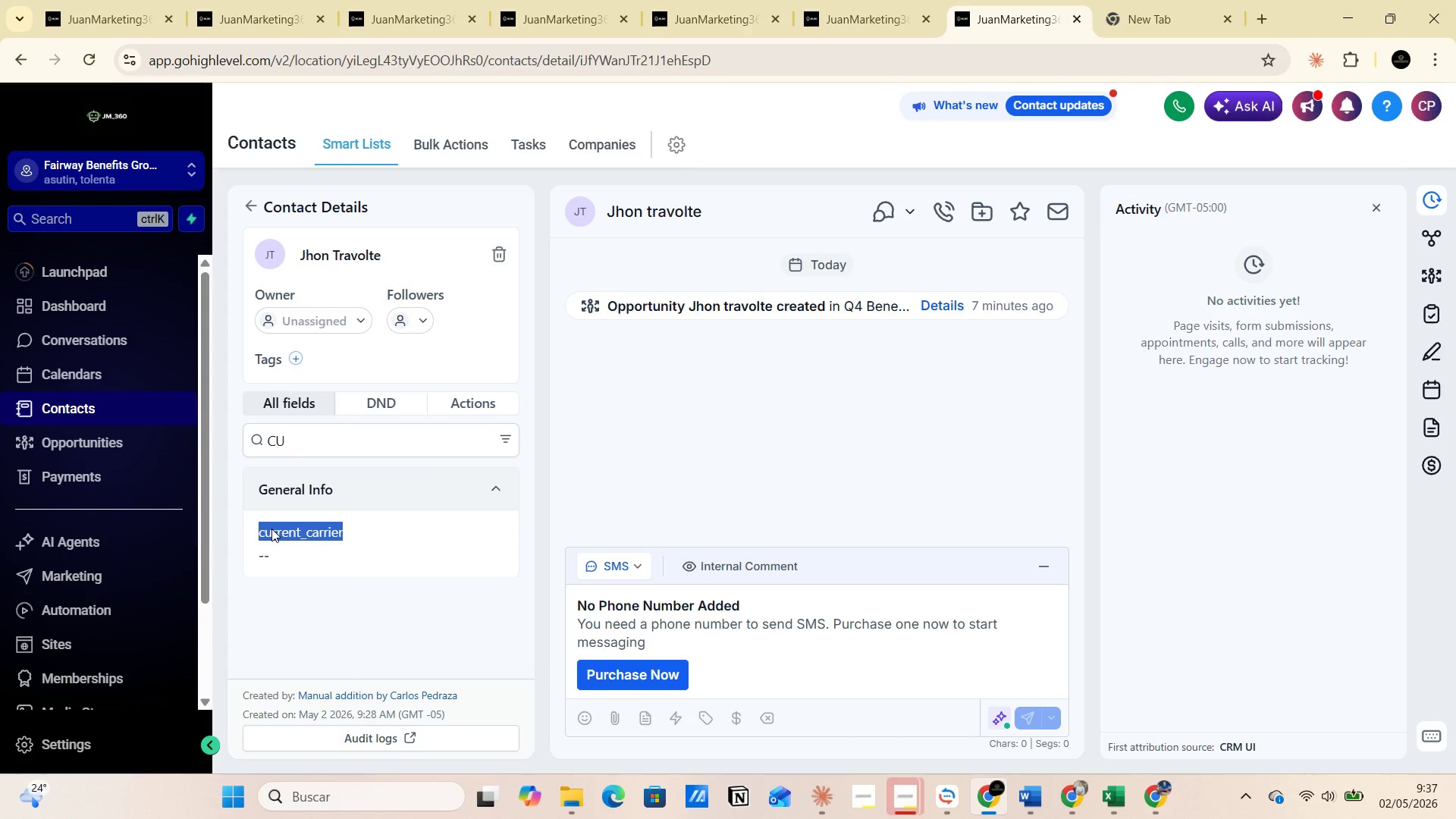 
triple_click([271, 529])
 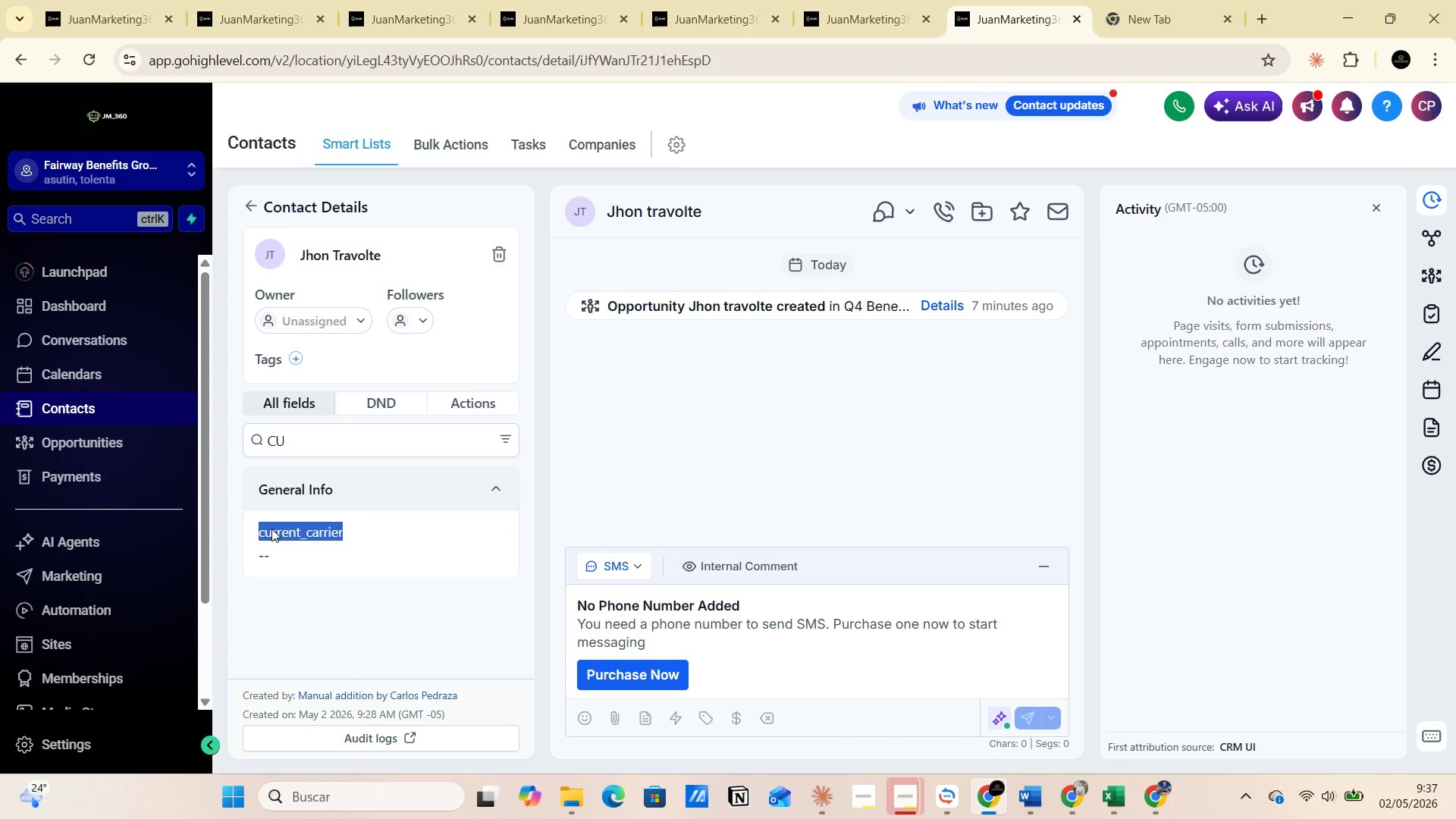 
triple_click([271, 529])
 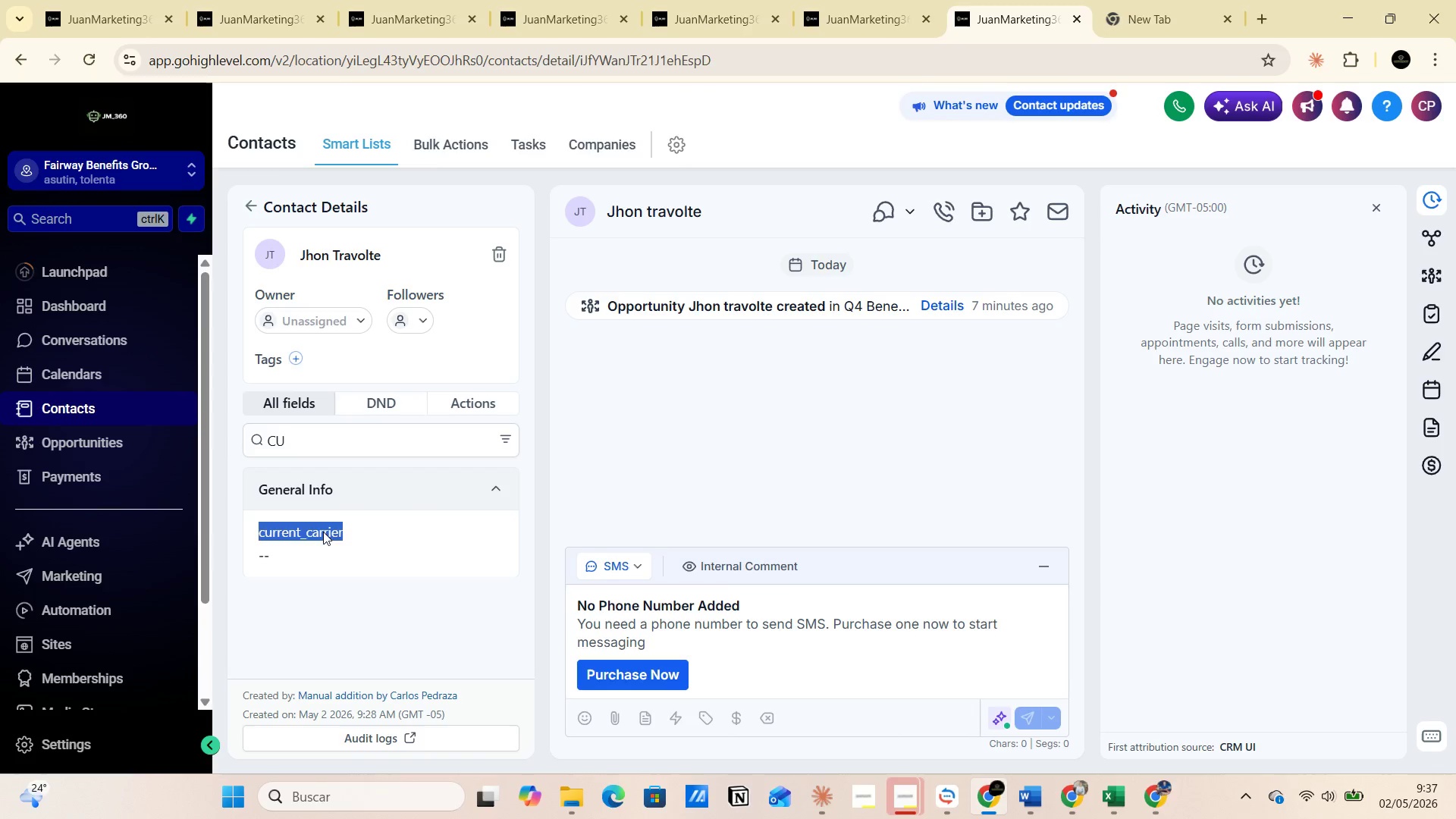 
left_click([295, 533])
 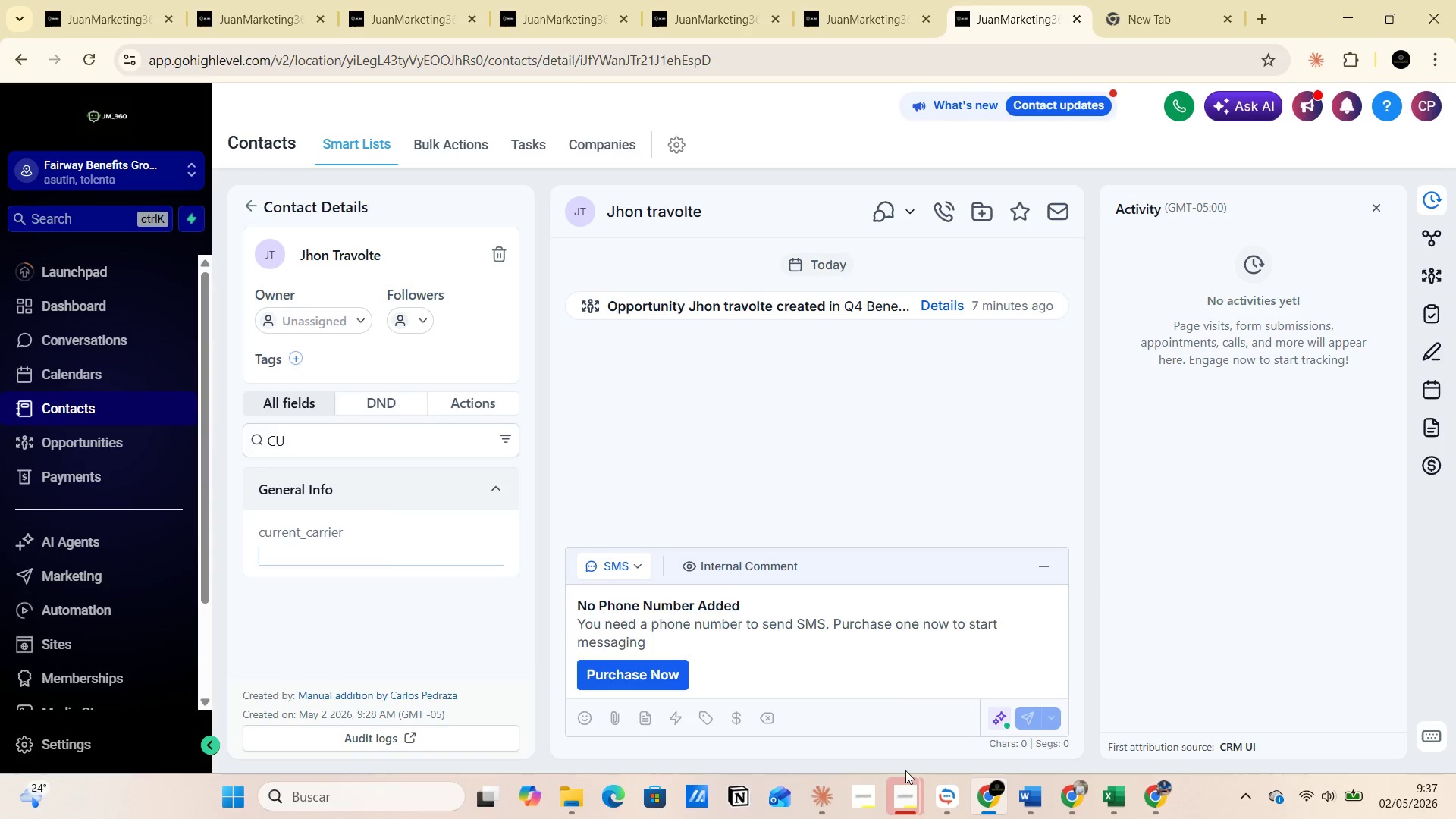 
wait(7.91)
 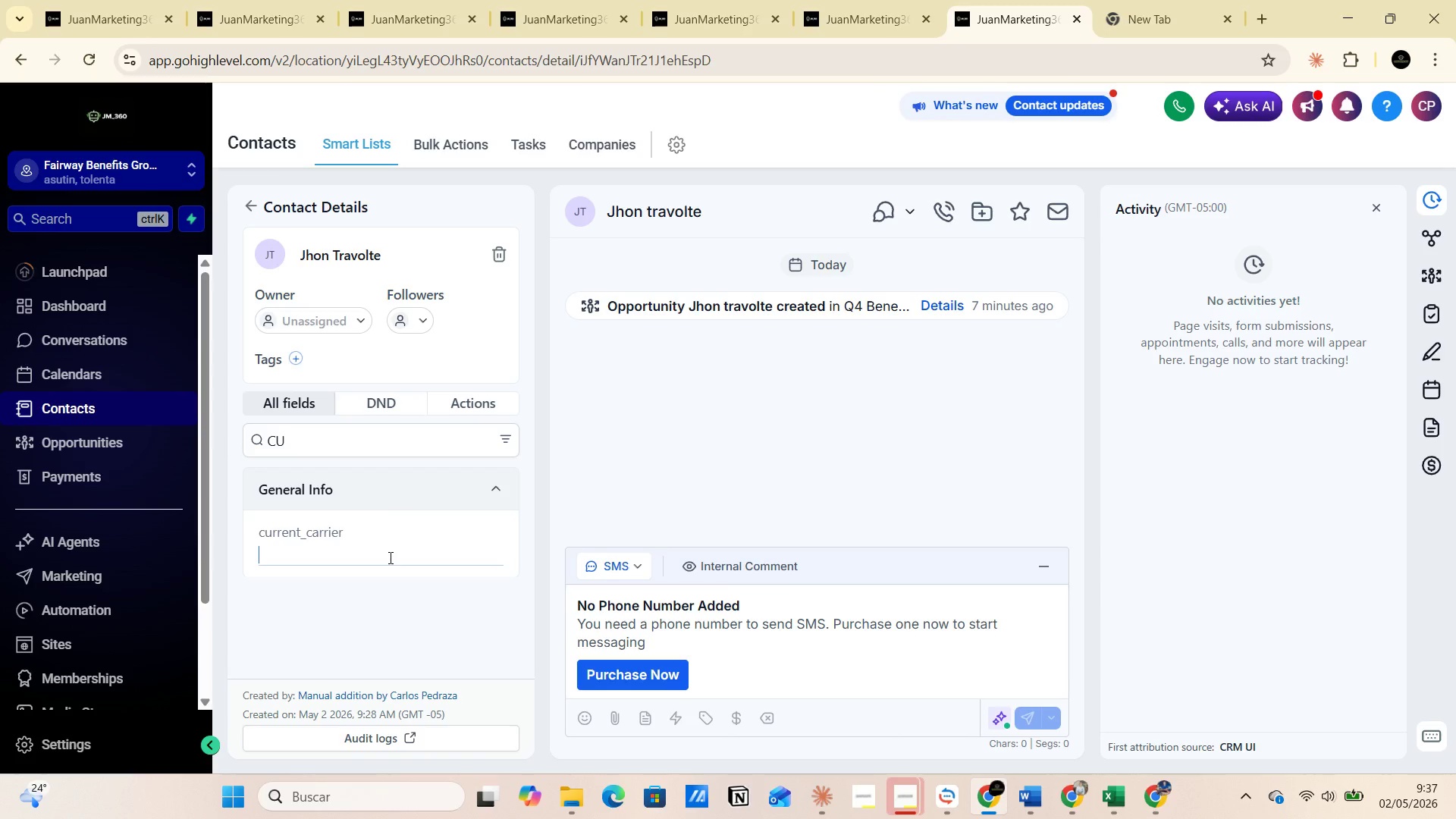 
left_click([1100, 723])
 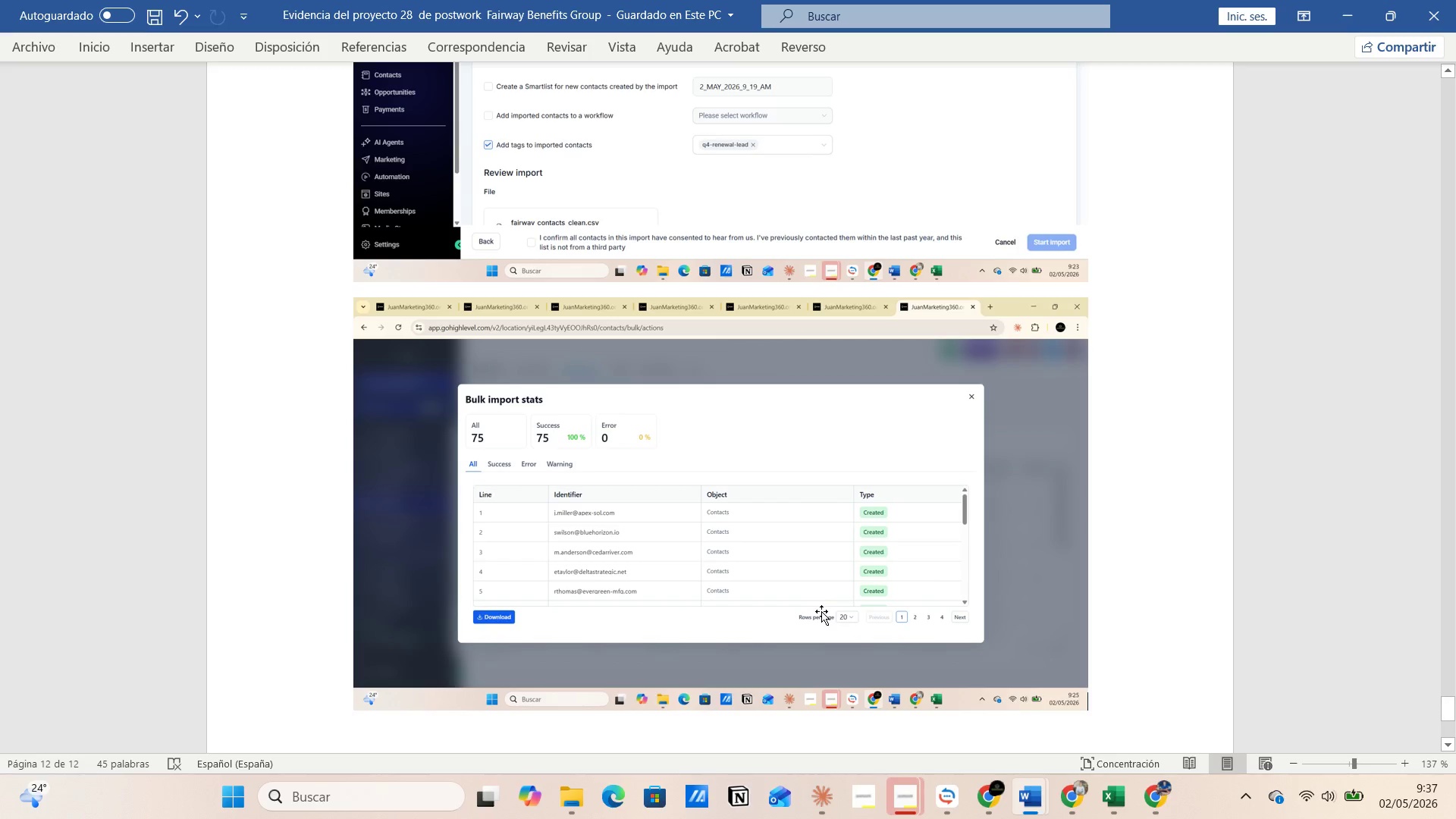 
scroll: coordinate [819, 609], scroll_direction: up, amount: 4.0
 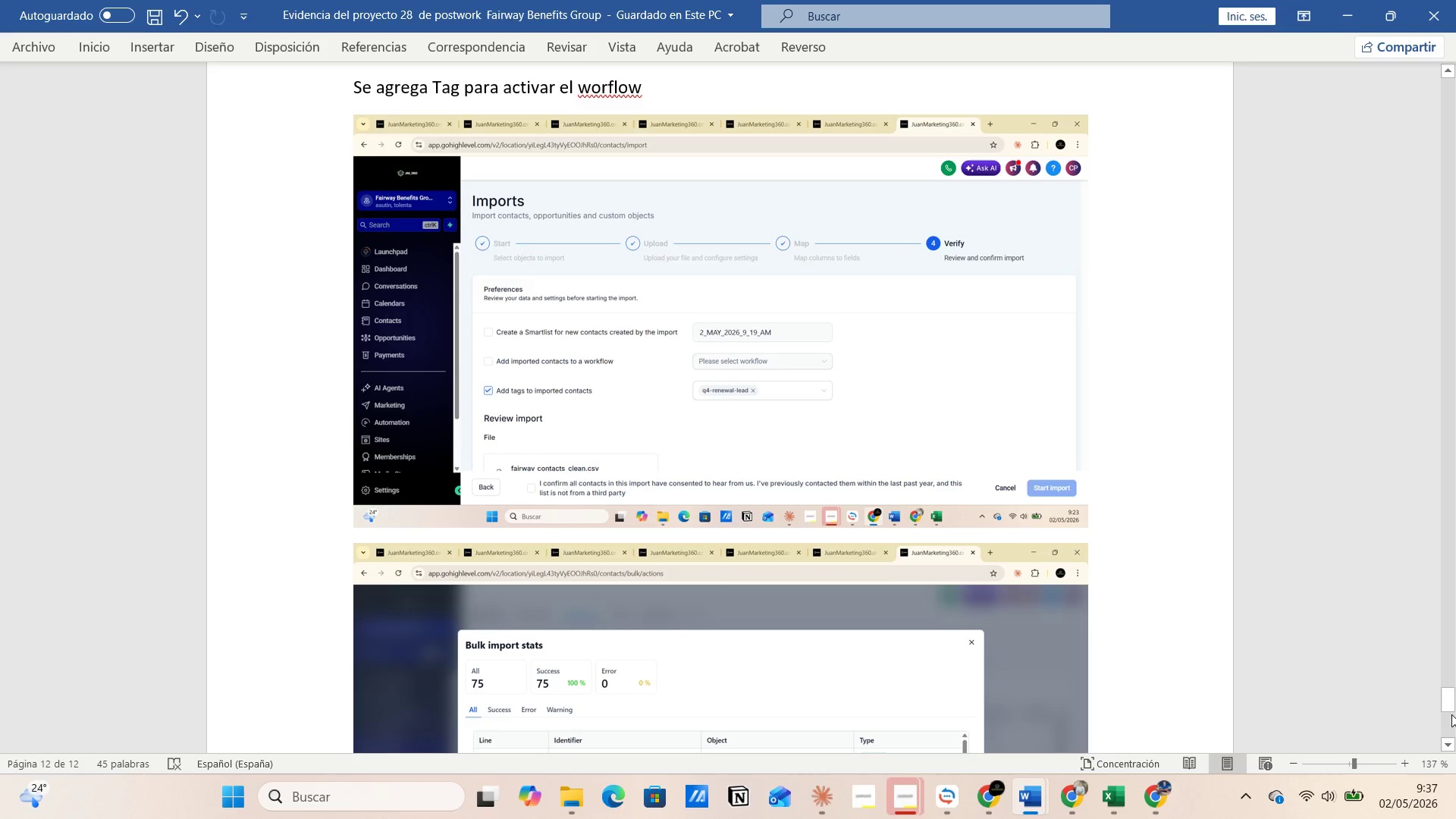 
left_click_drag(start_coordinate=[1447, 704], to_coordinate=[1440, 9])
 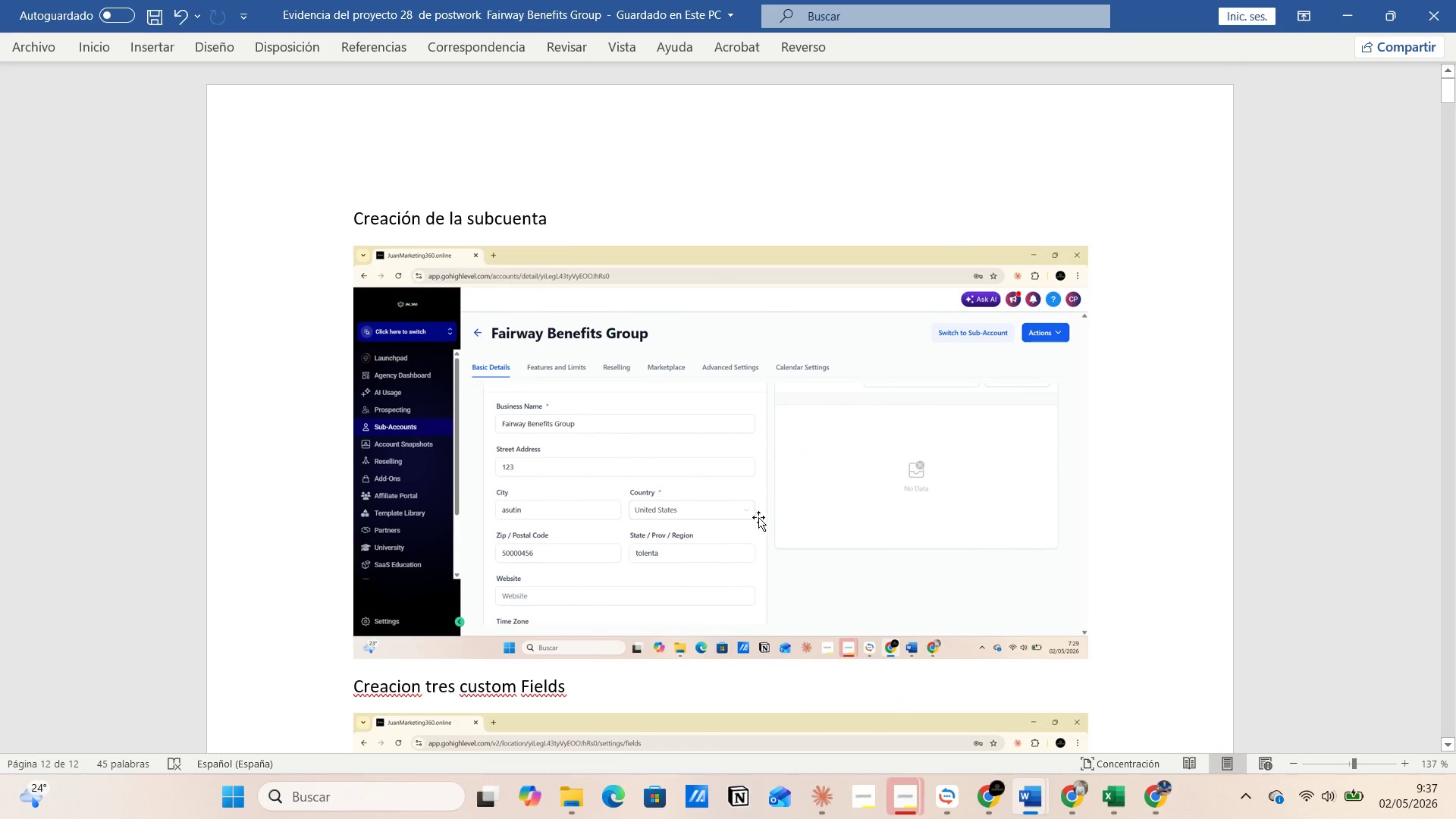 
scroll: coordinate [715, 513], scroll_direction: down, amount: 12.0
 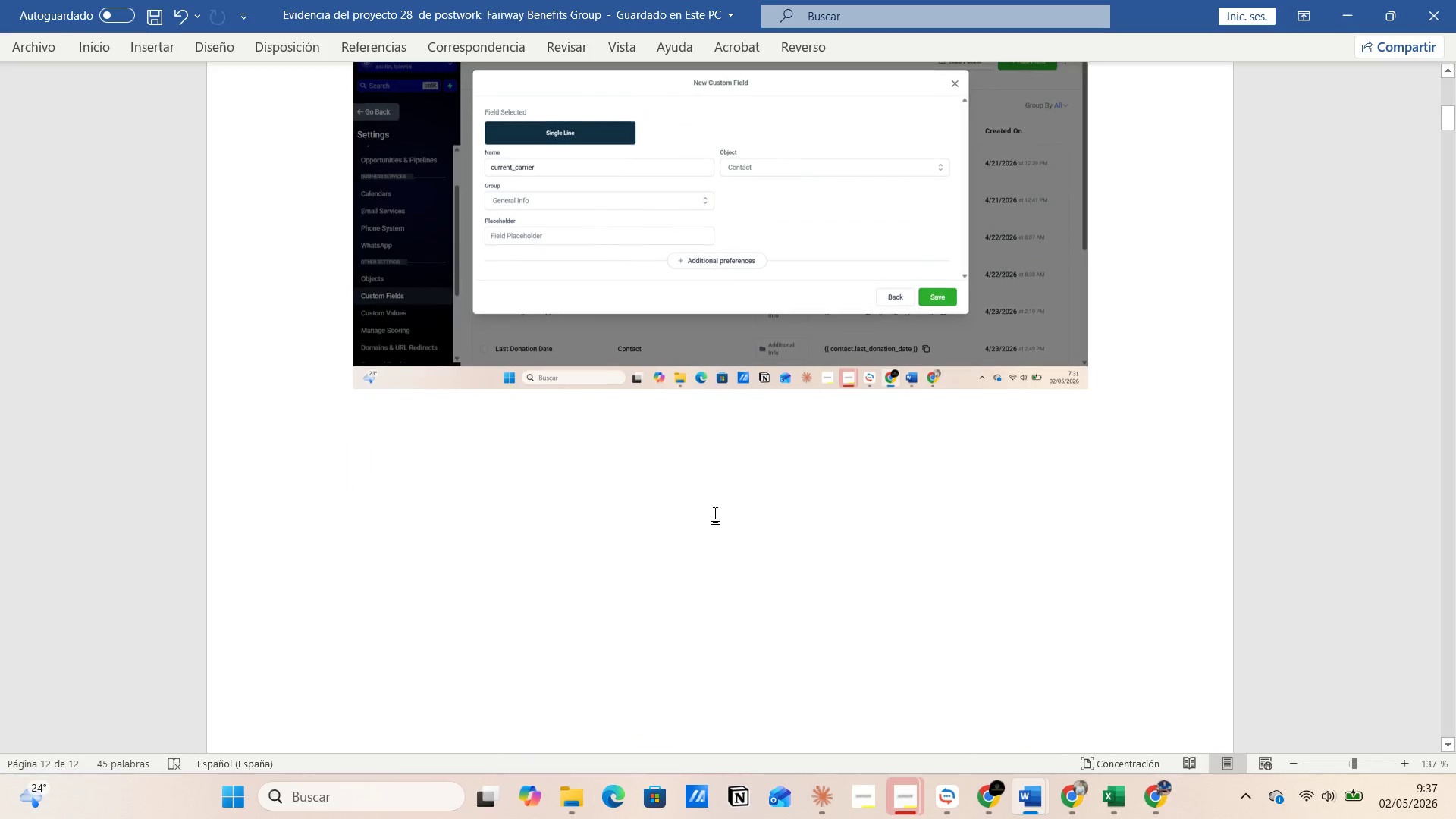 
scroll: coordinate [822, 593], scroll_direction: up, amount: 4.0
 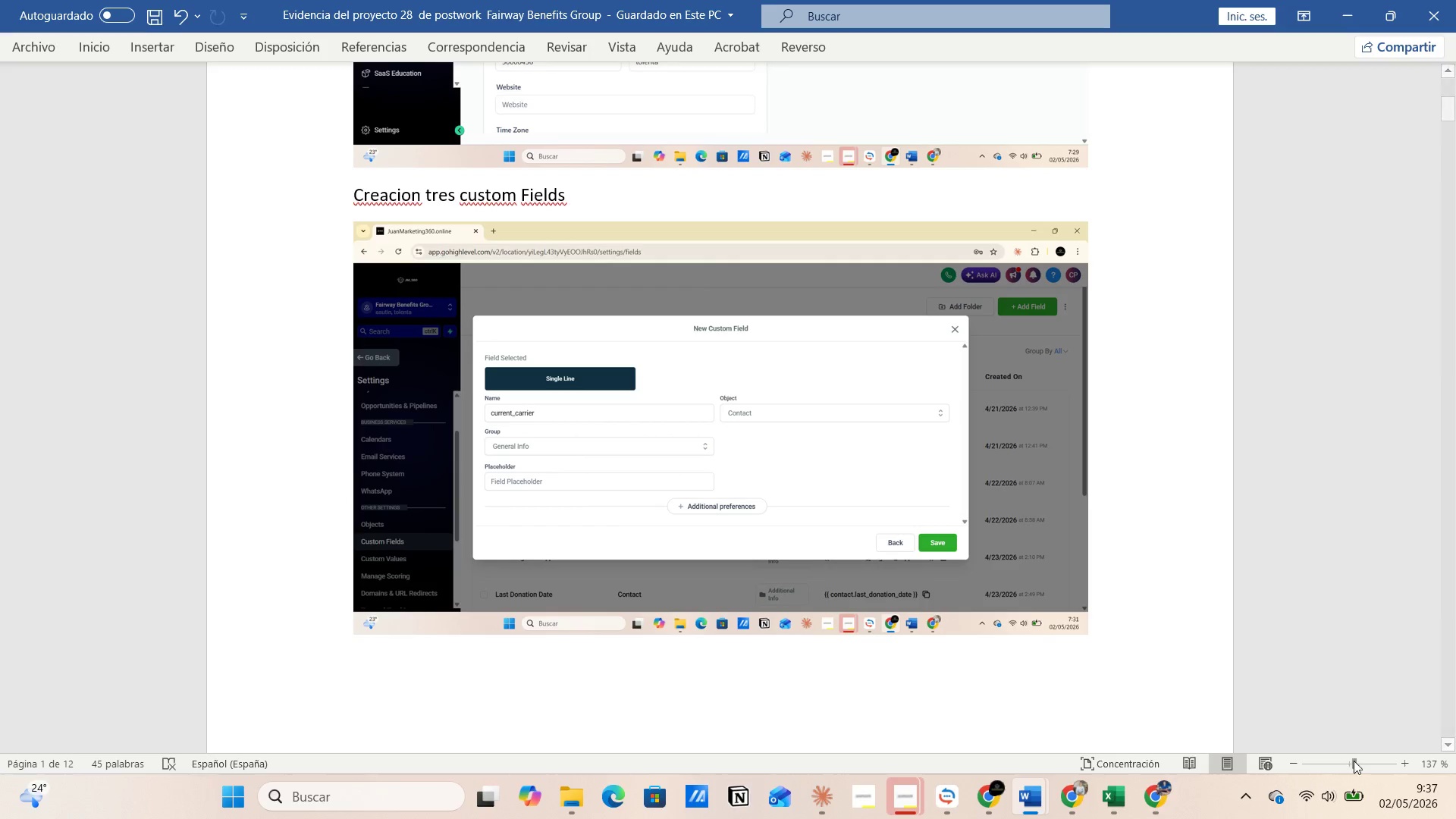 
double_click([1361, 764])
 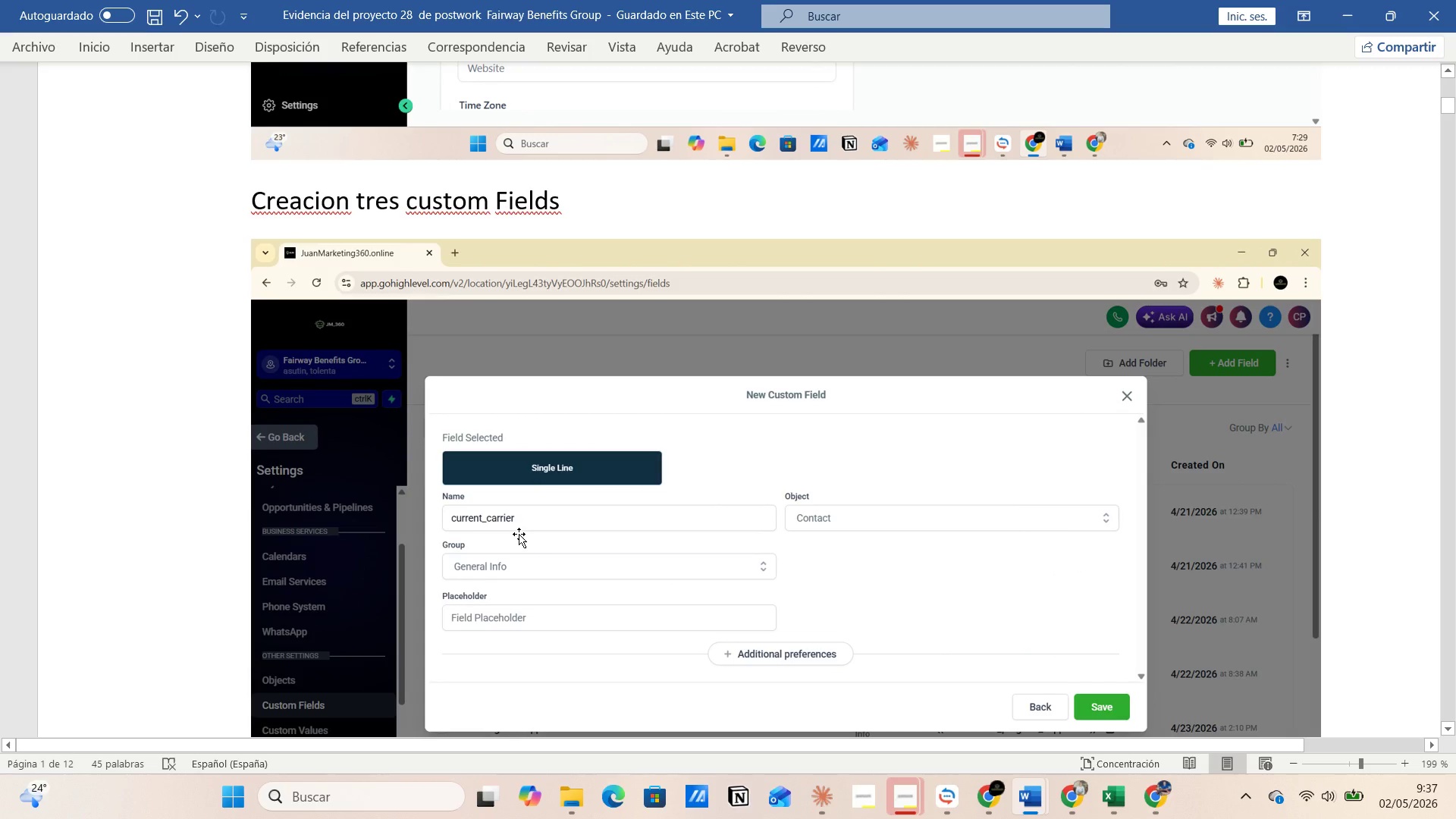 
wait(11.16)
 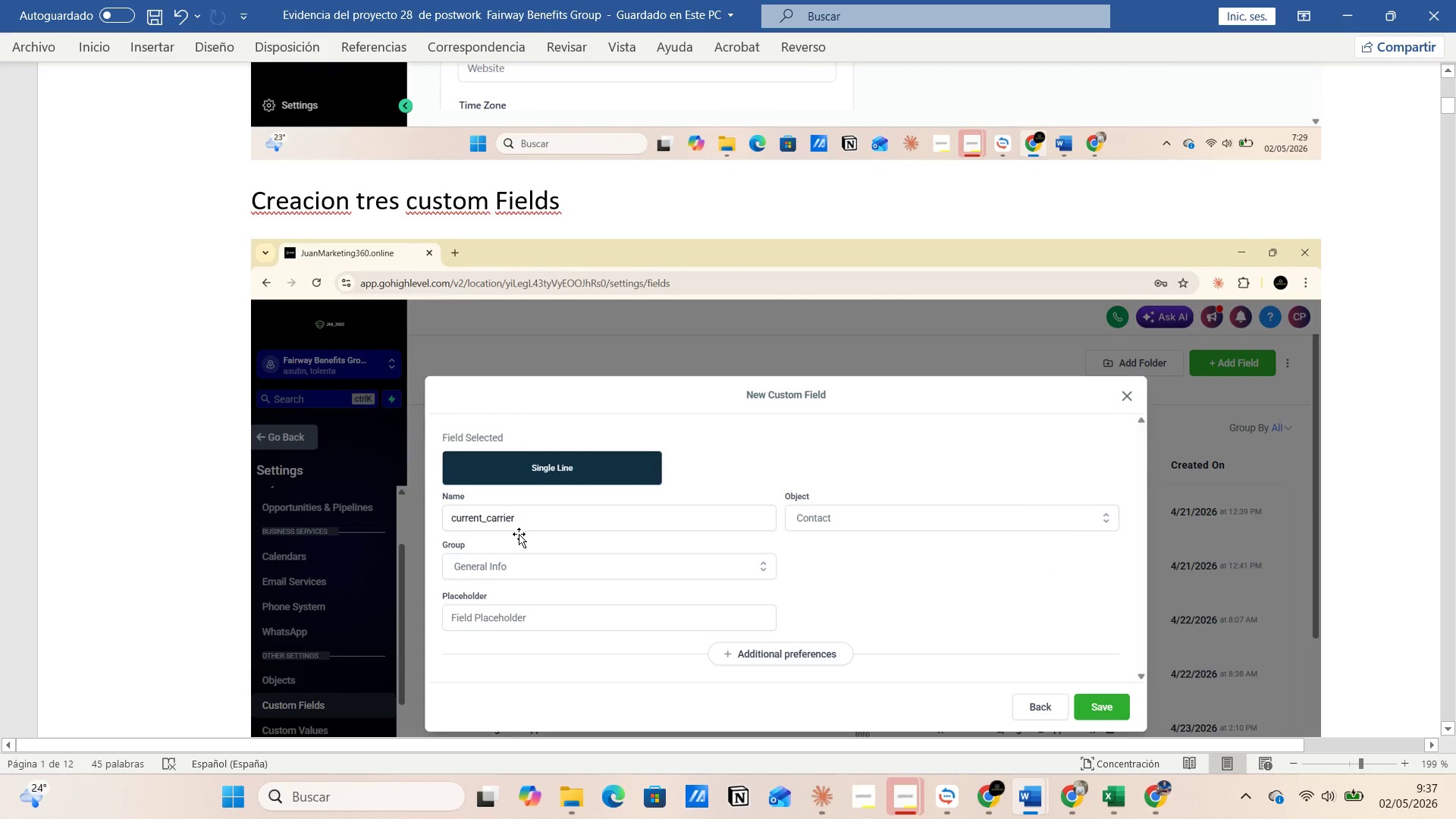 
scroll: coordinate [529, 536], scroll_direction: down, amount: 106.0
 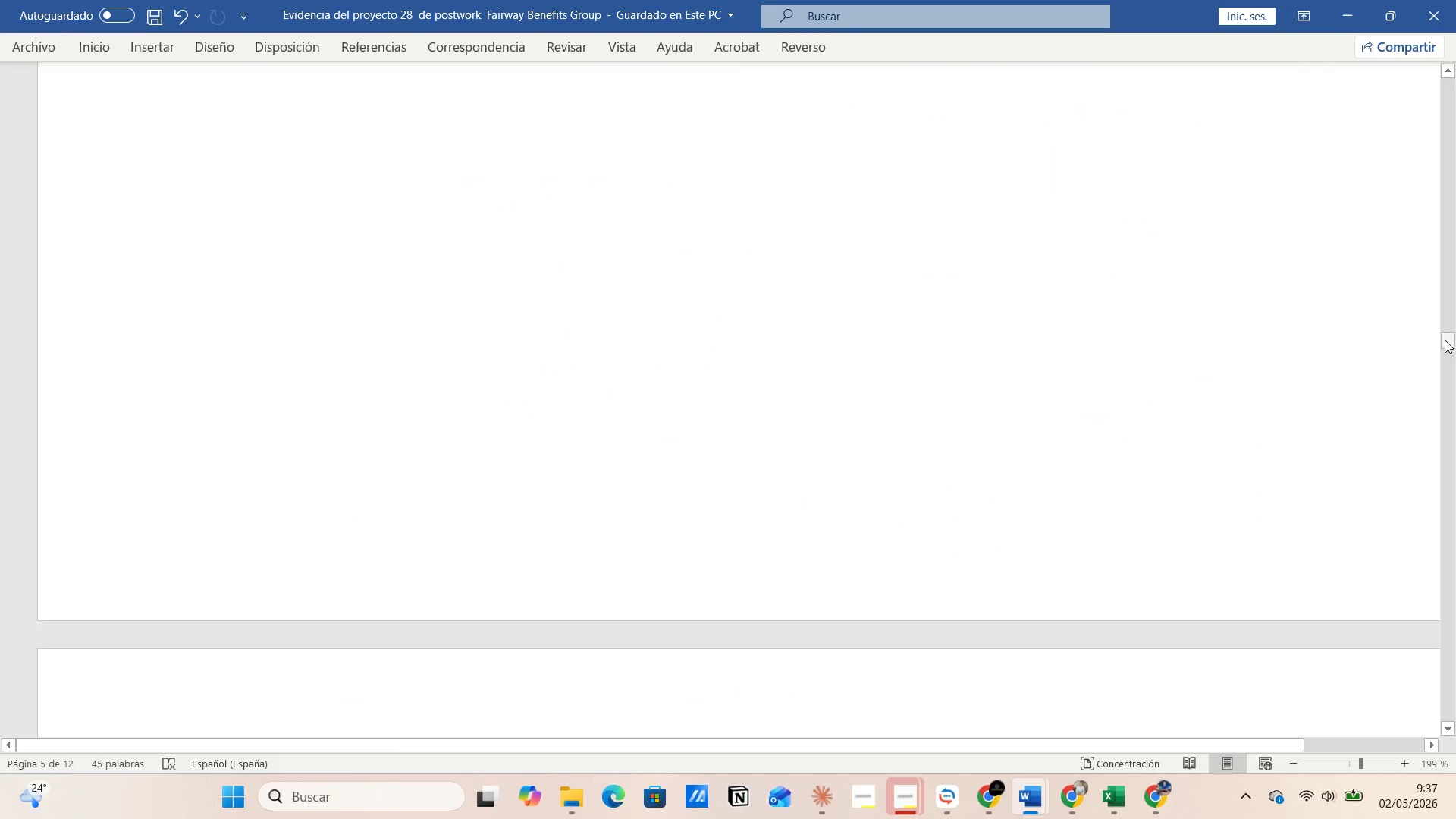 
left_click_drag(start_coordinate=[1446, 340], to_coordinate=[1455, 742])
 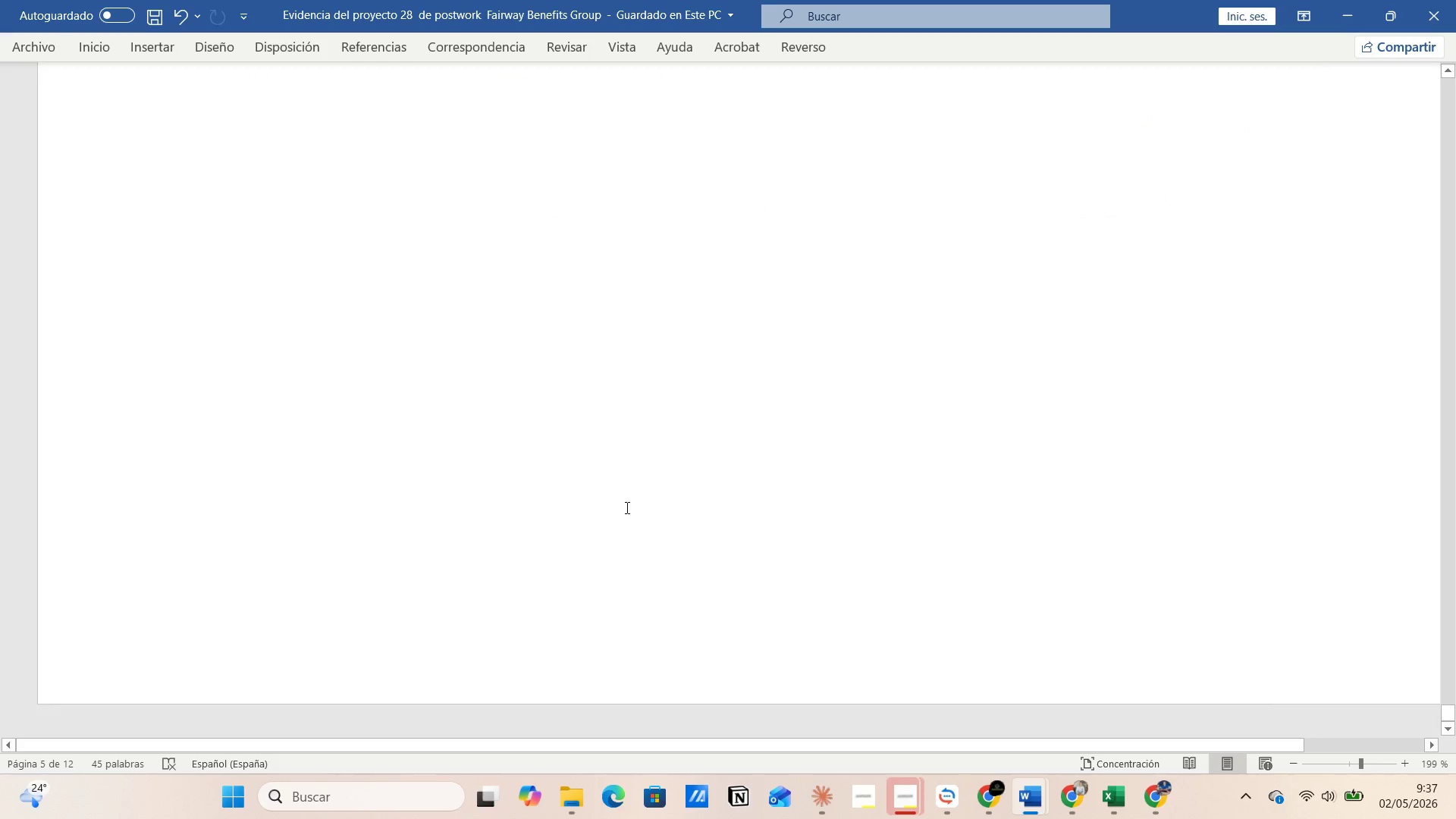 
scroll: coordinate [638, 504], scroll_direction: up, amount: 16.0
 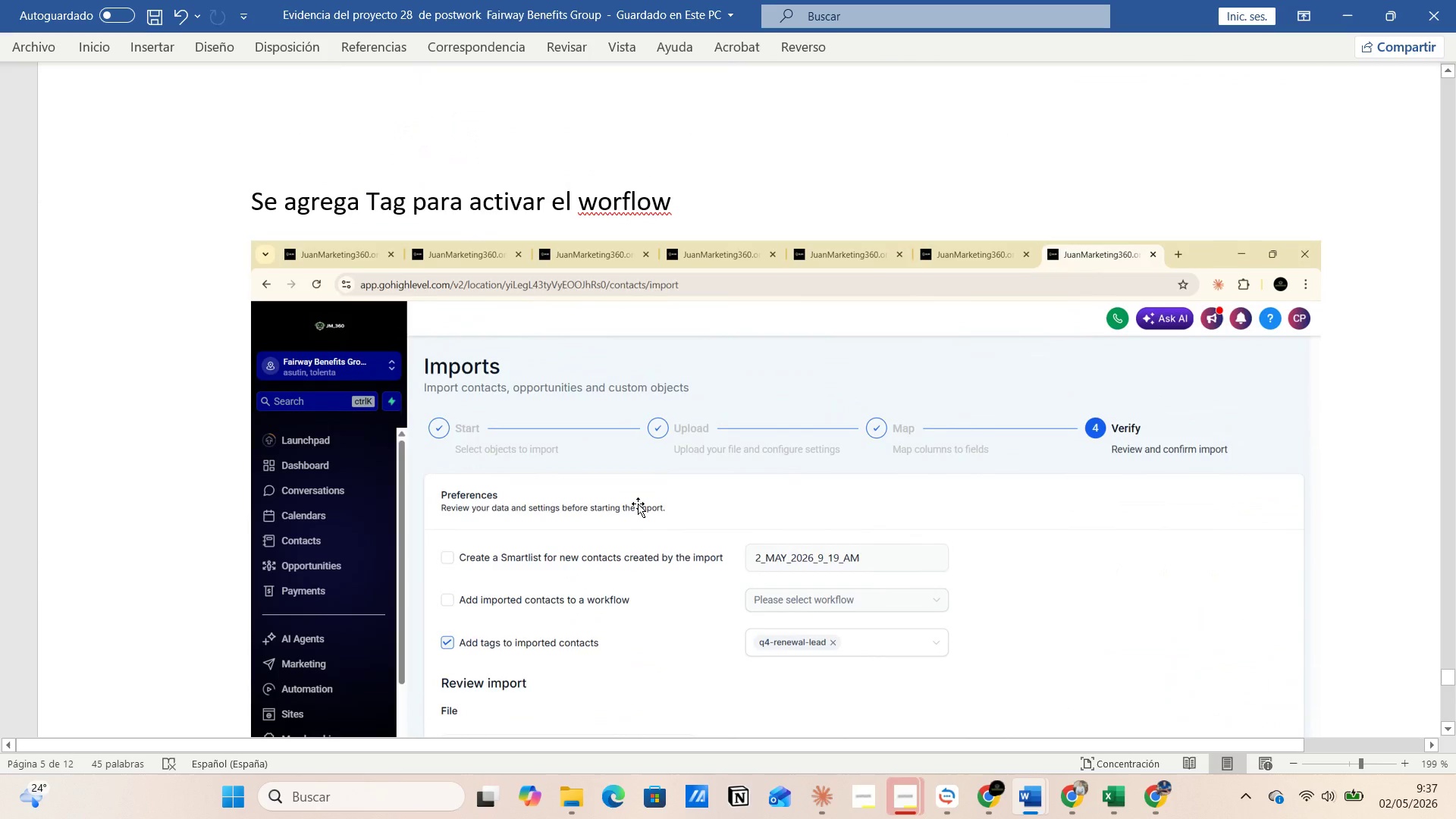 
scroll: coordinate [638, 504], scroll_direction: down, amount: 10.0
 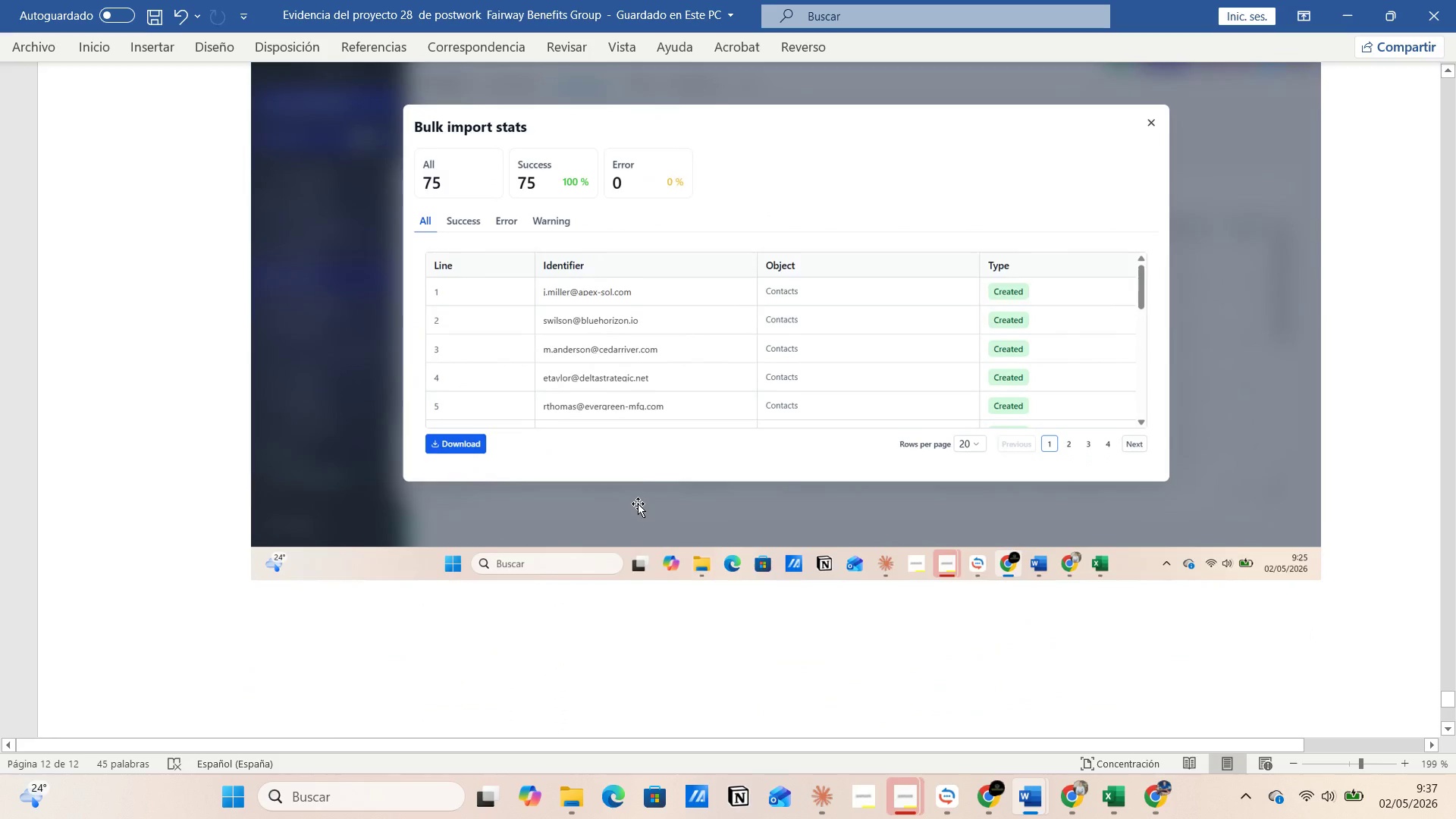 
scroll: coordinate [639, 502], scroll_direction: up, amount: 25.0
 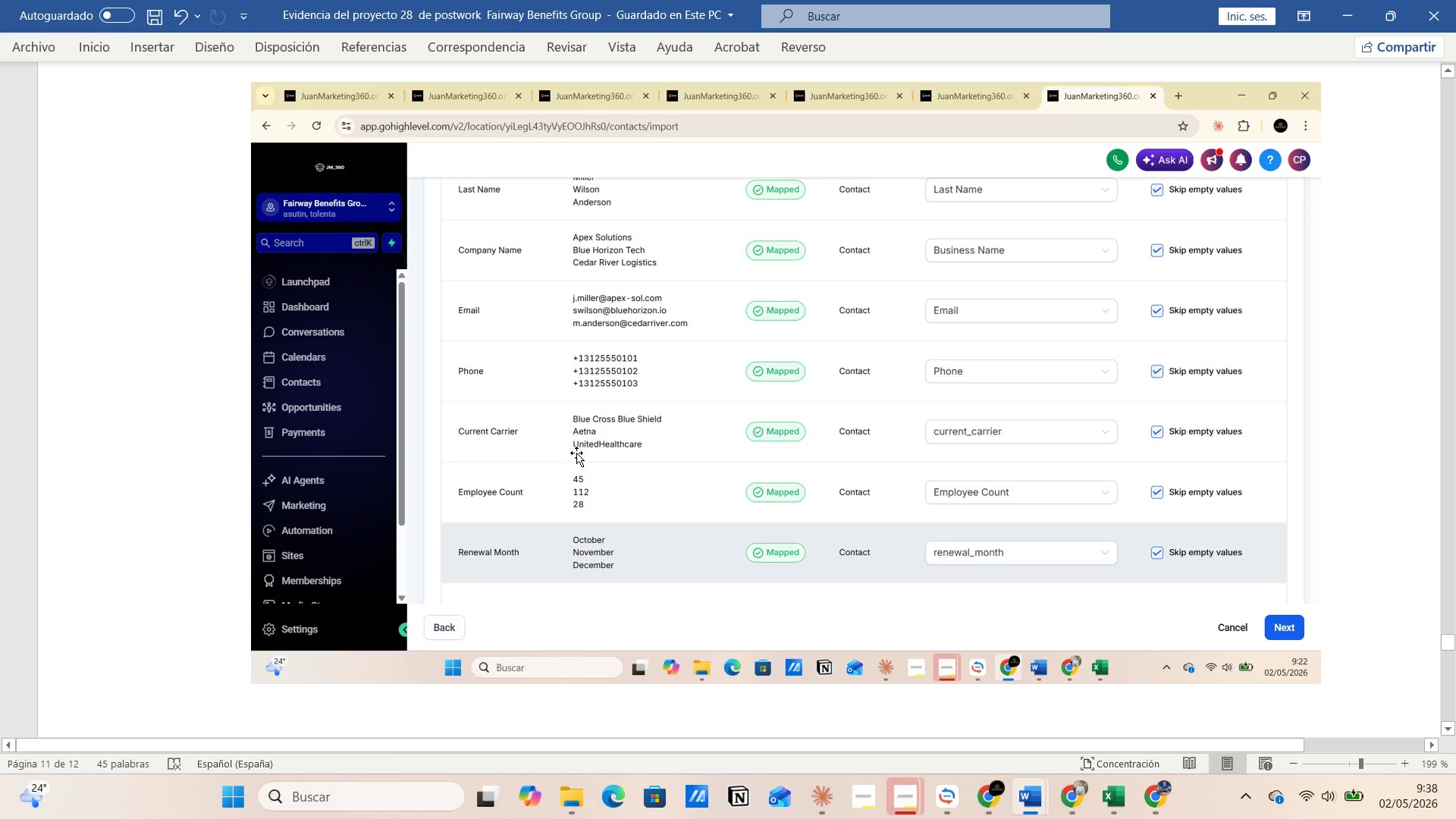 
wait(11.39)
 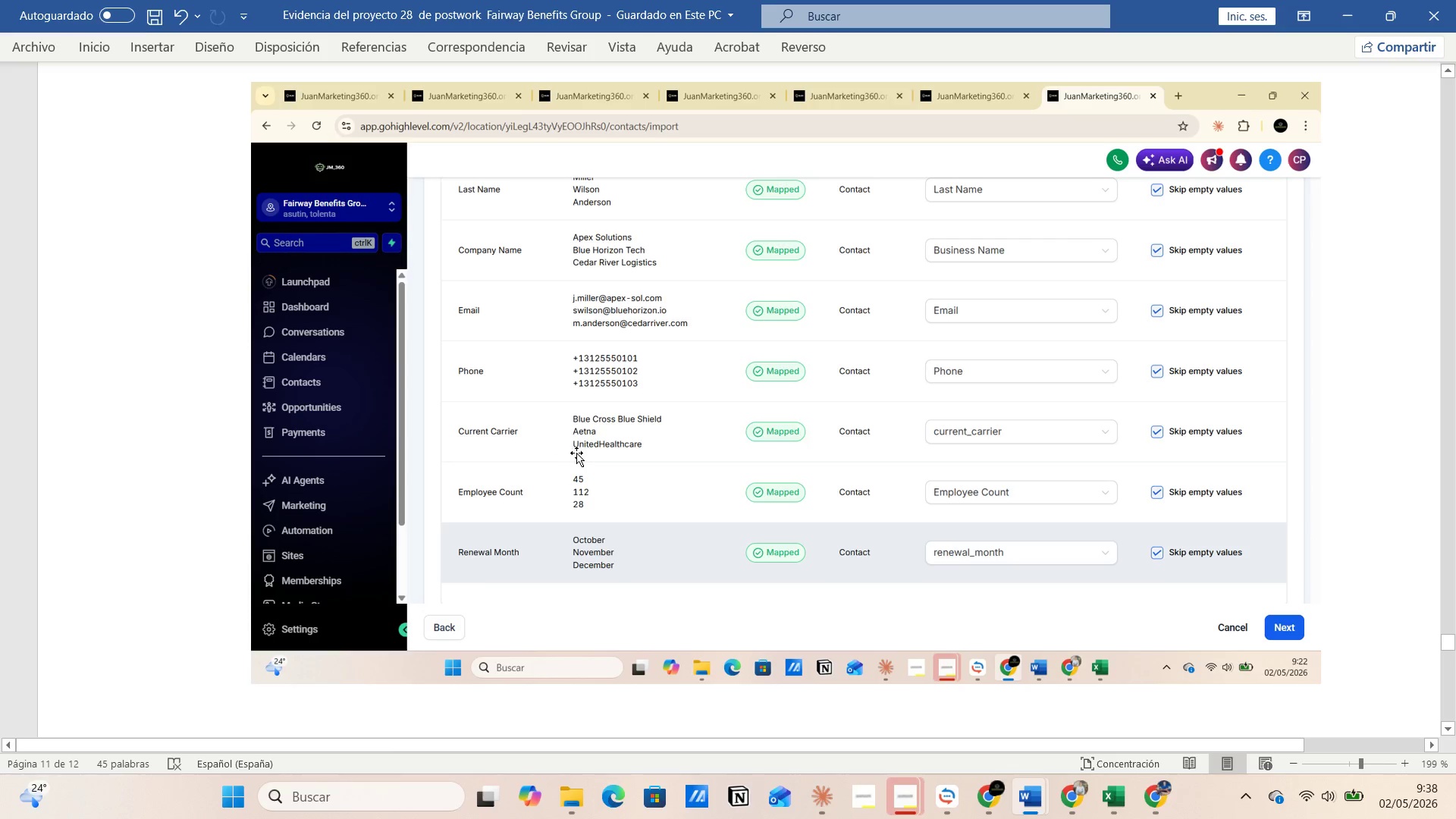 
key(Alt+AltLeft)
 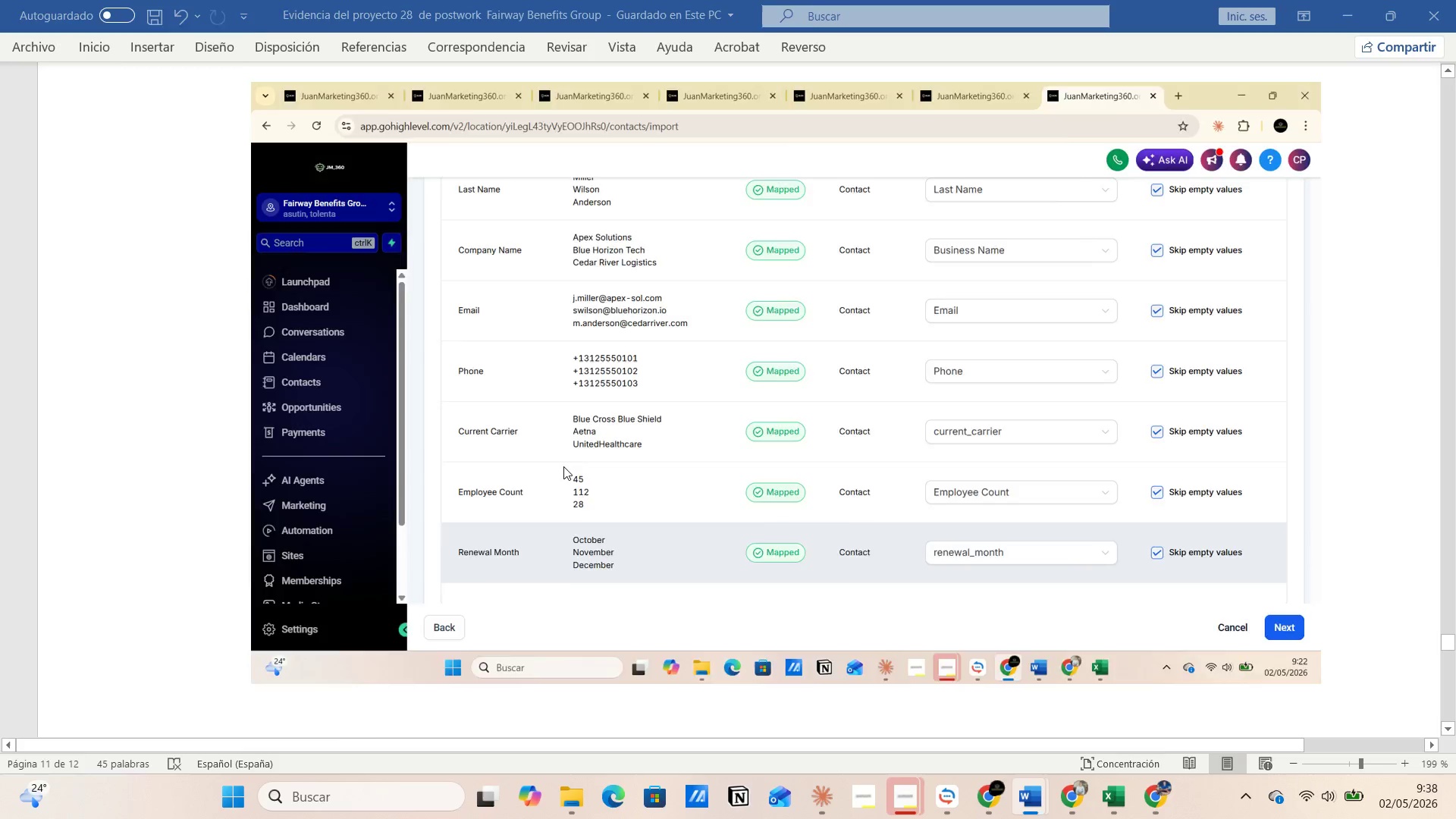 
key(Tab)
type(Aetna)
 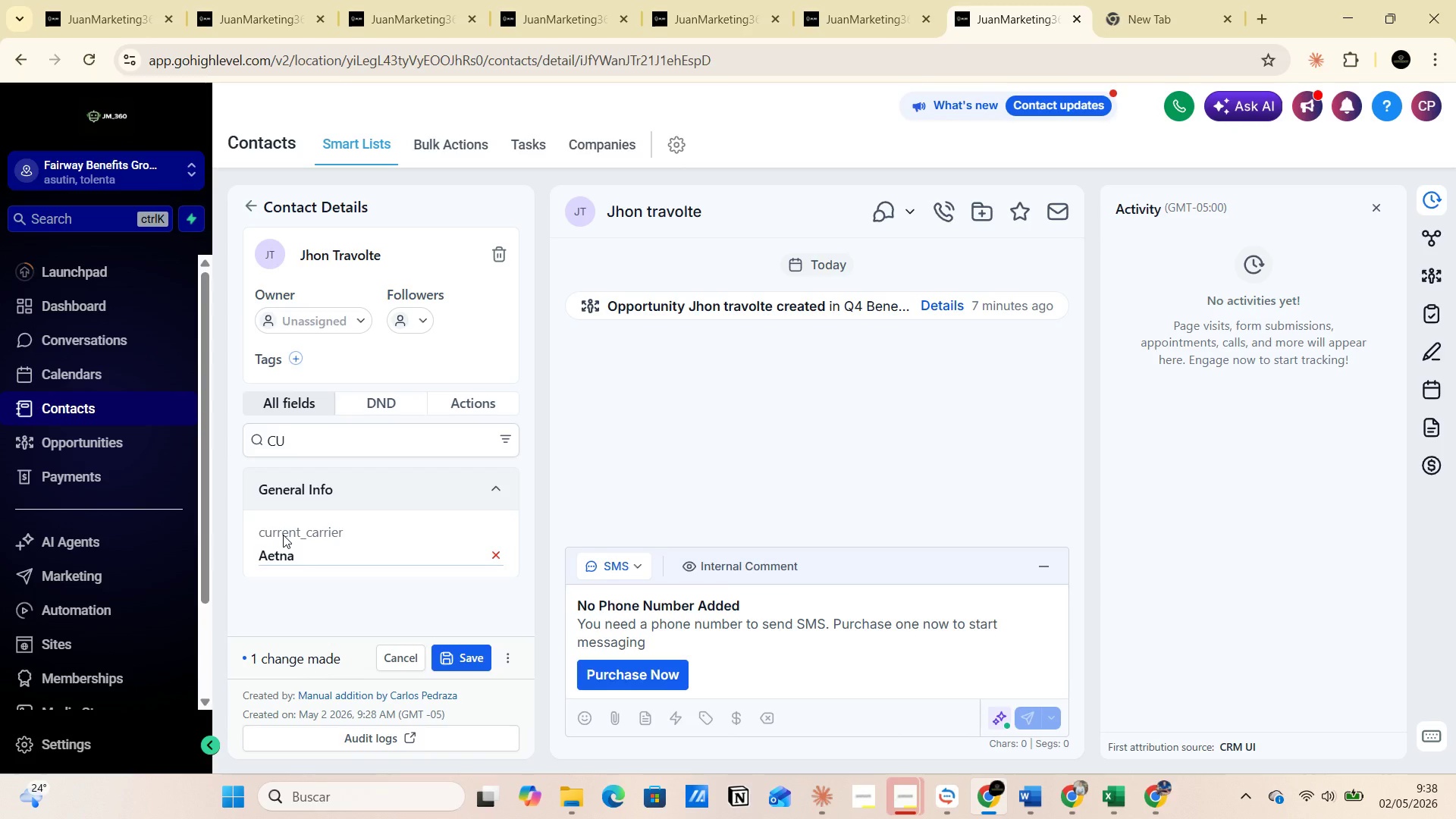 
key(Alt+AltLeft)
 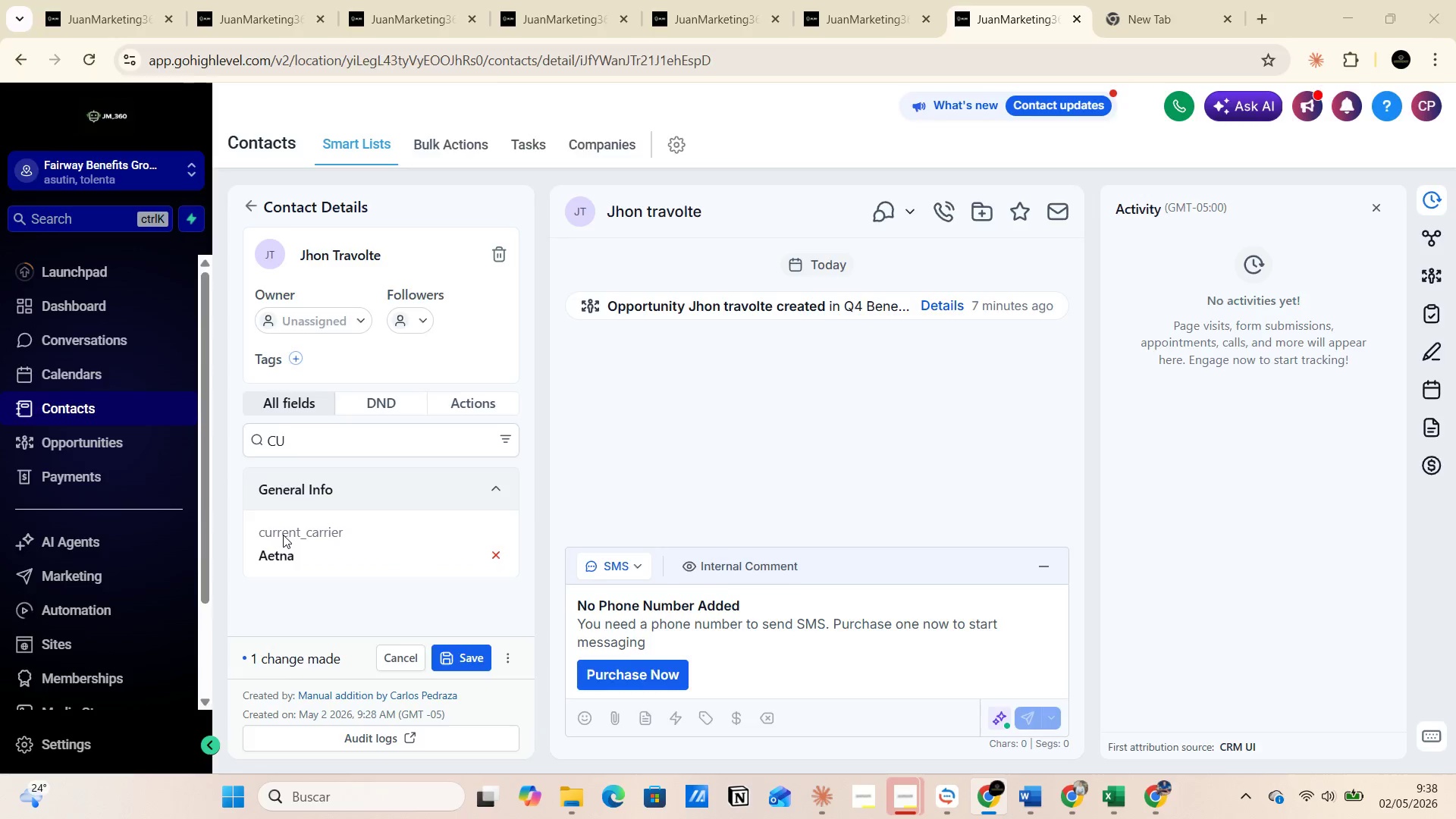 
key(Alt+Tab)
 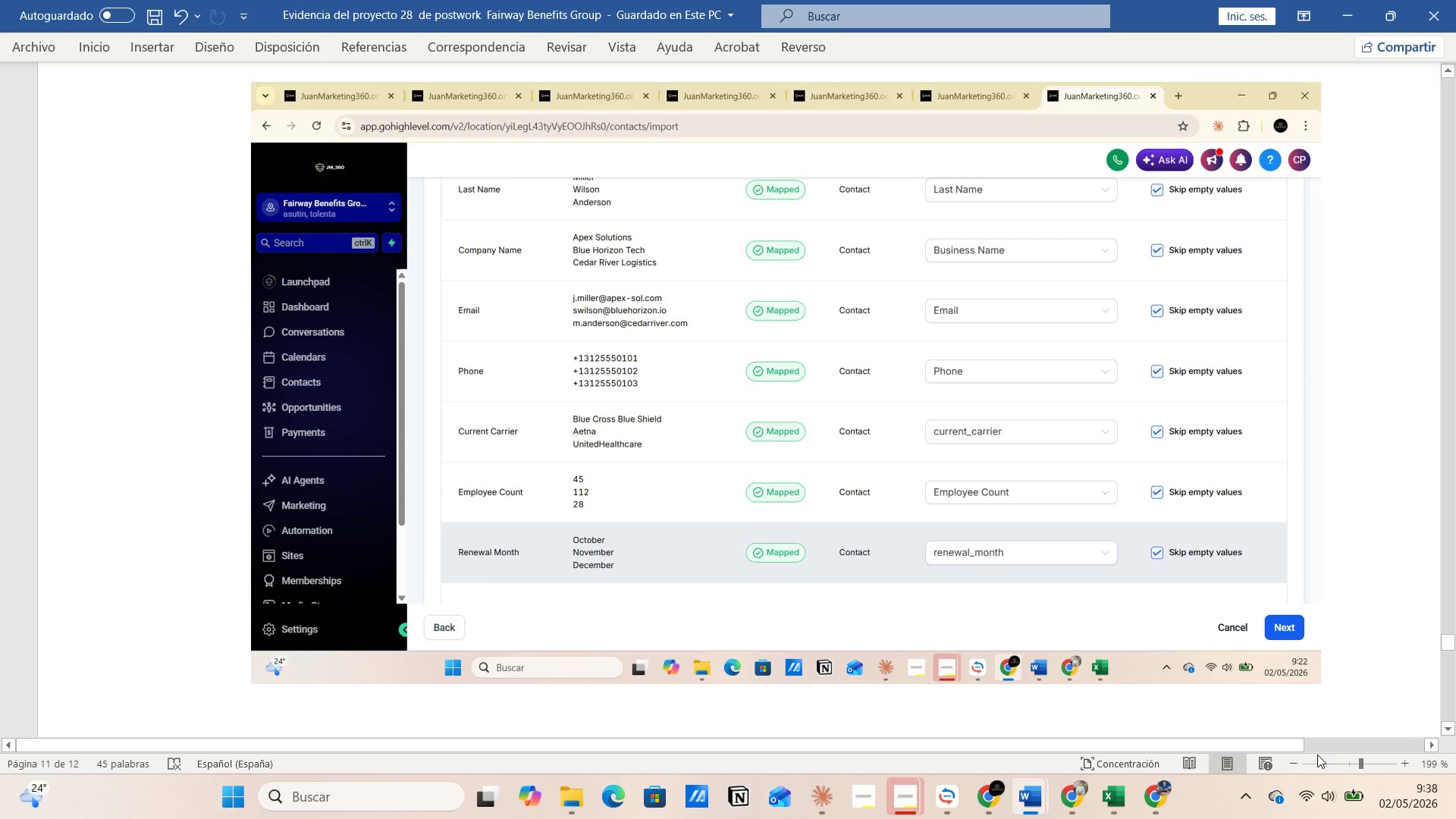 
left_click([1370, 761])
 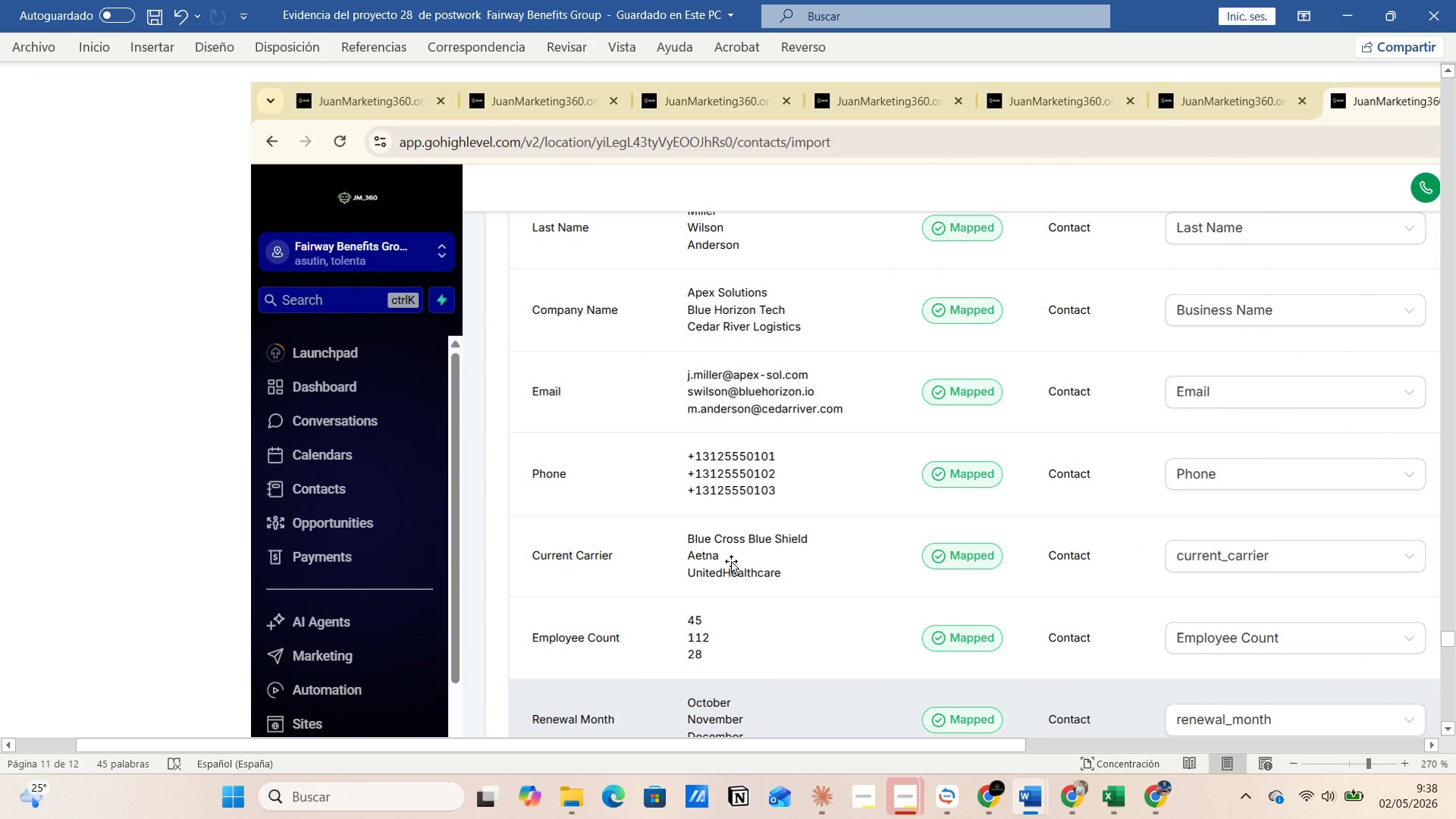 
scroll: coordinate [726, 572], scroll_direction: down, amount: 1.0
 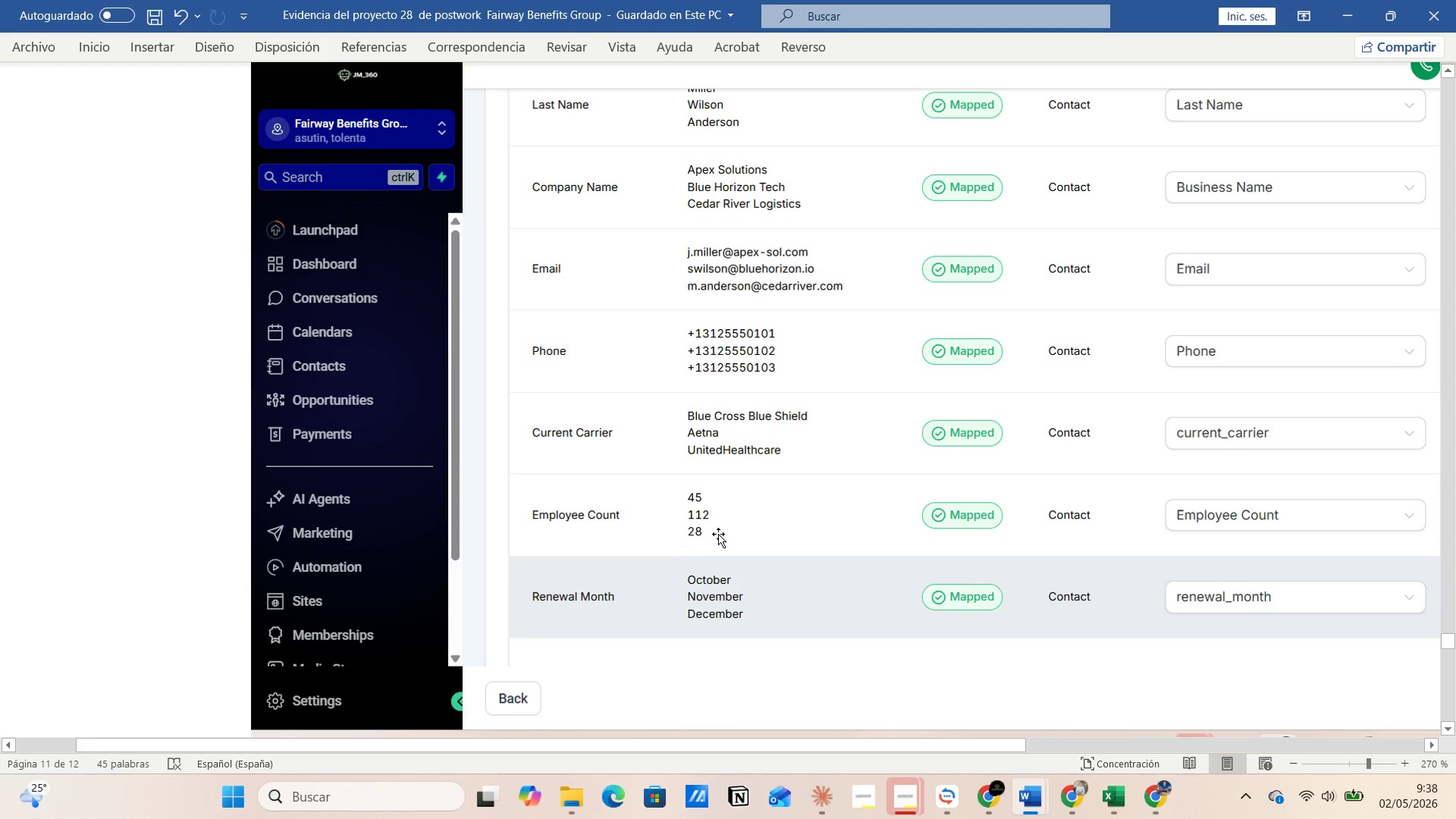 
key(Alt+AltLeft)
 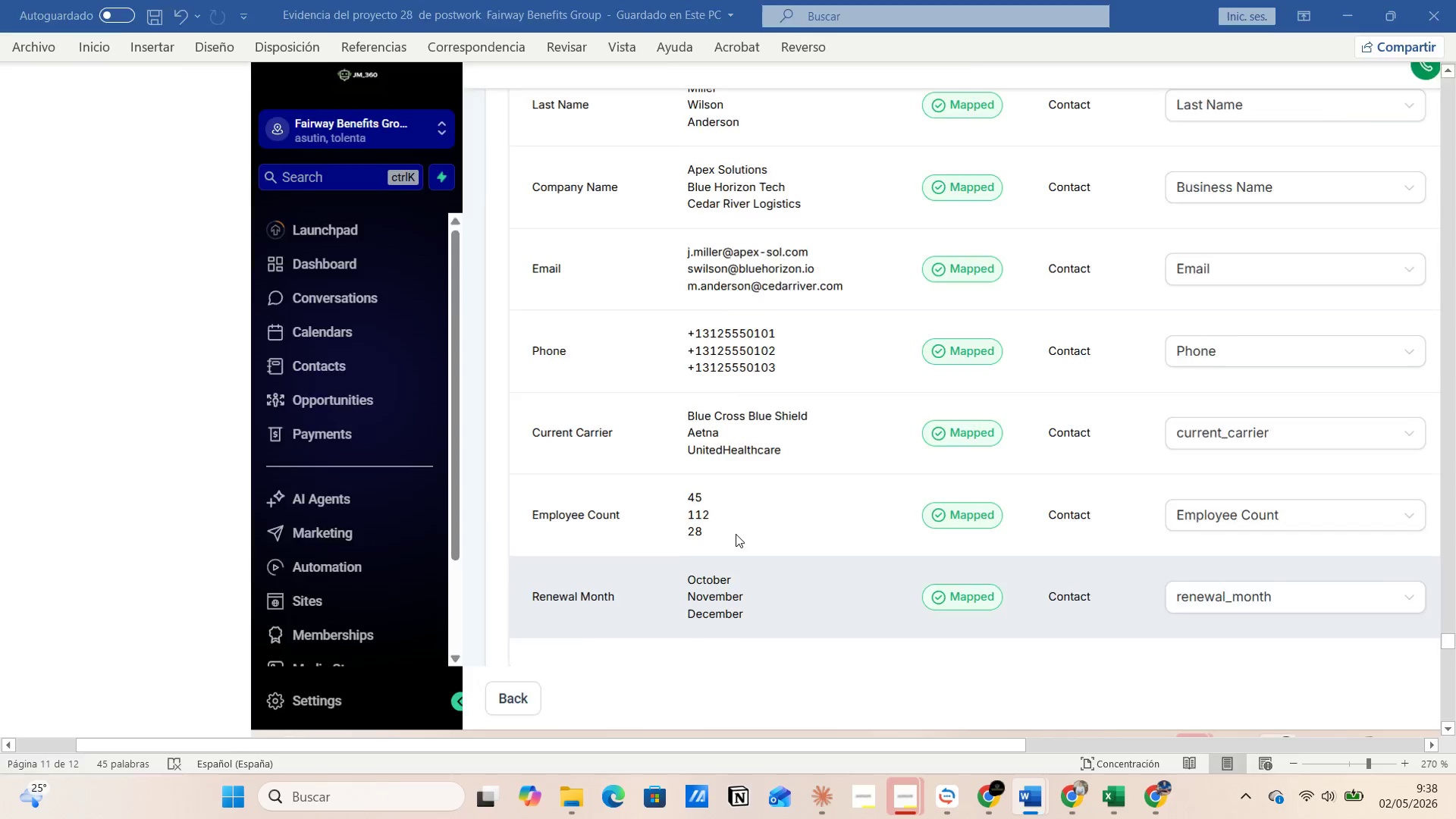 
key(Alt+Tab)
 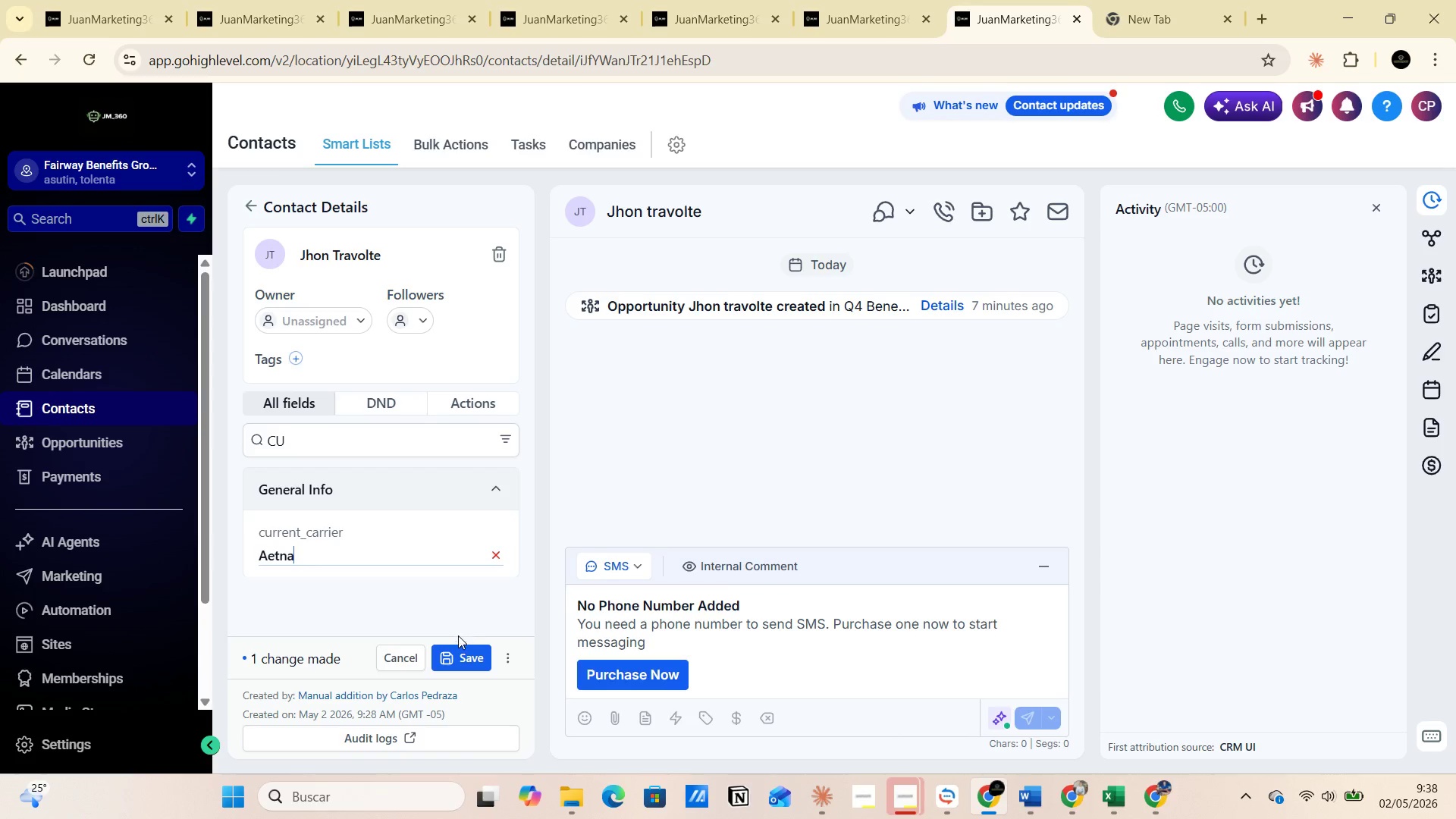 
left_click([455, 651])
 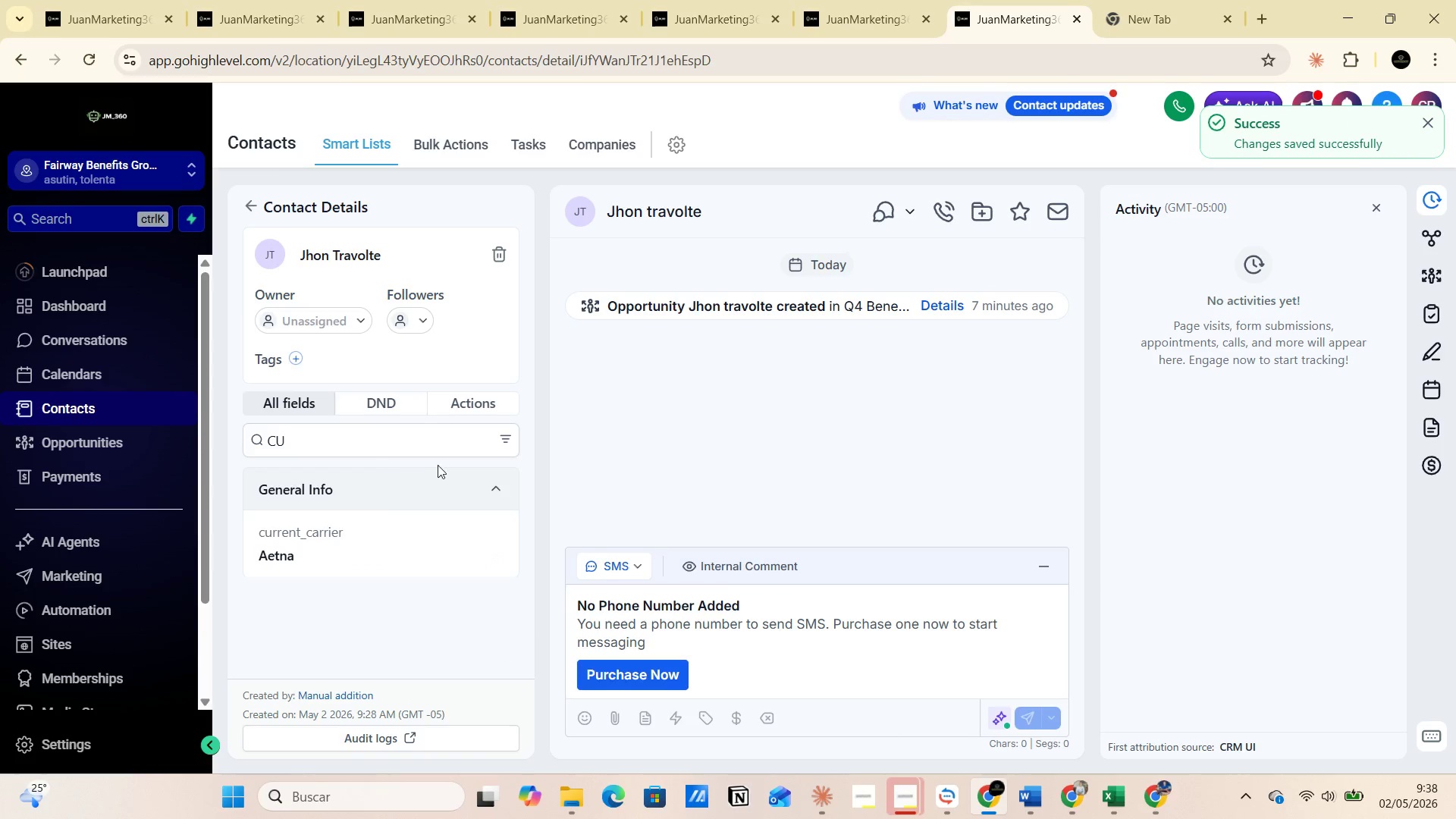 
left_click([350, 442])
 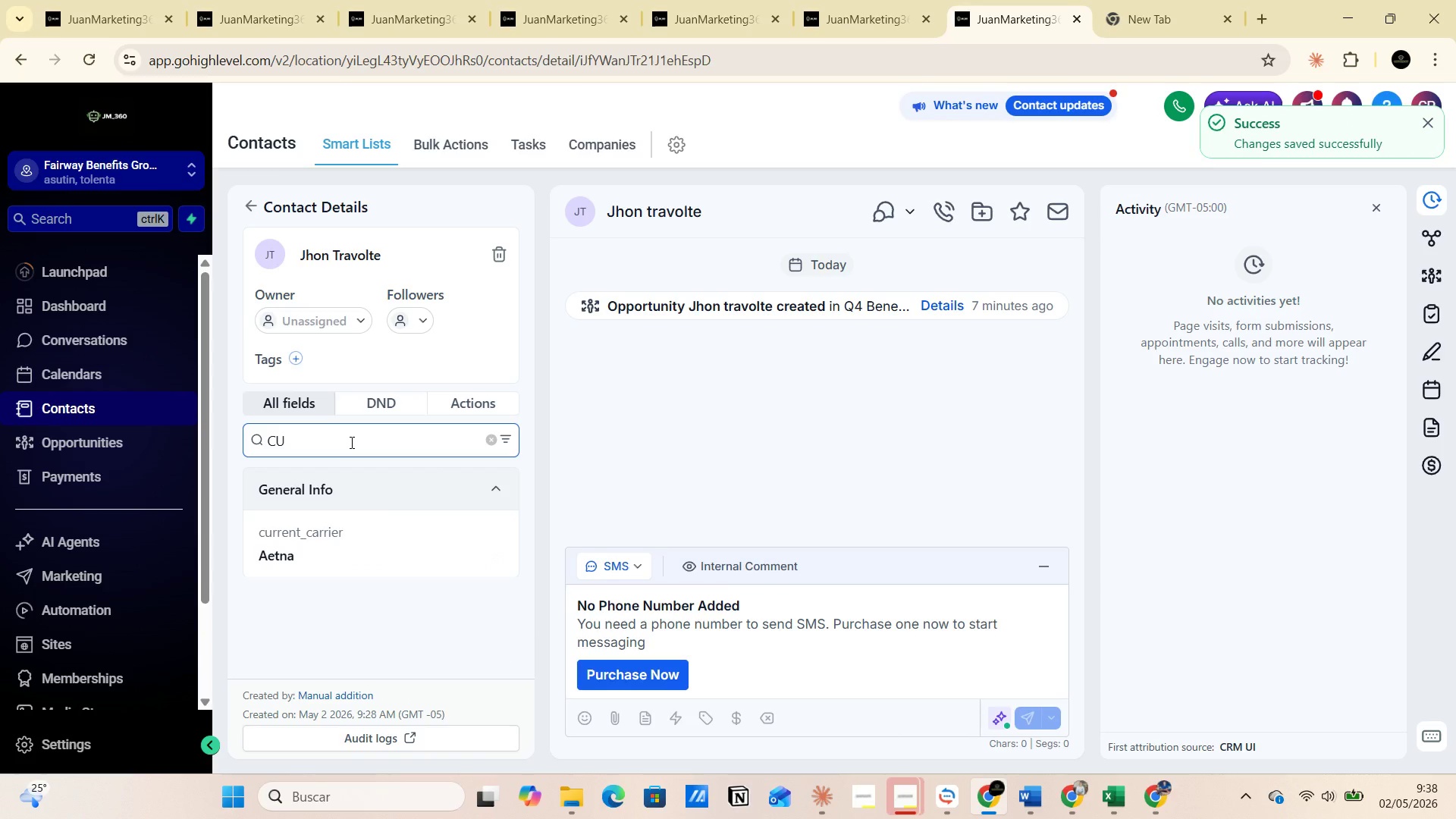 
key(Backspace)
key(Backspace)
type(emplo)
 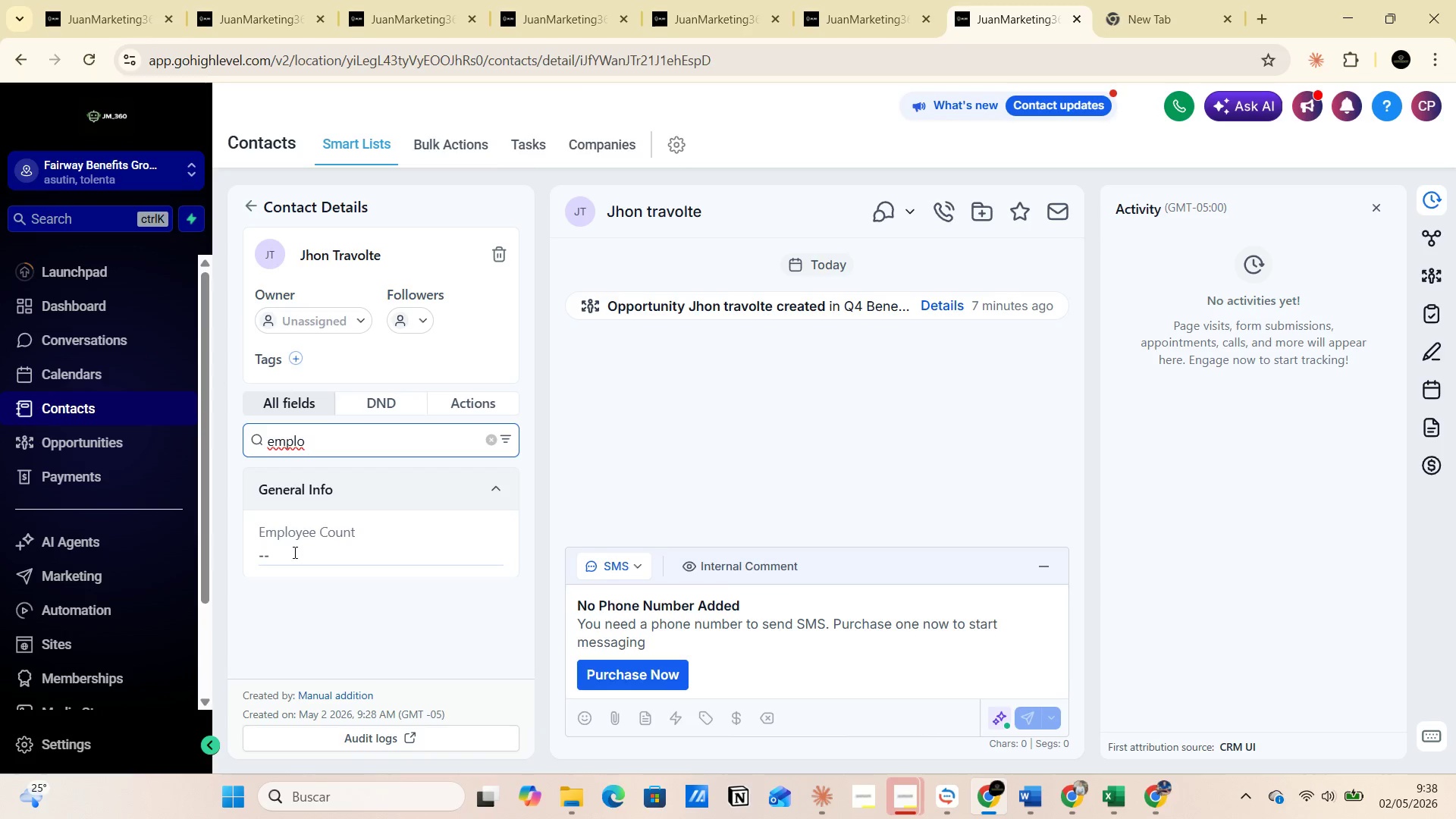 
left_click([288, 540])
 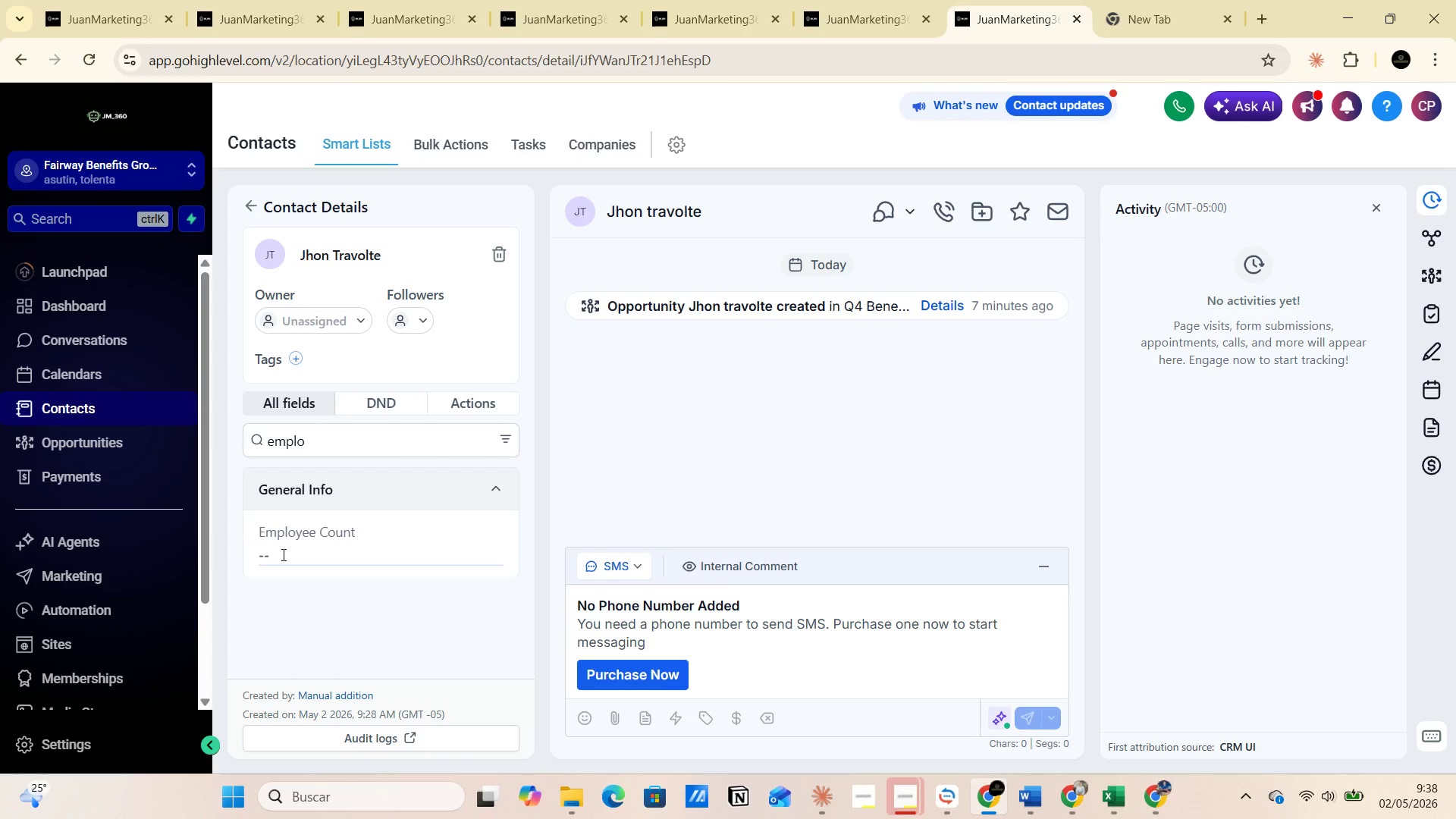 
left_click([282, 554])
 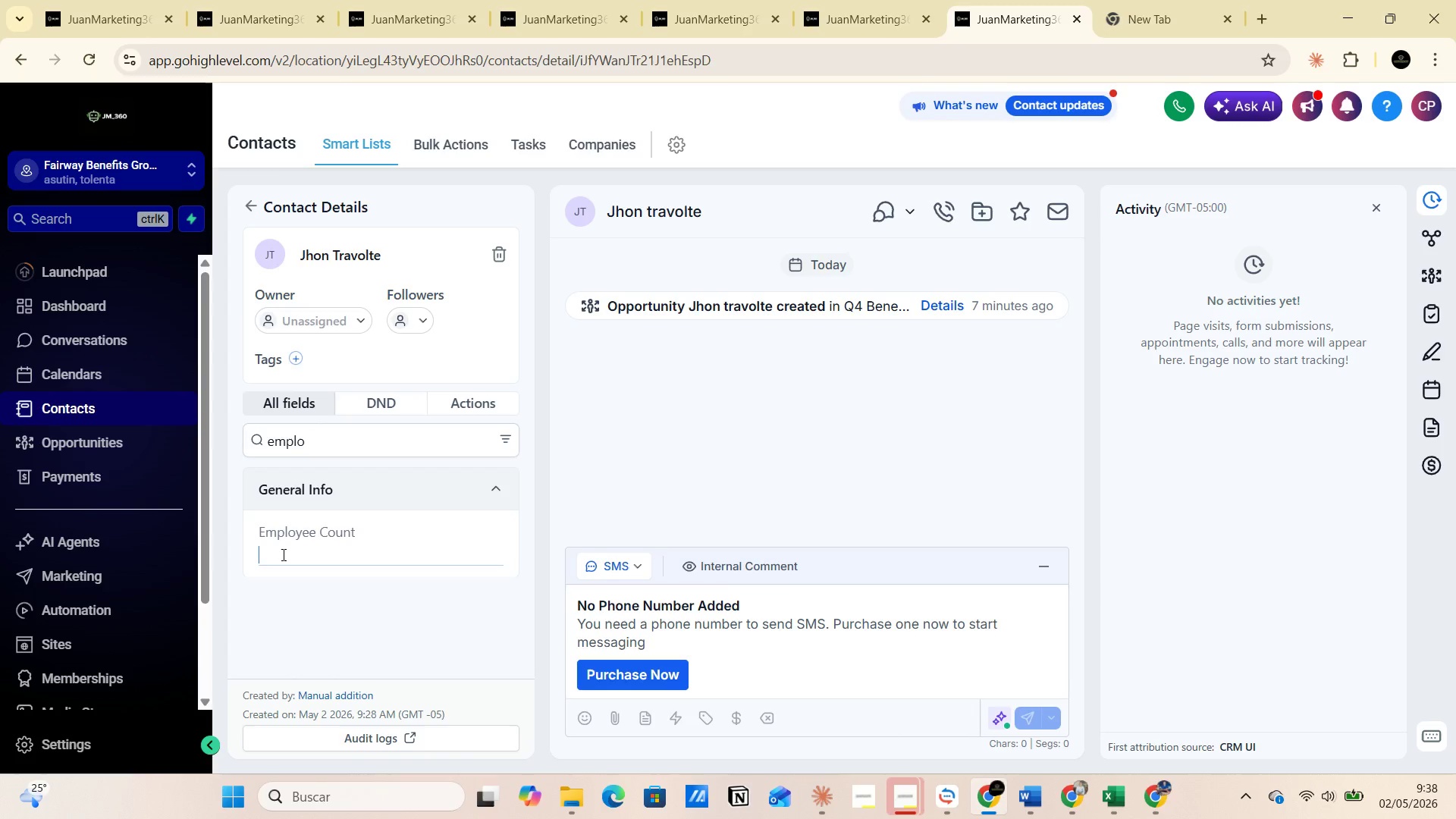 
hold_key(key=AltLeft, duration=0.44)
 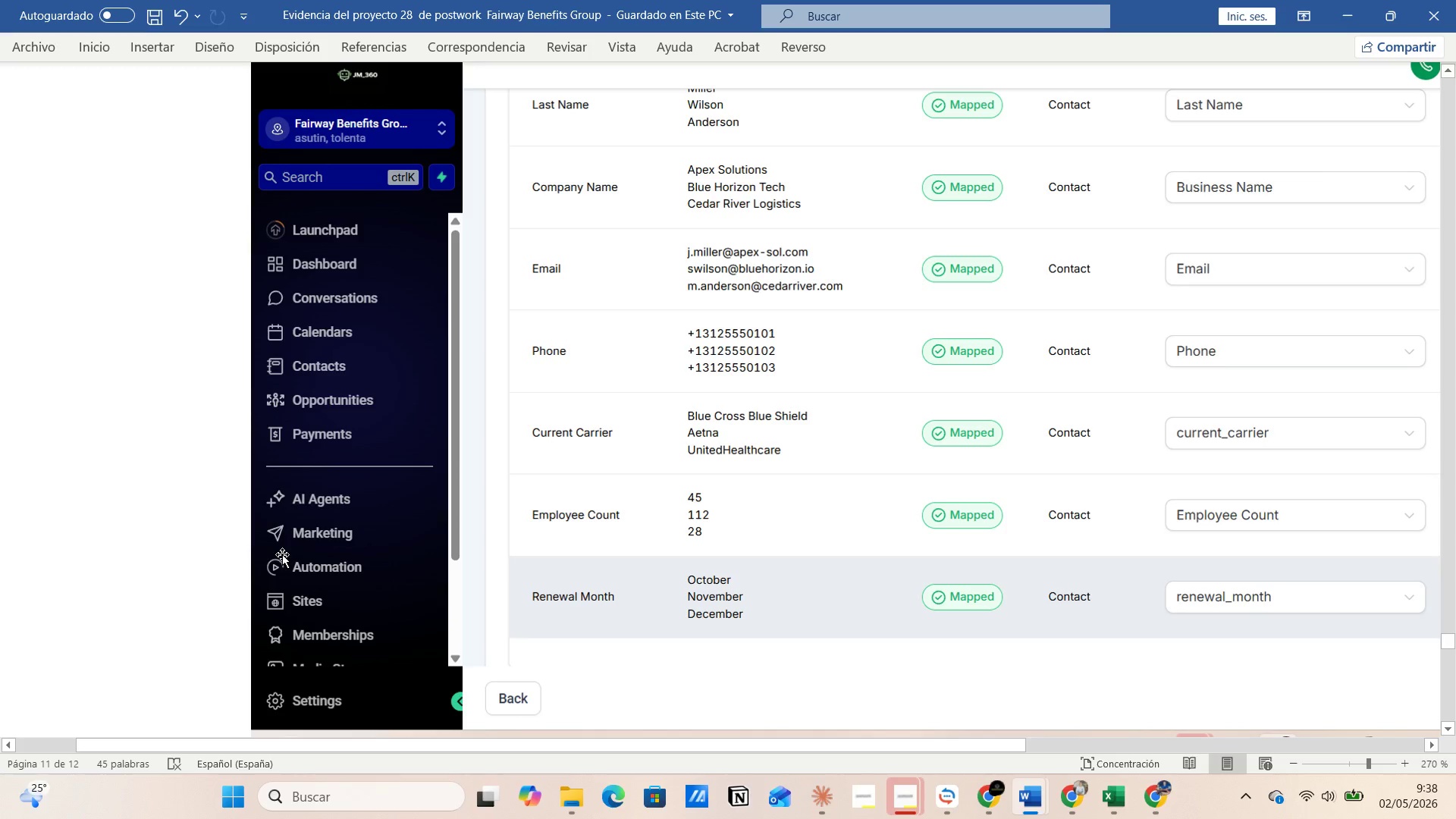 
key(Tab)
key(Tab)
type(112)
 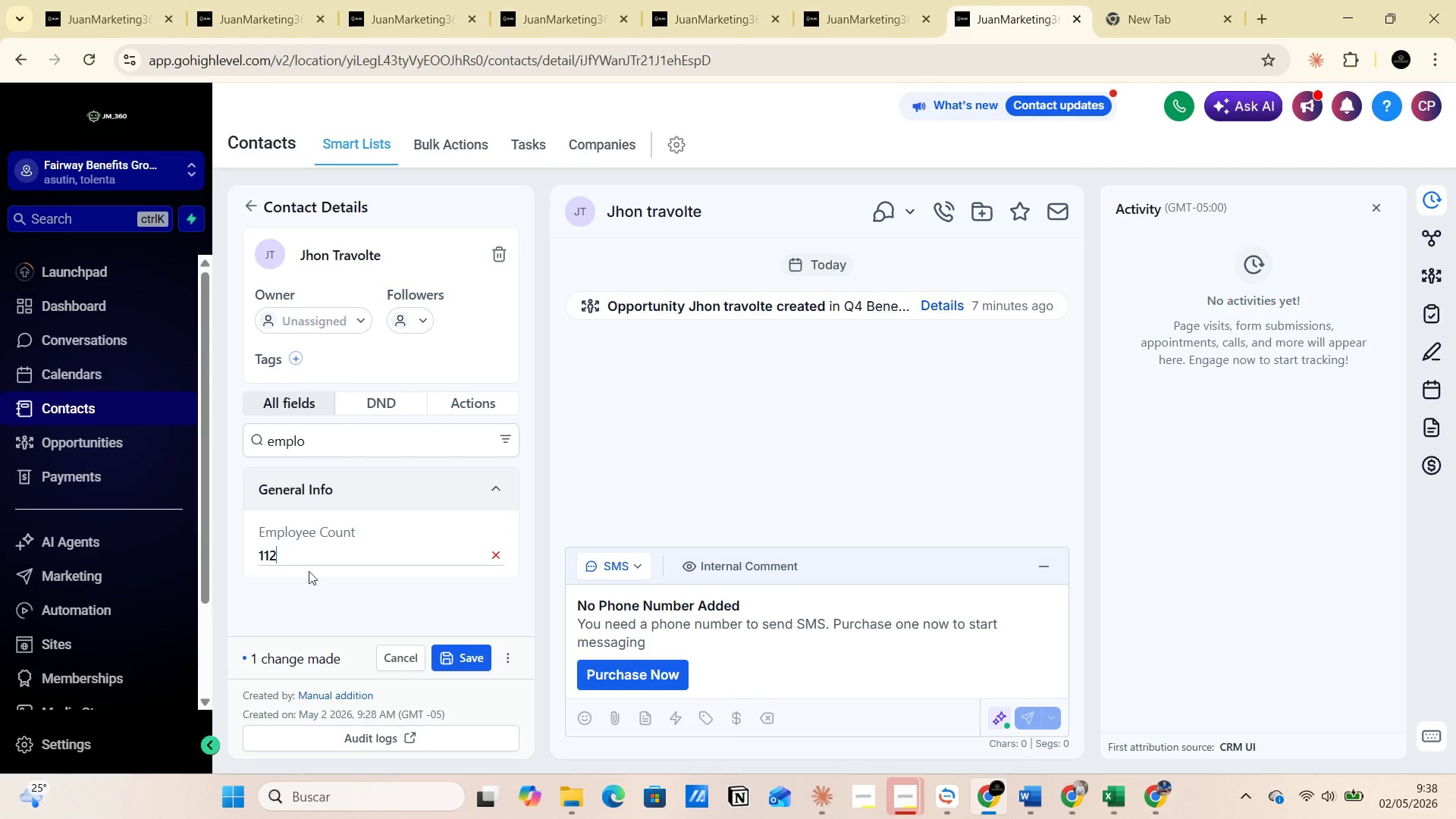 
hold_key(key=AltLeft, duration=0.45)
 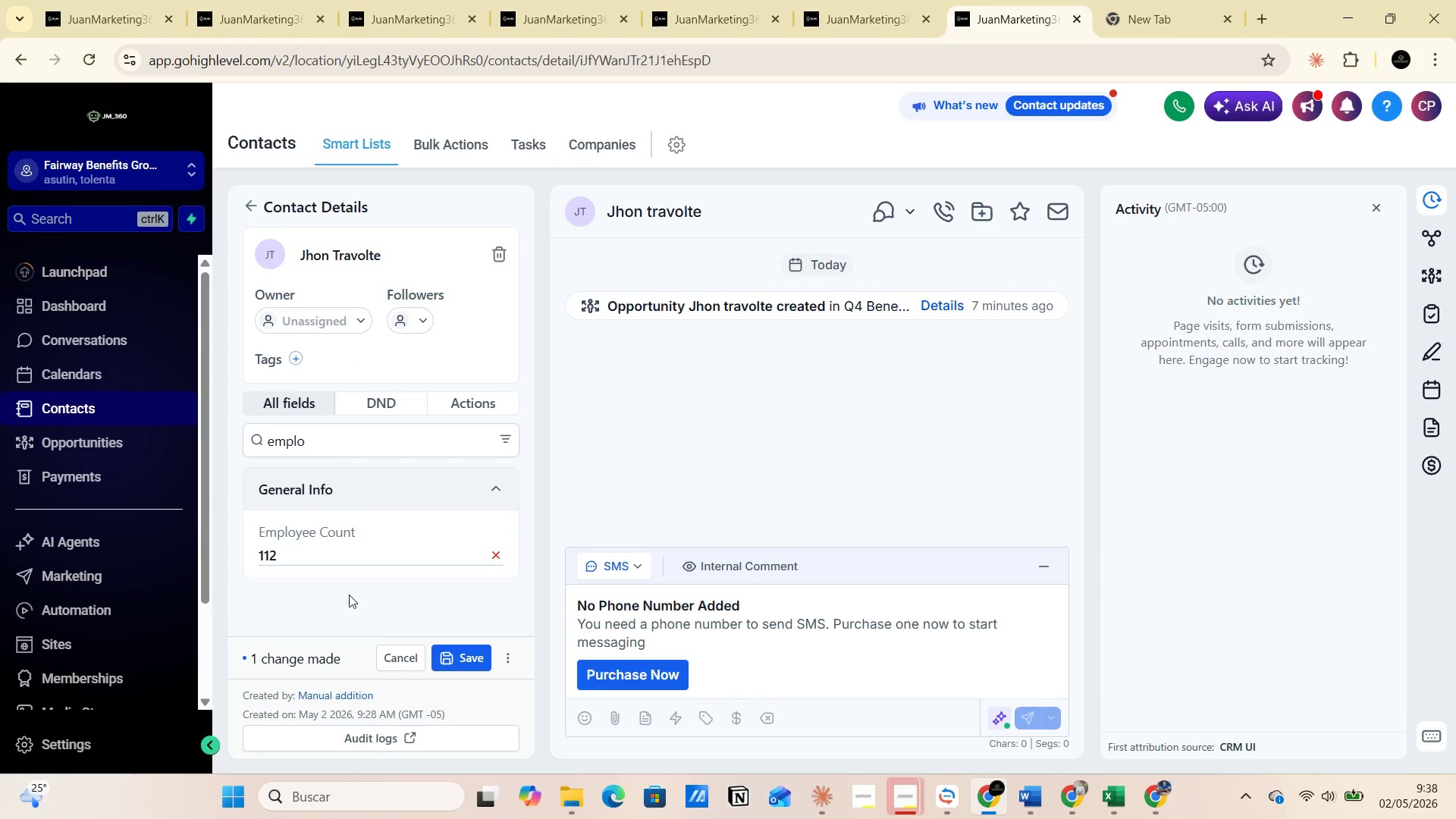 
left_click([467, 658])
 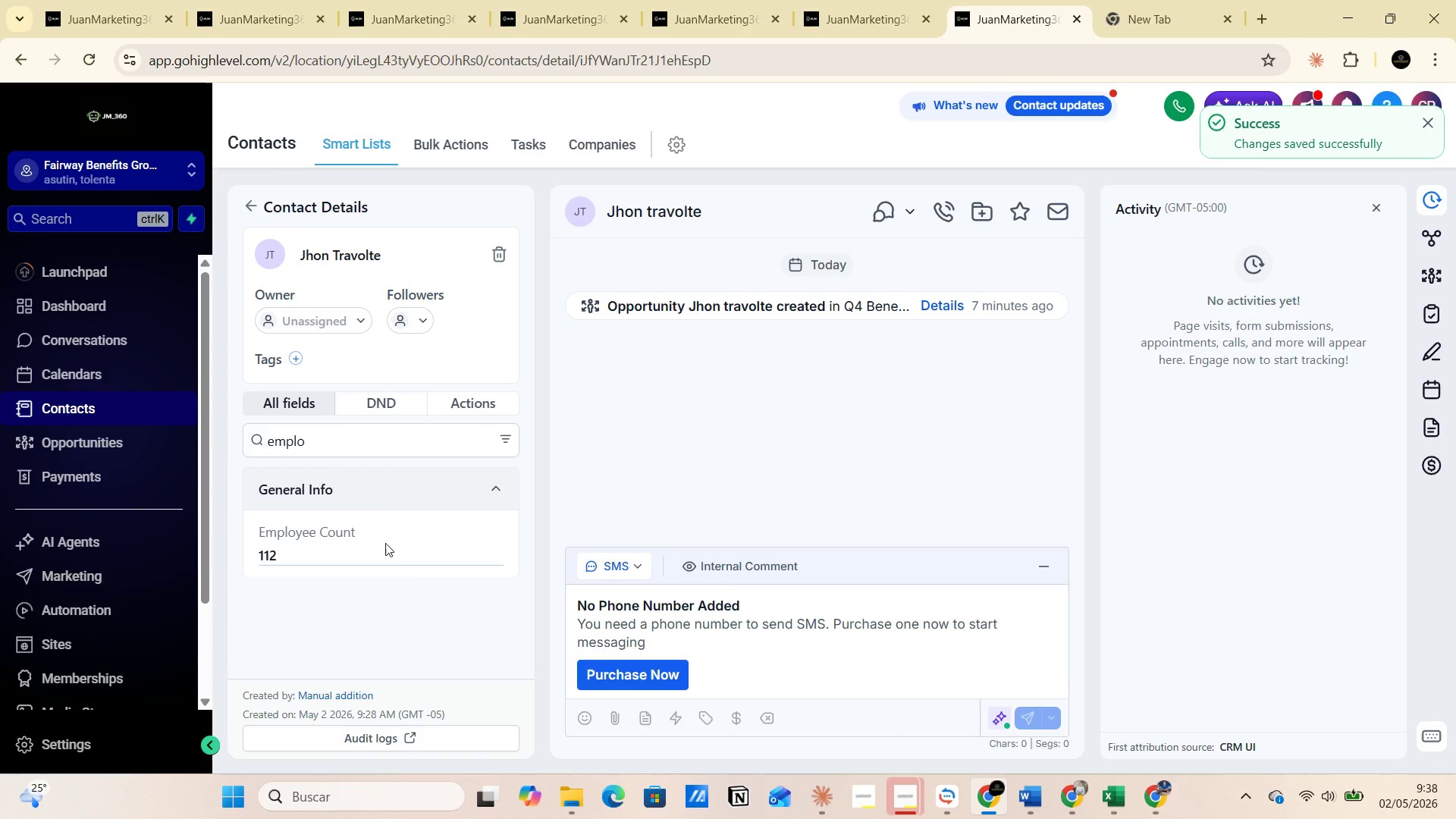 
left_click([327, 441])
 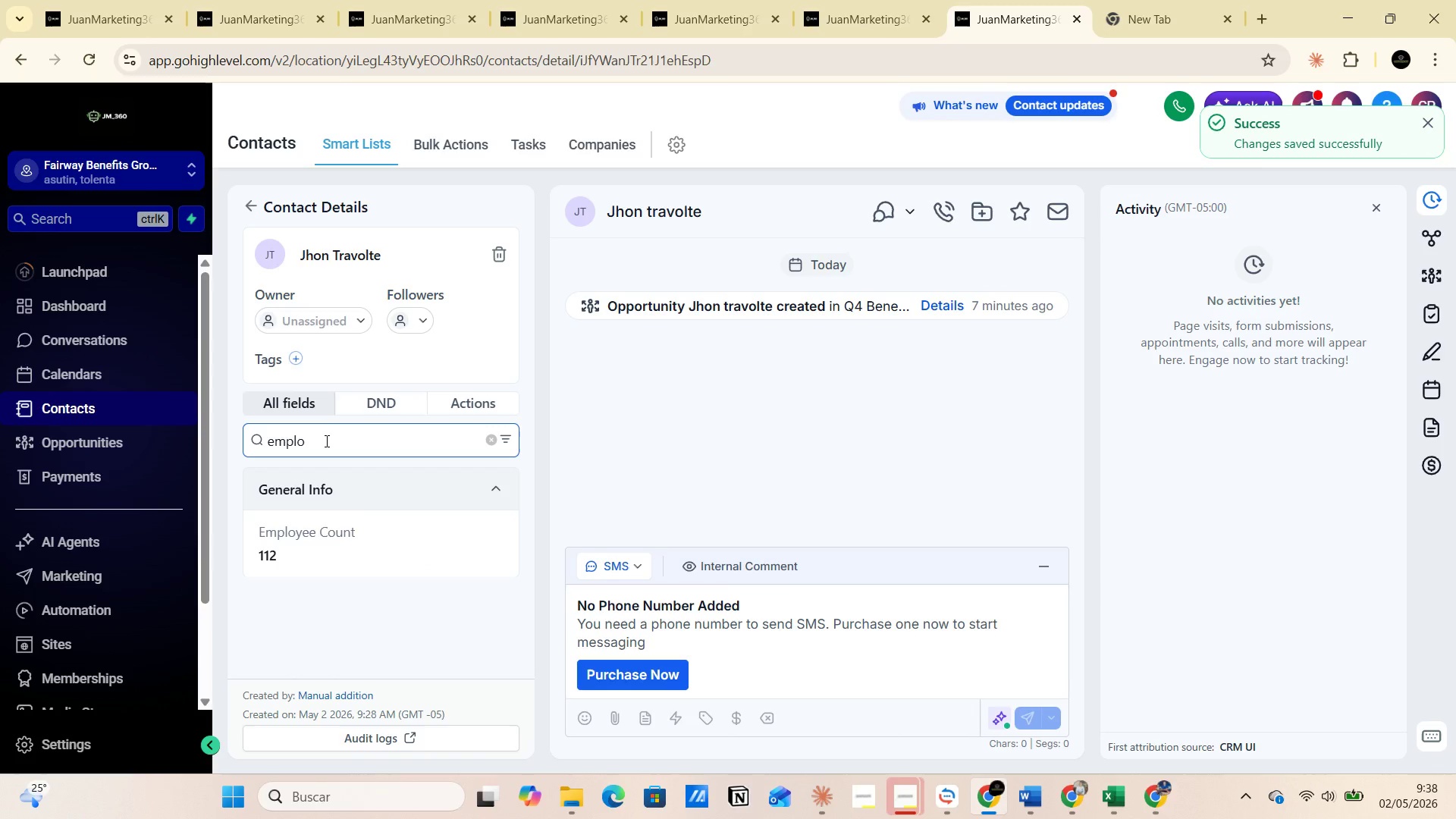 
key(Backspace)
 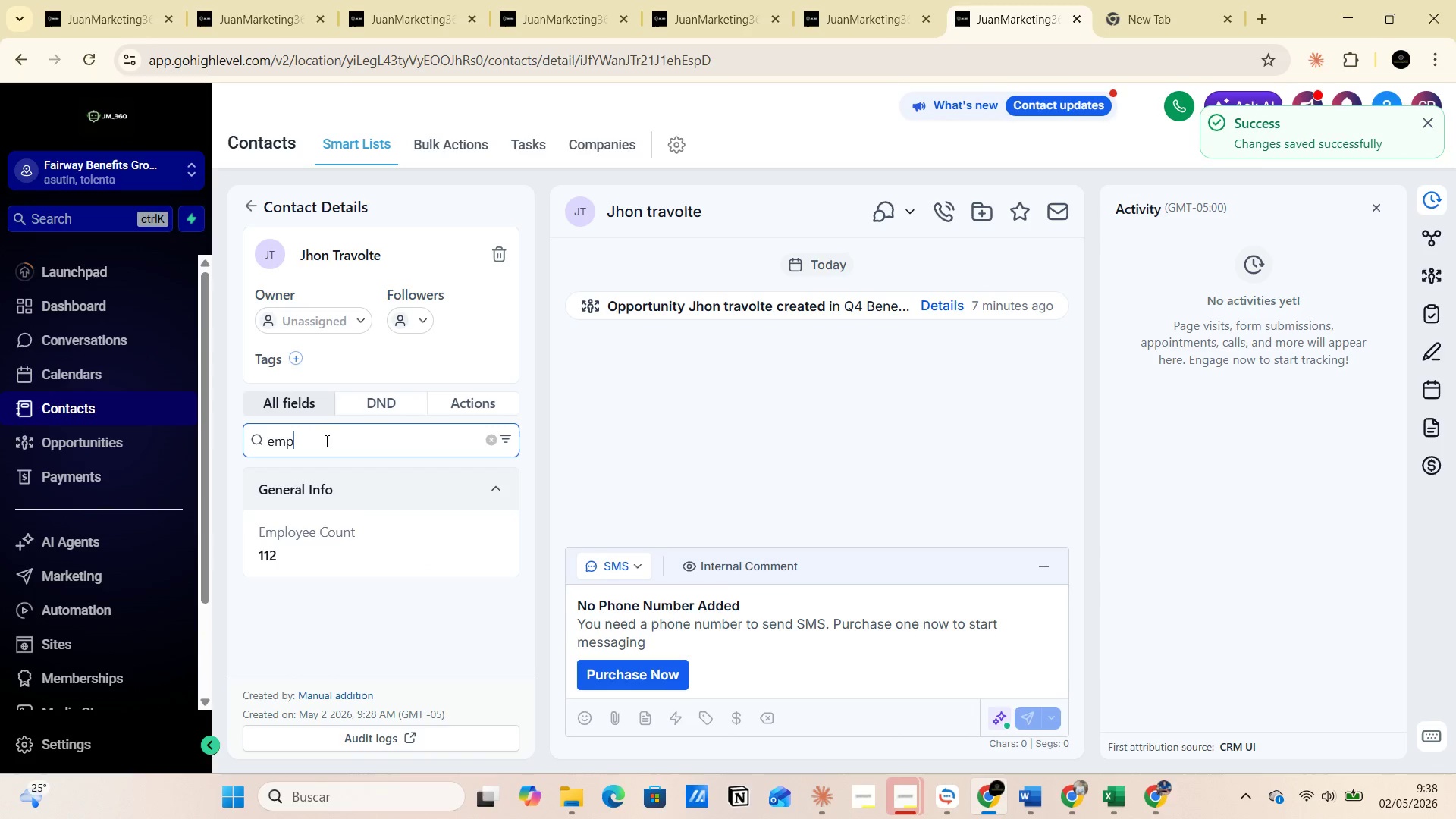 
key(Backspace)
 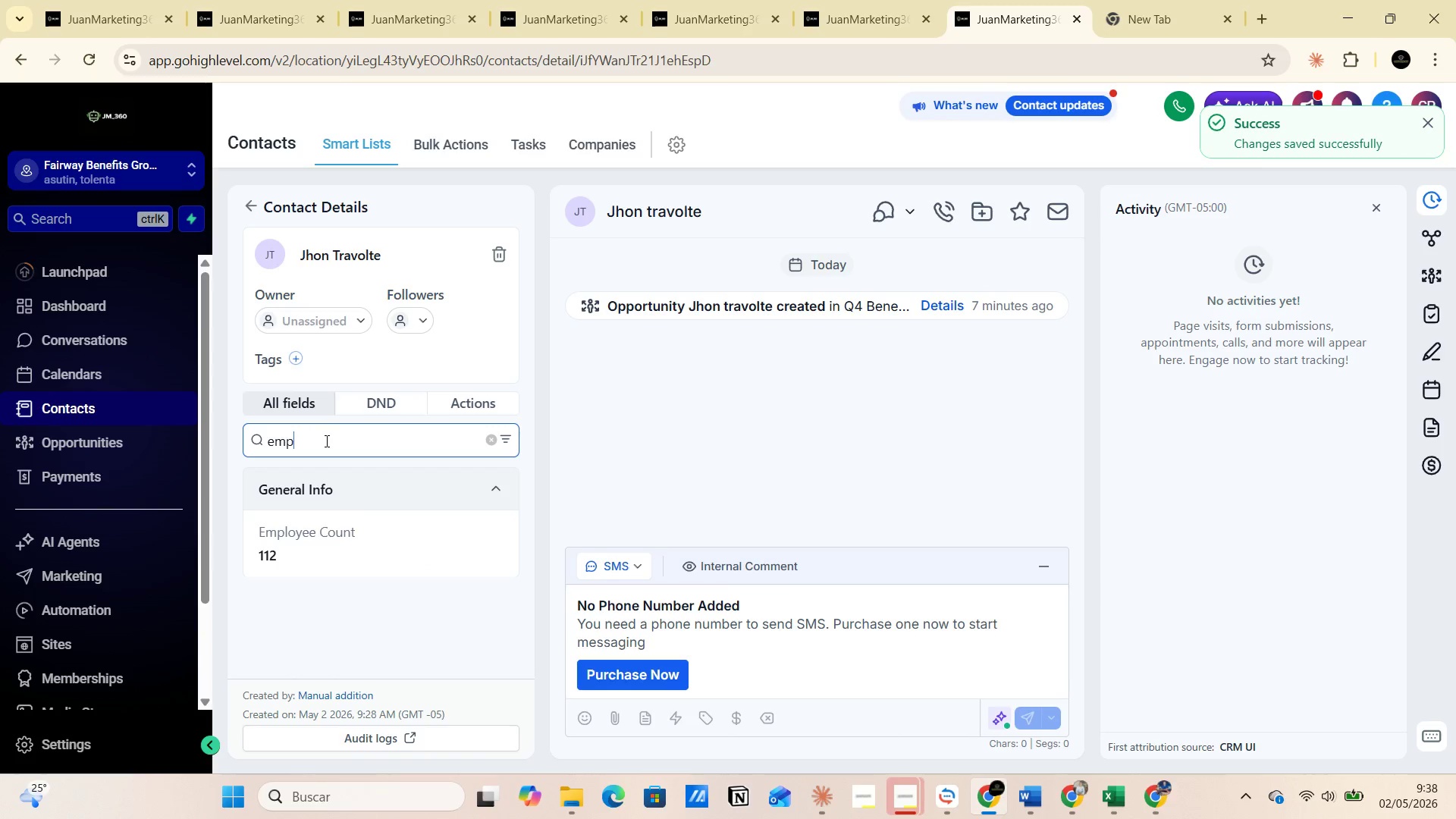 
key(Backspace)
 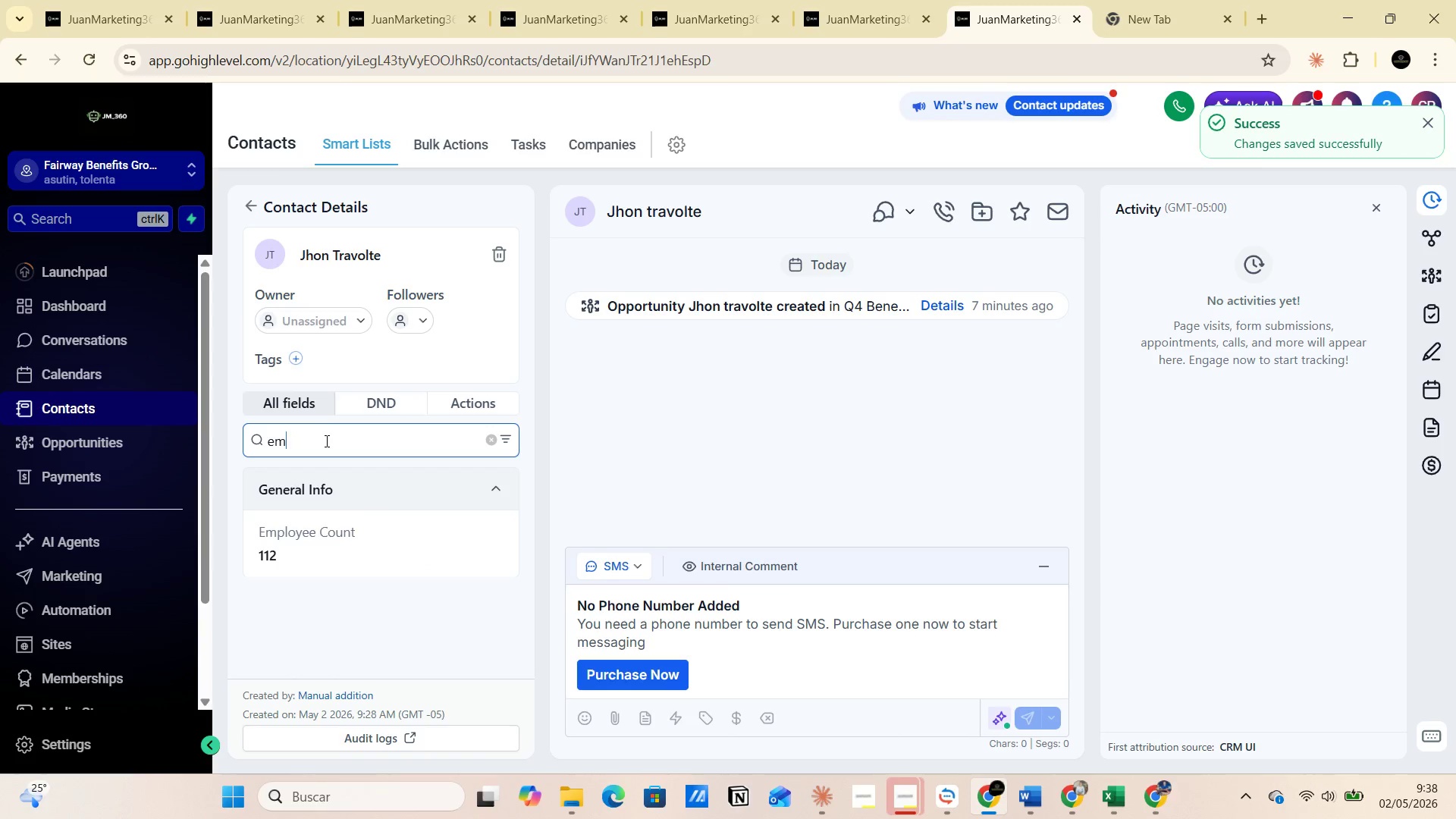 
key(Backspace)
 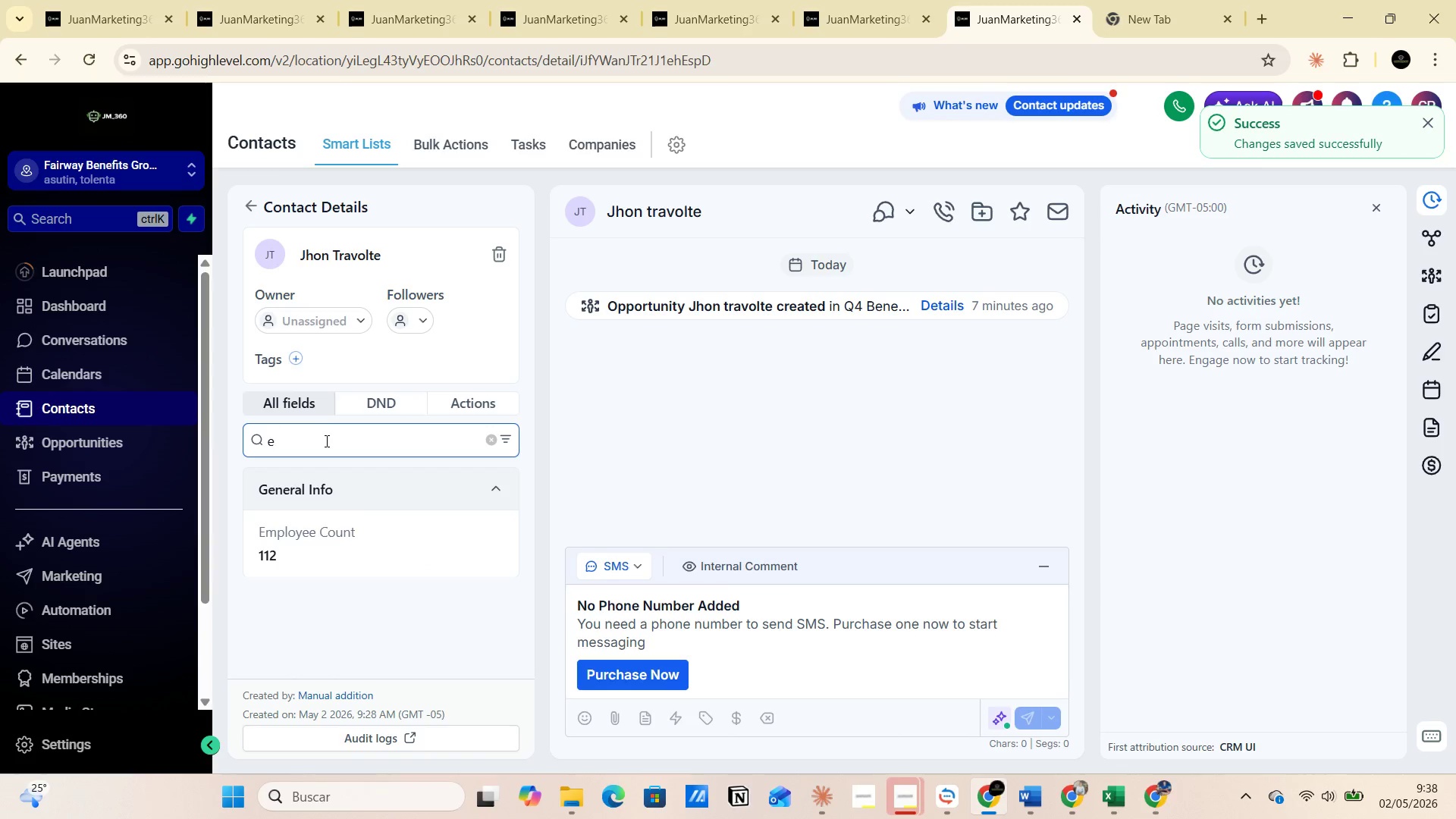 
key(Backspace)
 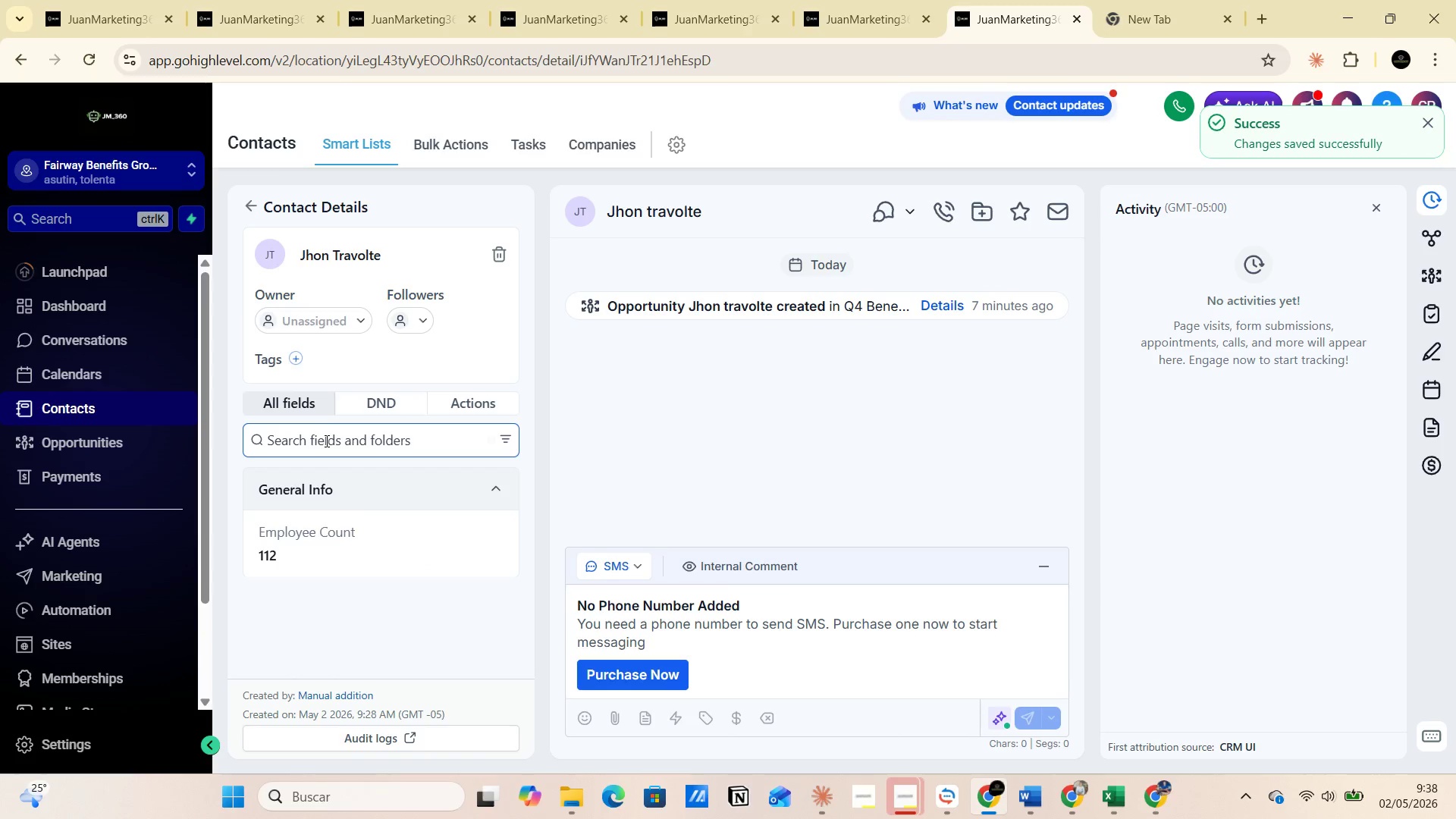 
key(Alt+AltLeft)
 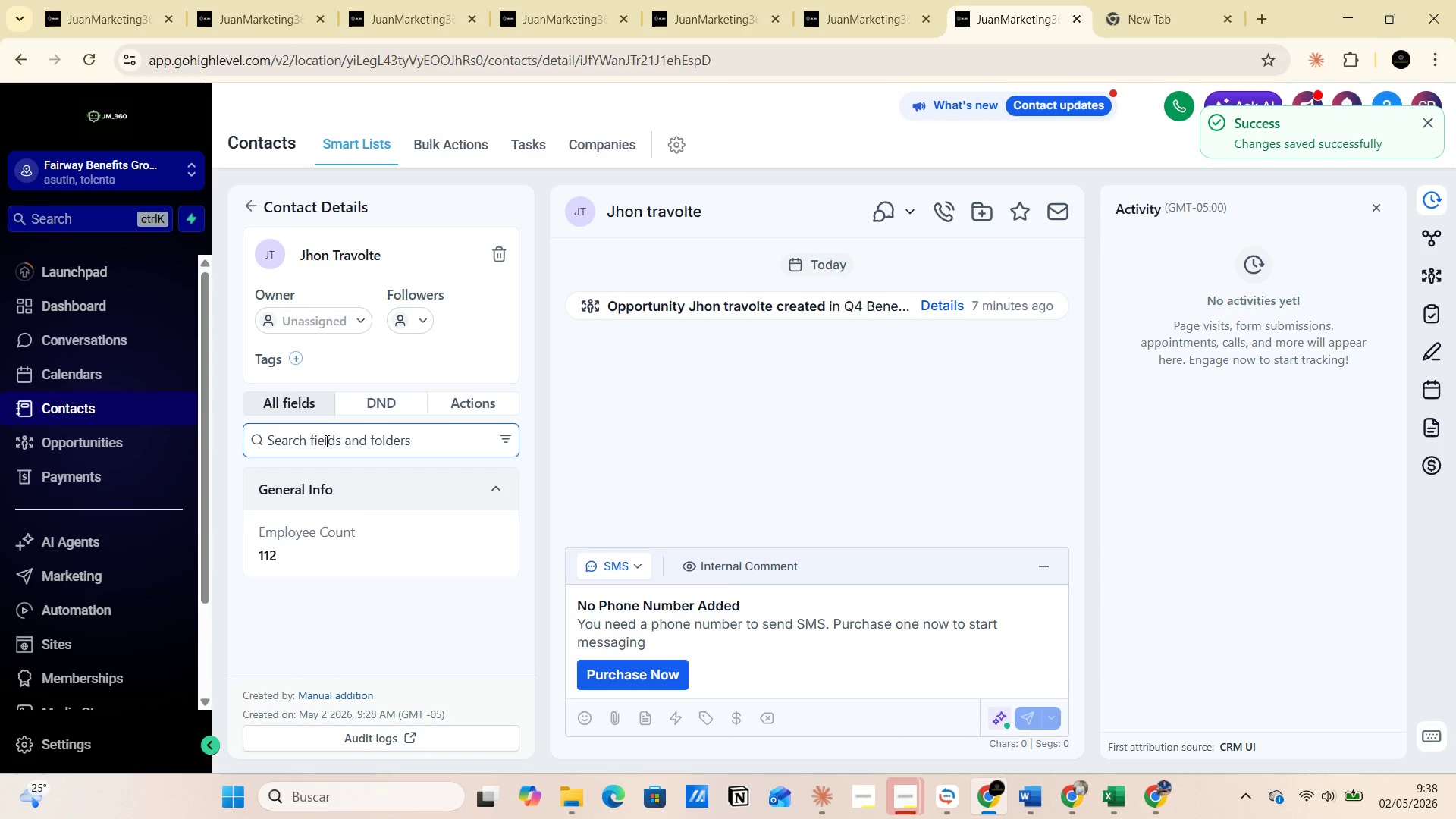 
key(Alt+Tab)
 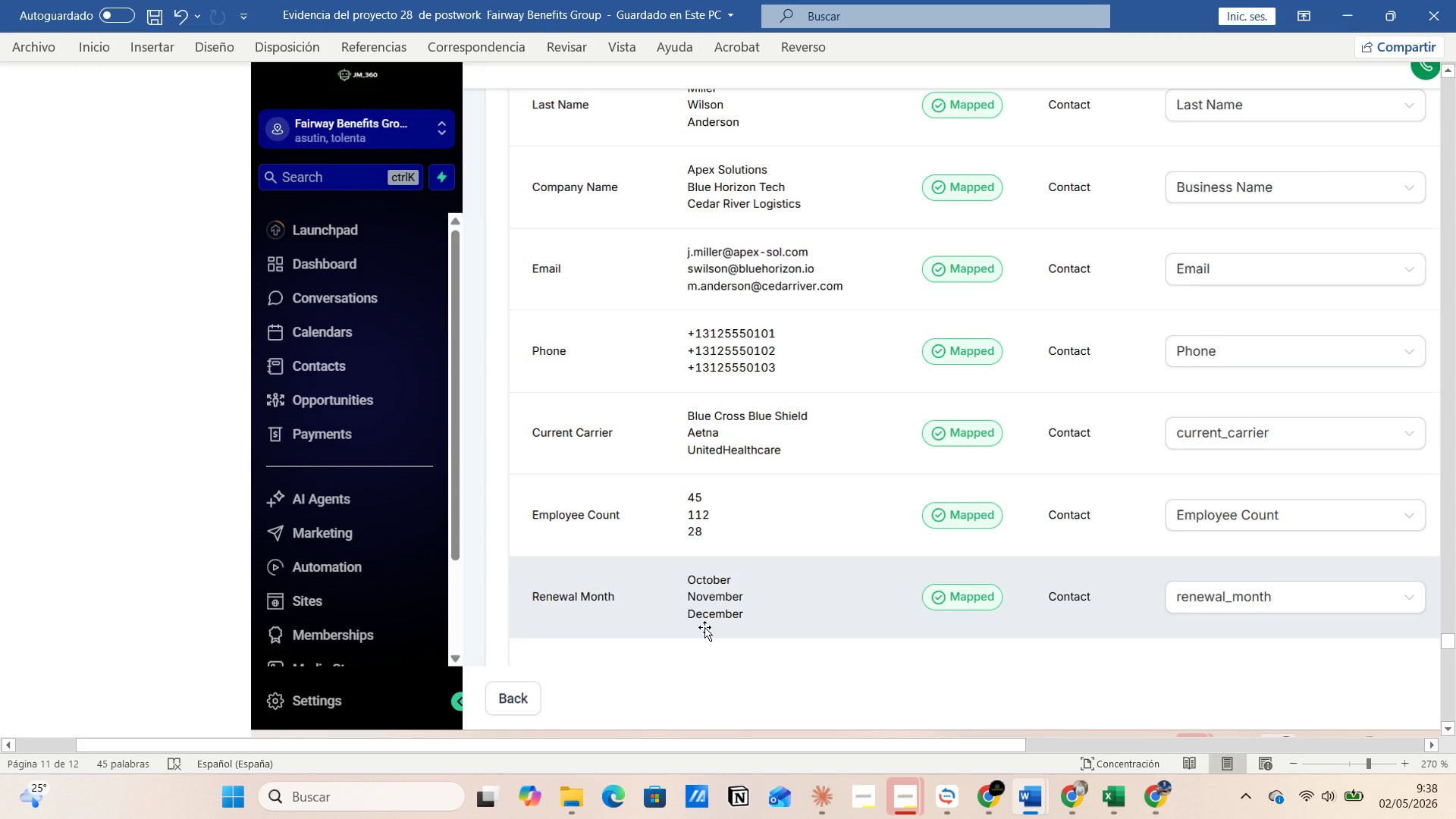 
wait(6.25)
 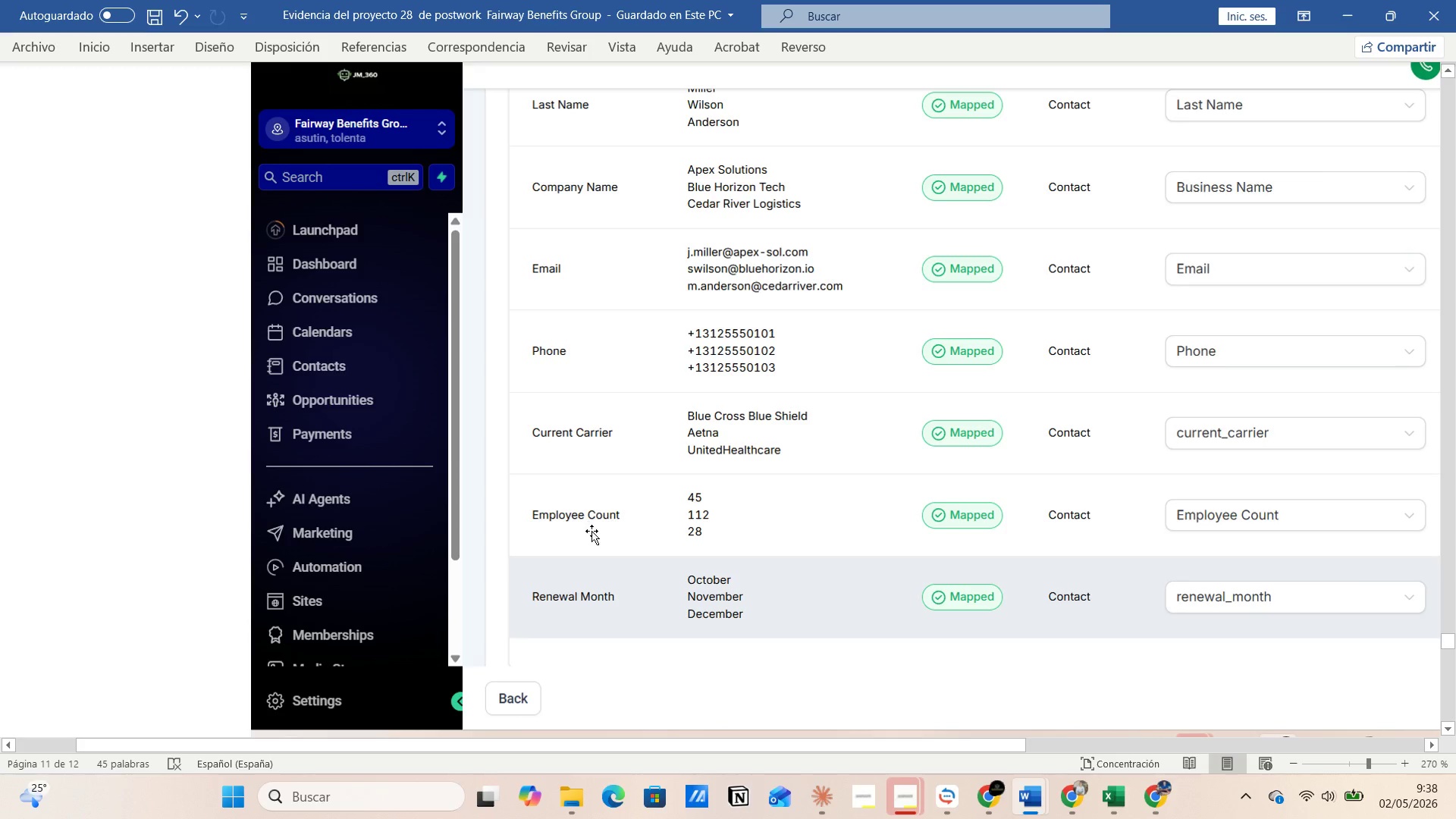 
key(Alt+AltLeft)
 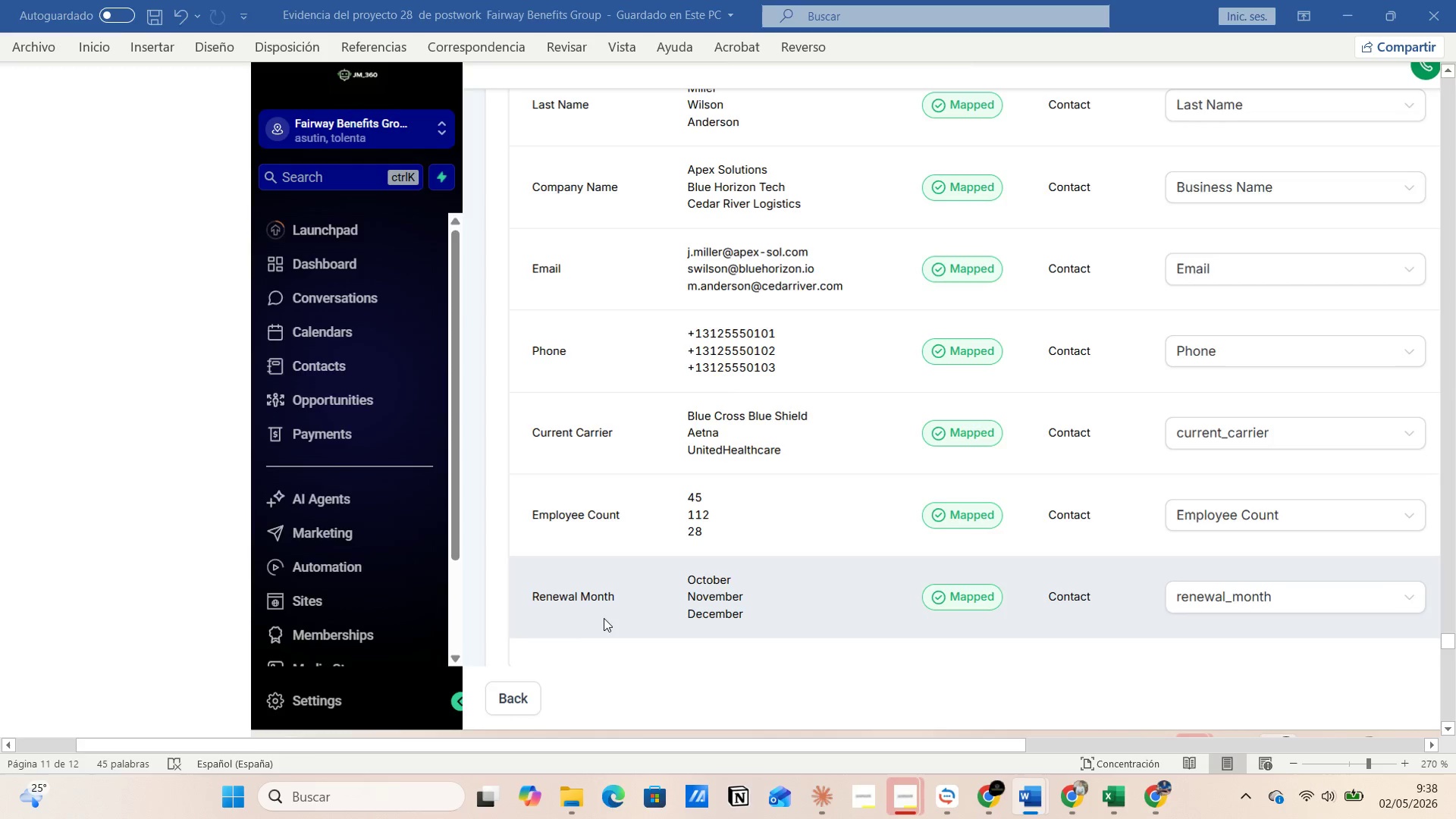 
key(Alt+Tab)
 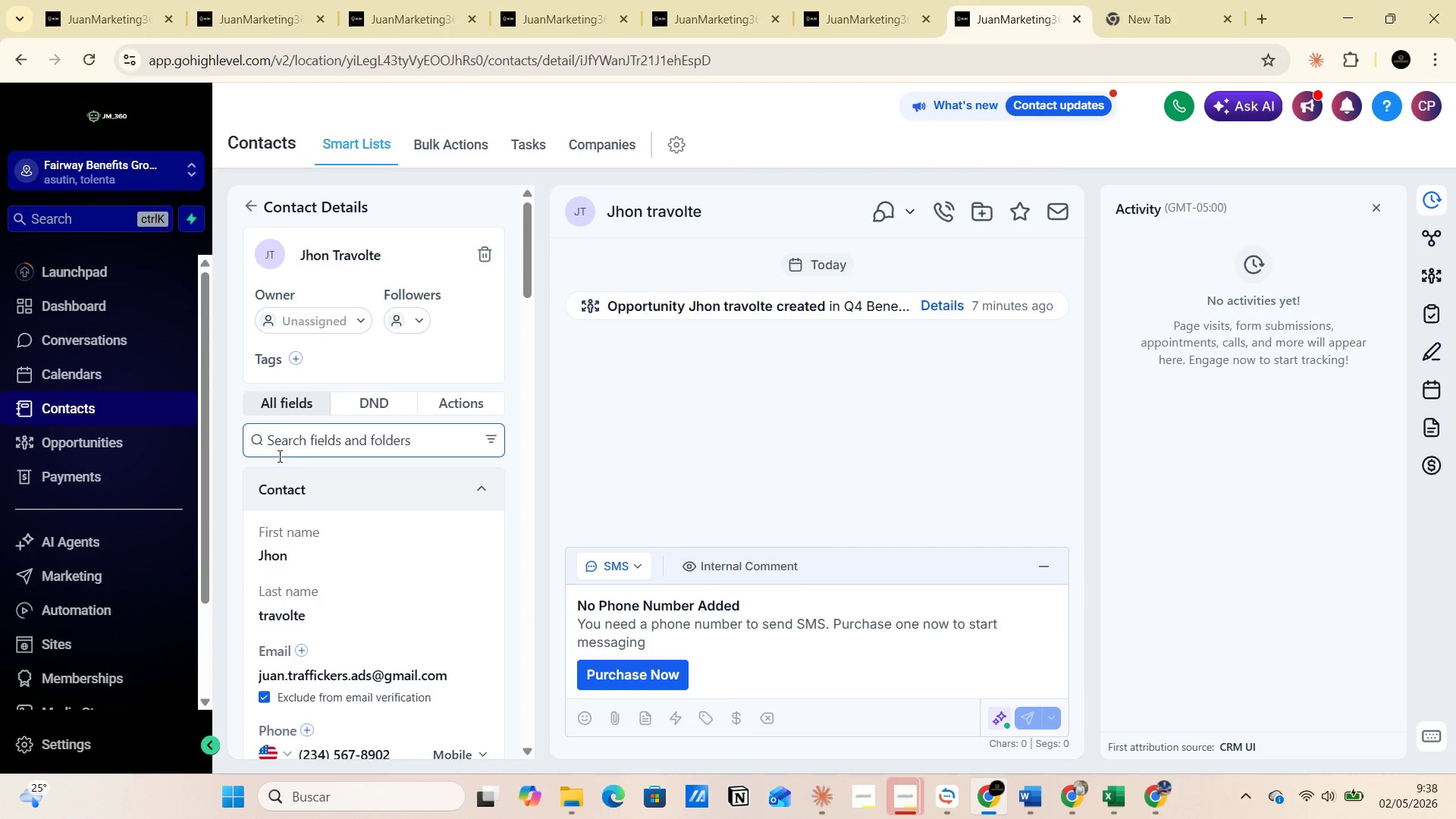 
left_click([271, 434])
 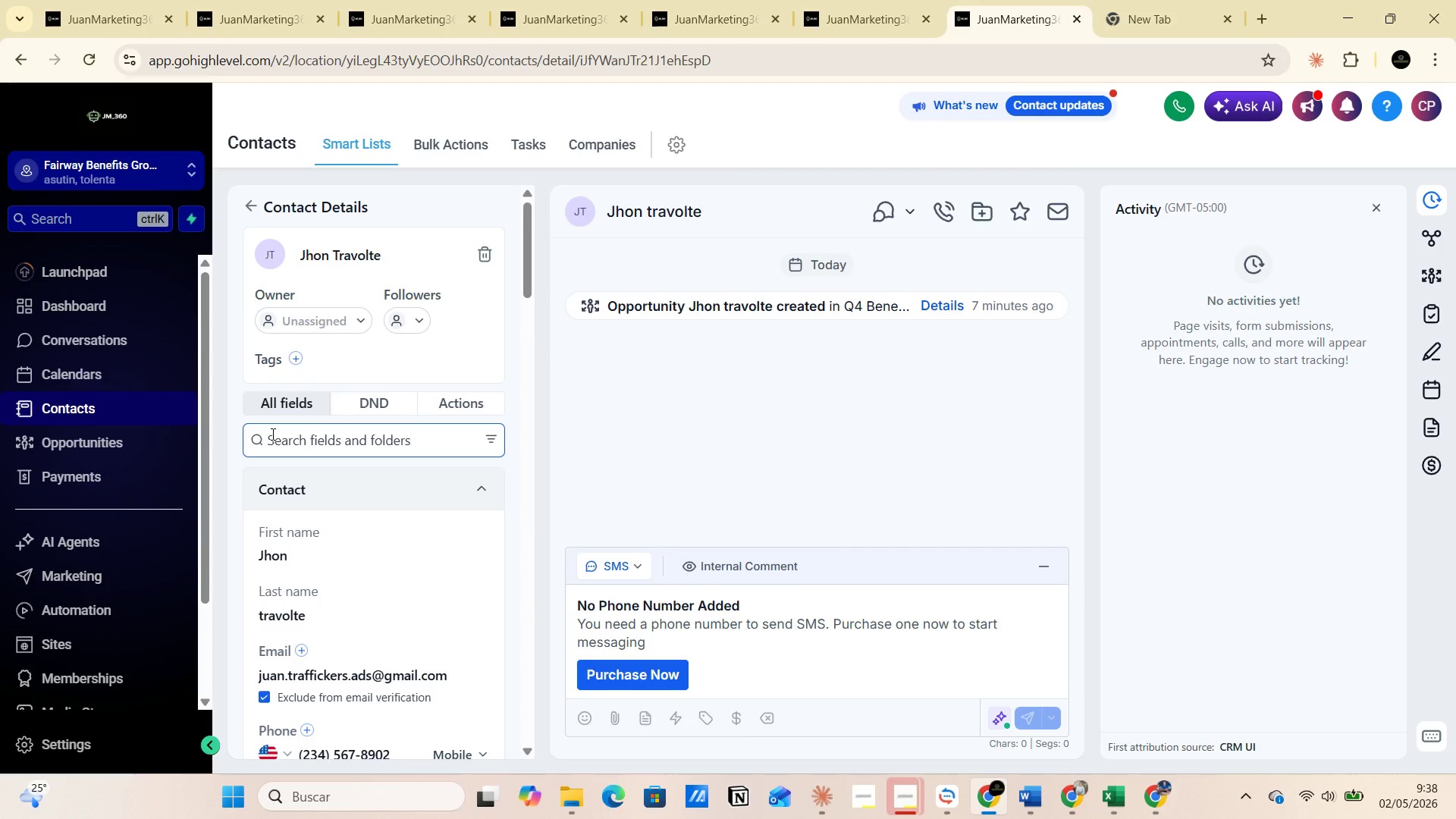 
type(rene)
 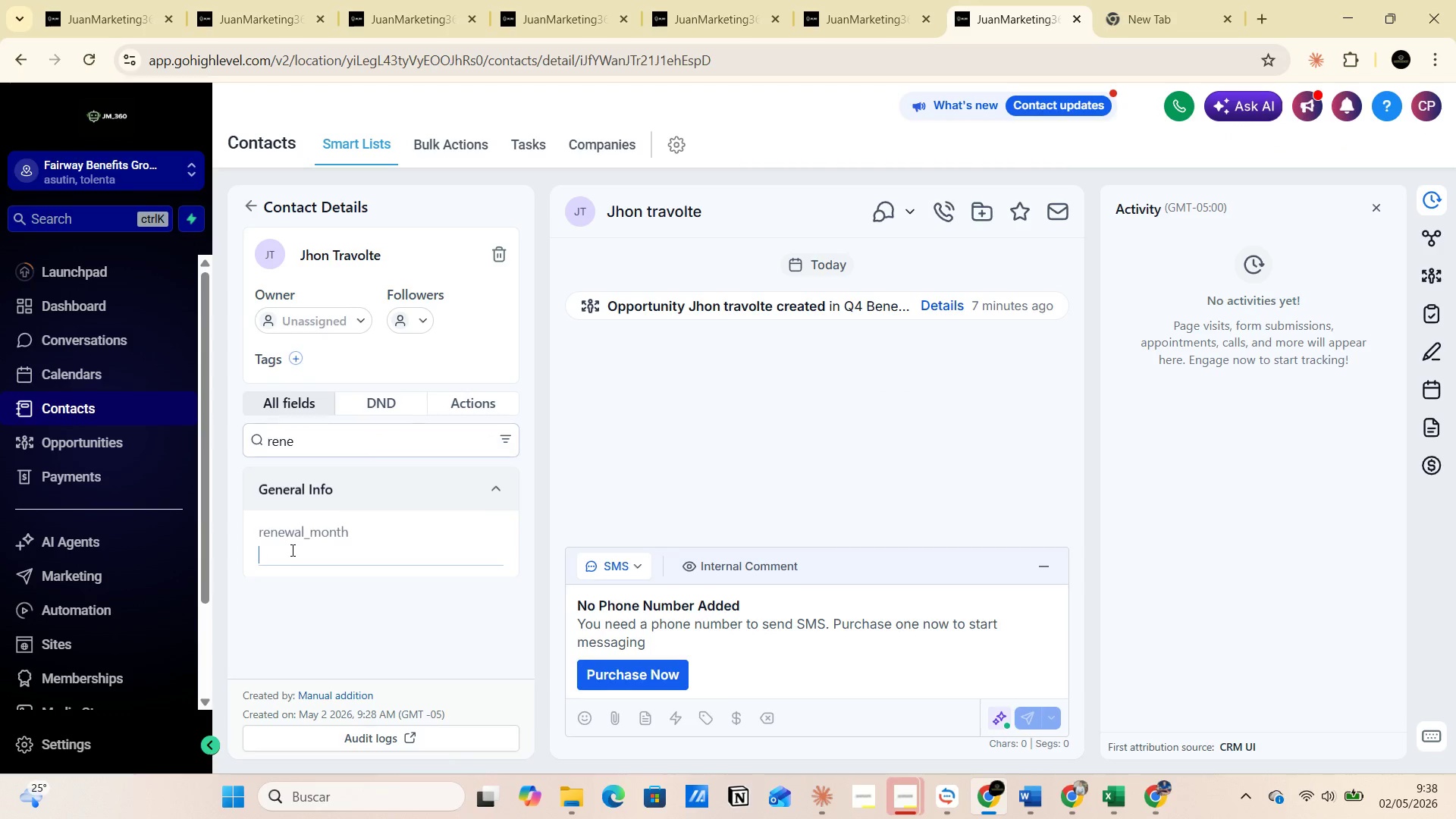 
type(Noviembre )
 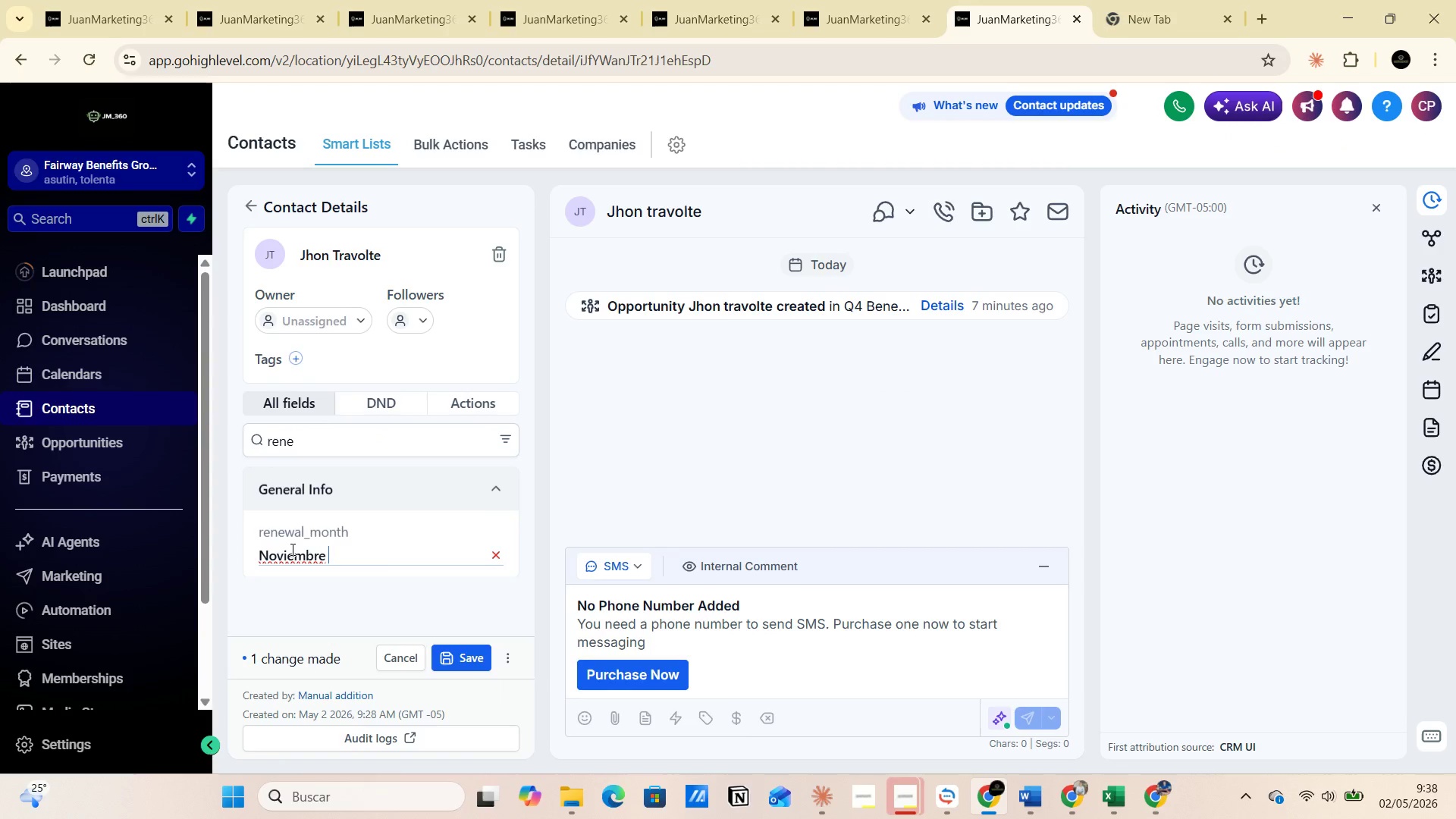 
key(Alt+AltLeft)
 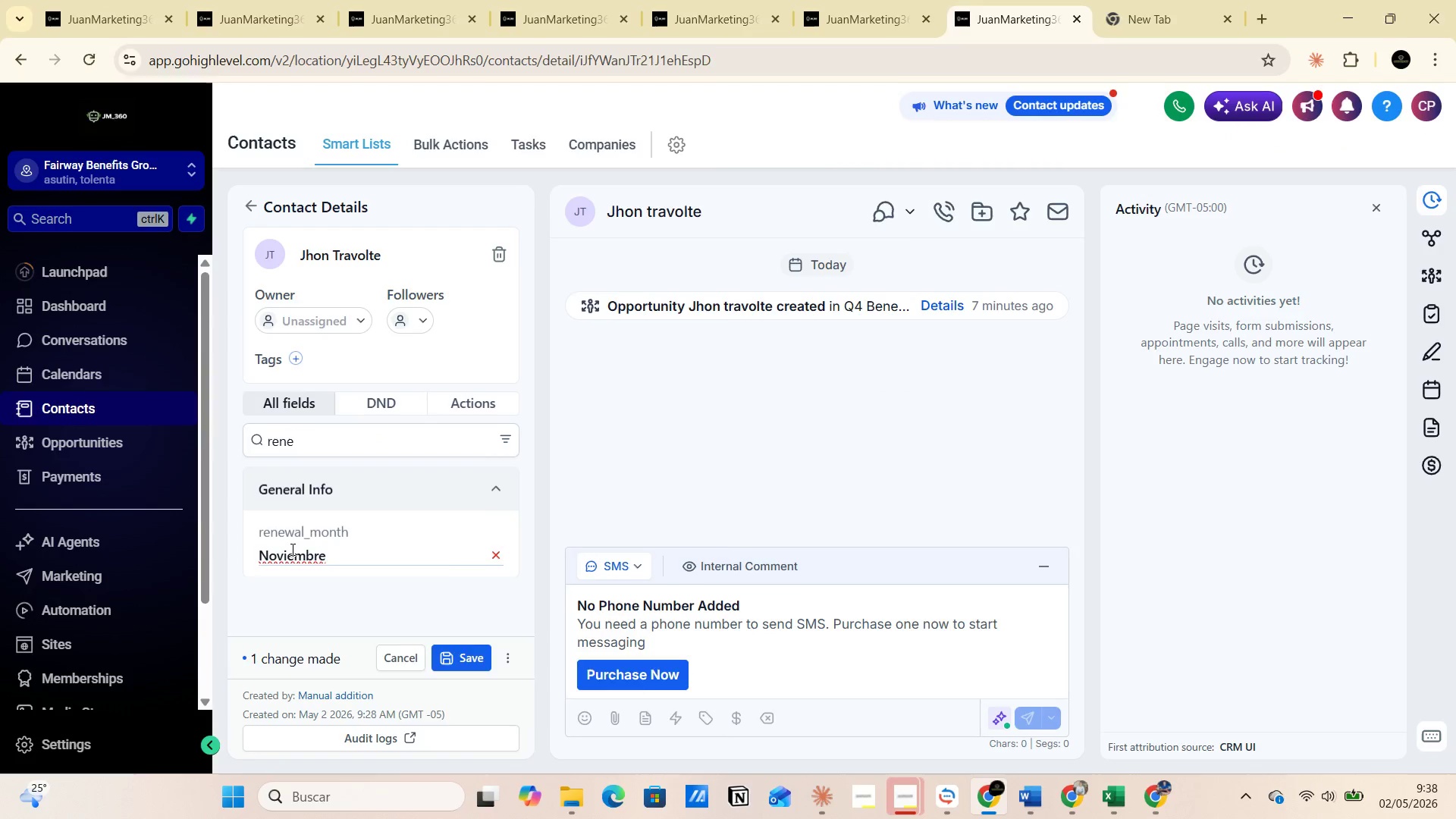 
key(Alt+Tab)
 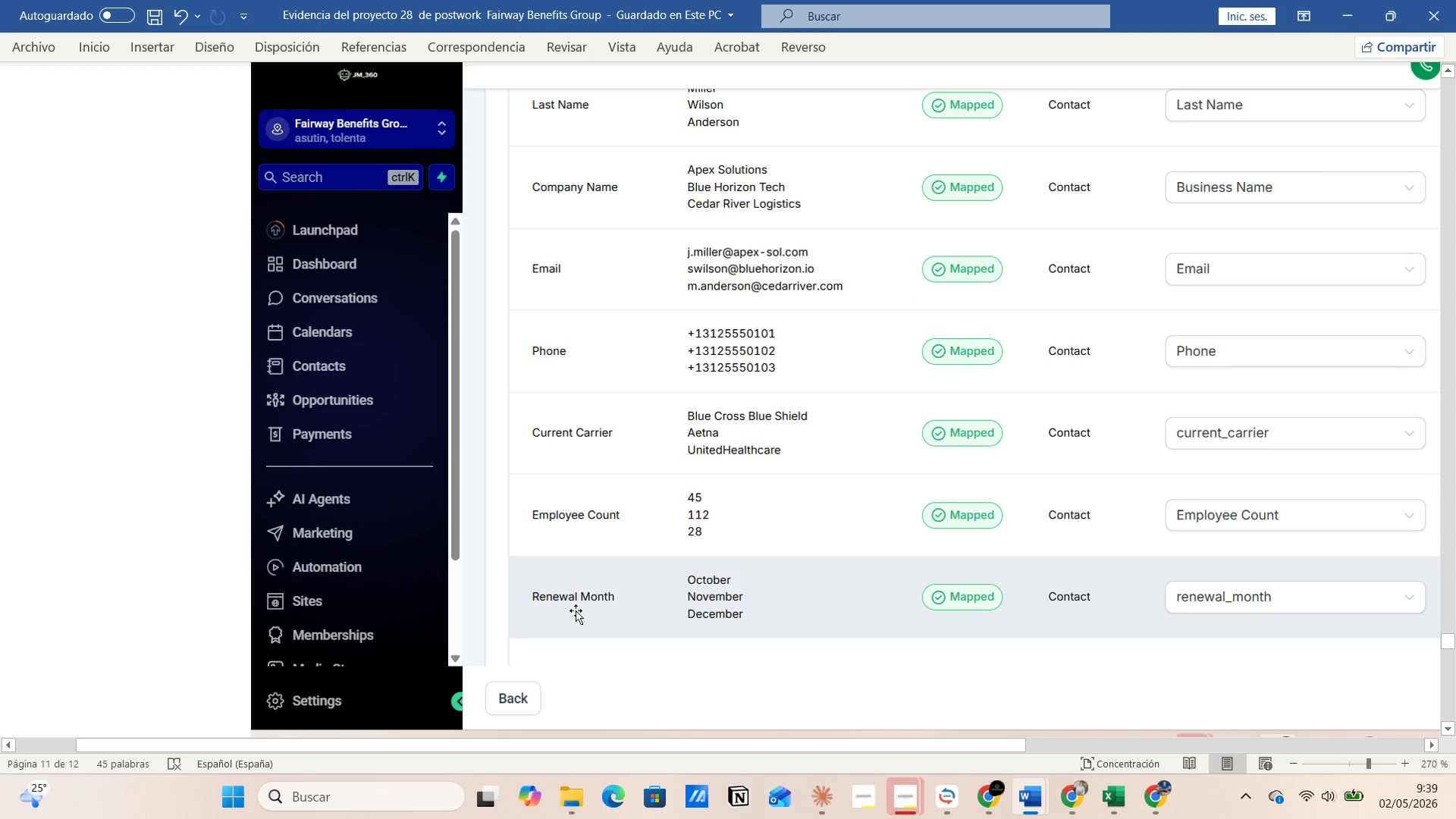 
key(Alt+Tab)
 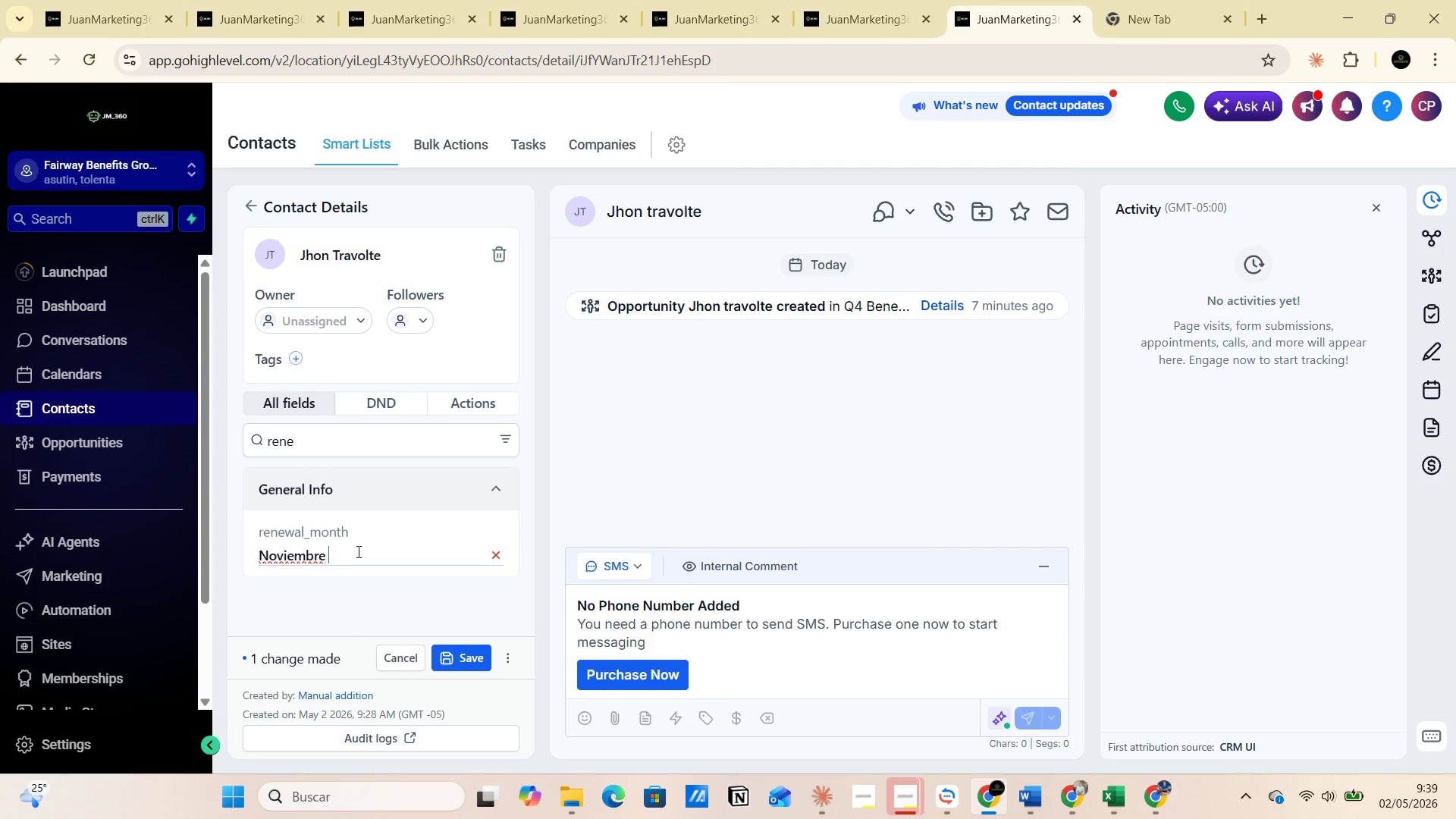 
left_click([347, 554])
 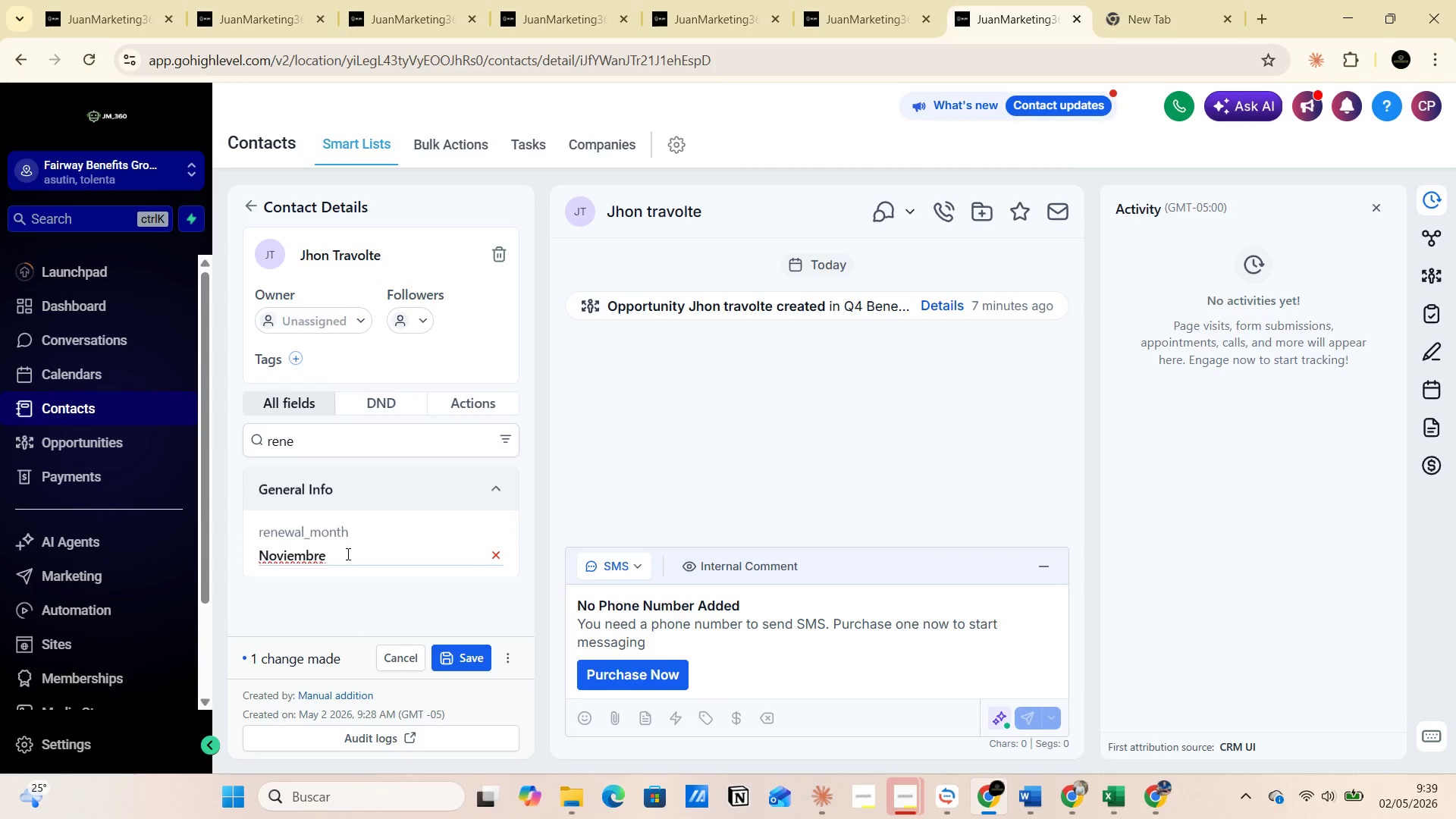 
key(Backspace)
key(Backspace)
key(Backspace)
key(Backspace)
key(Backspace)
key(Backspace)
key(Backspace)
type(ember)
 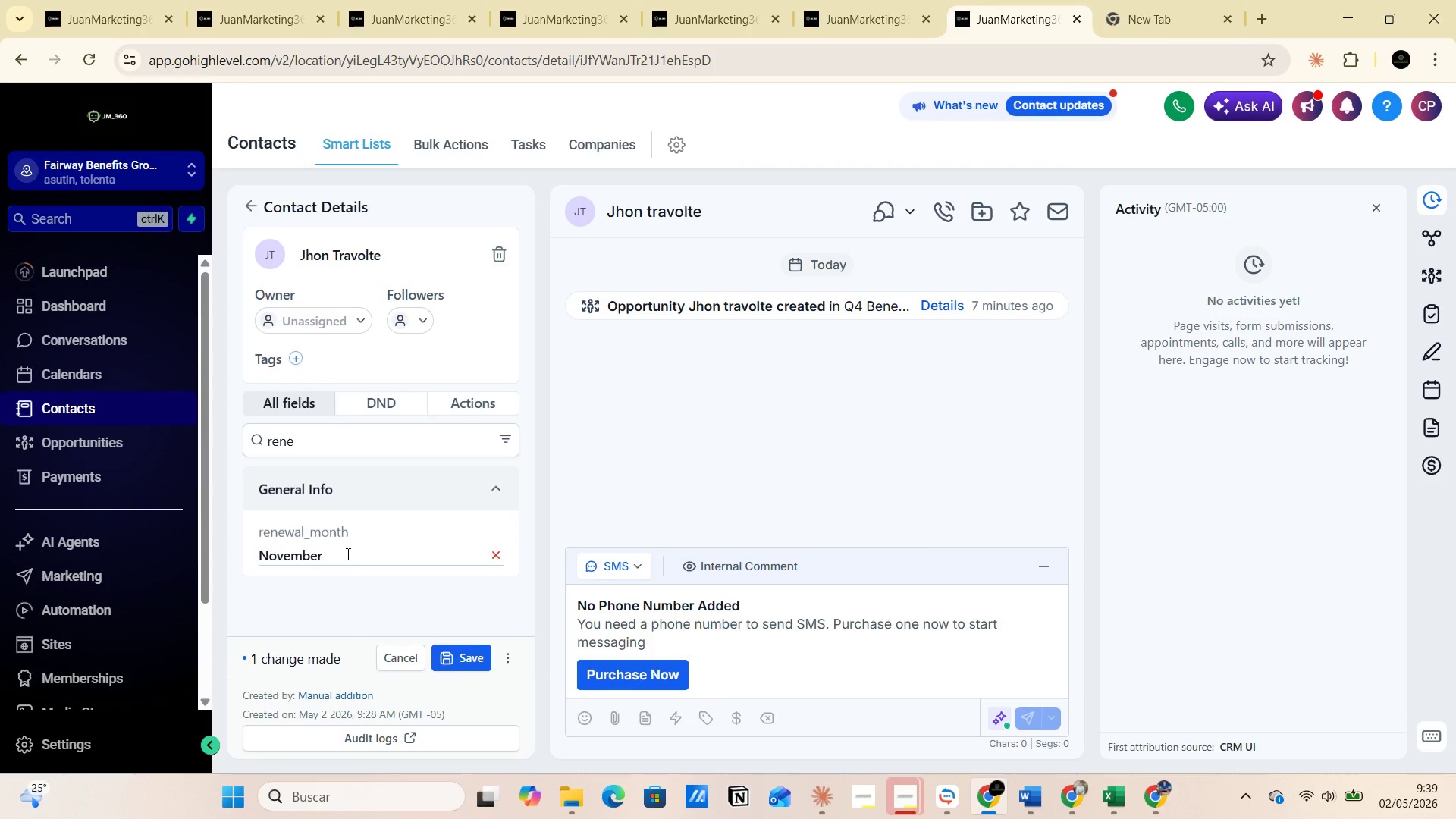 
key(Alt+AltLeft)
 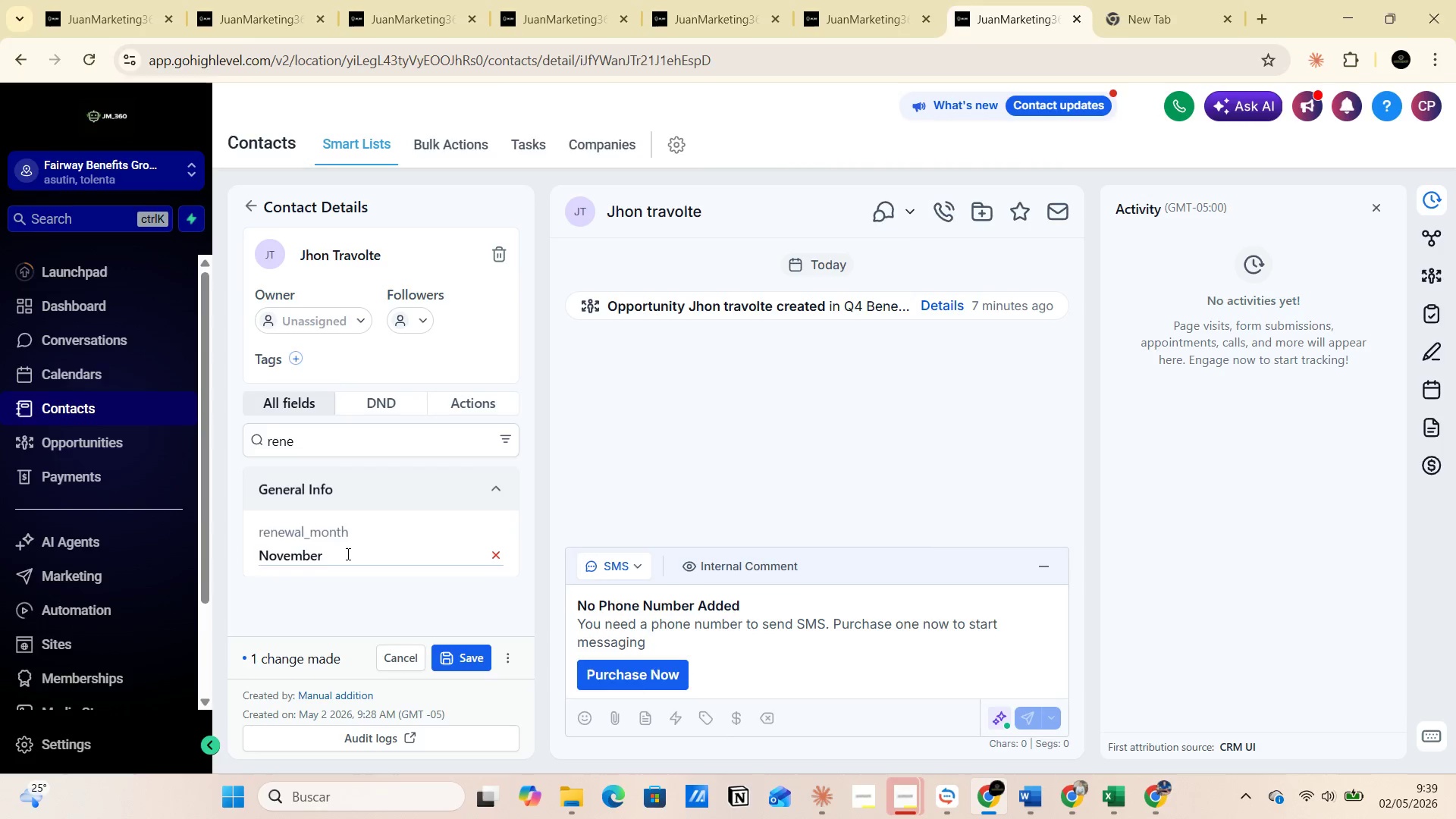 
key(Alt+Tab)
 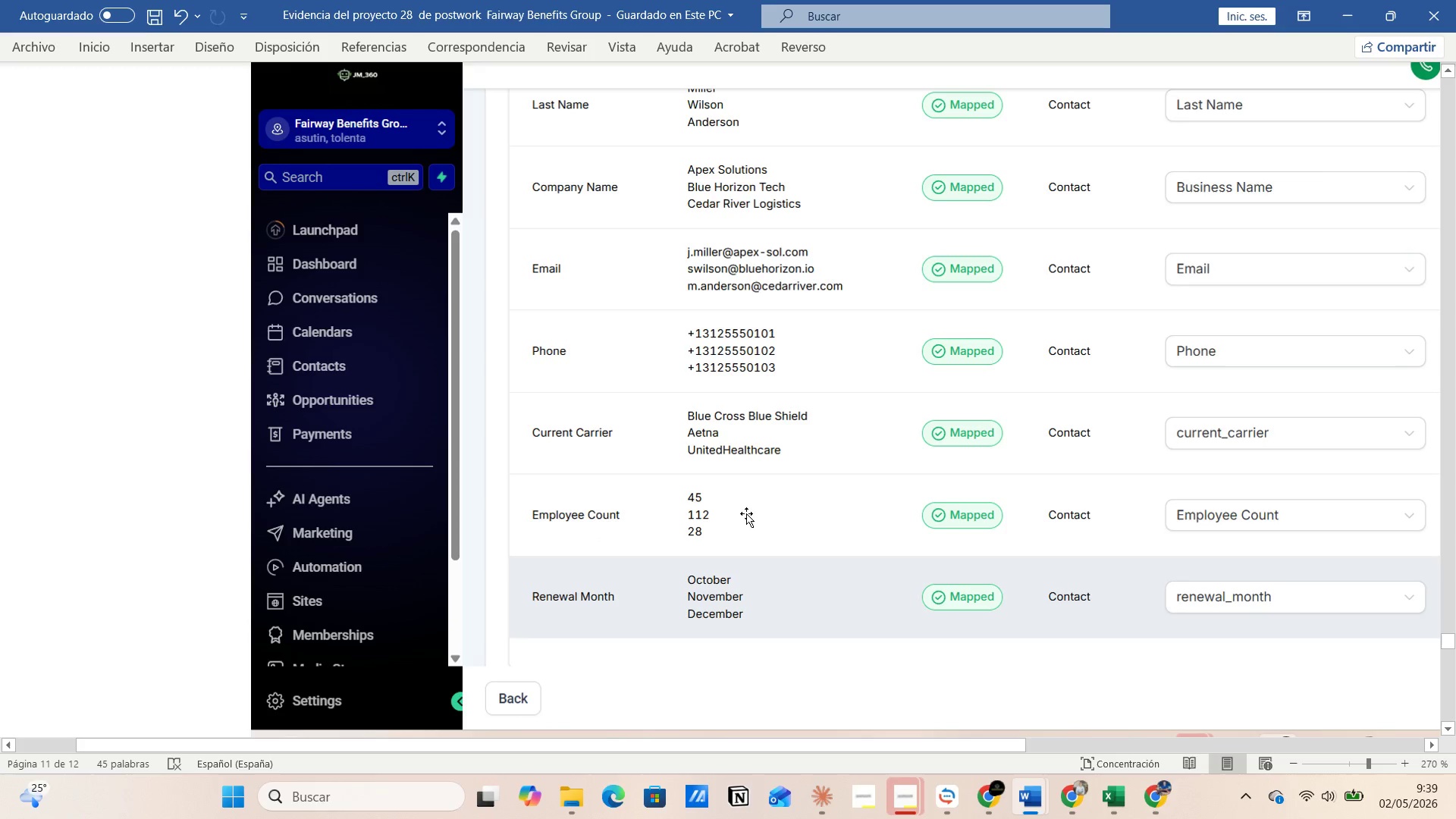 
key(Alt+AltLeft)
 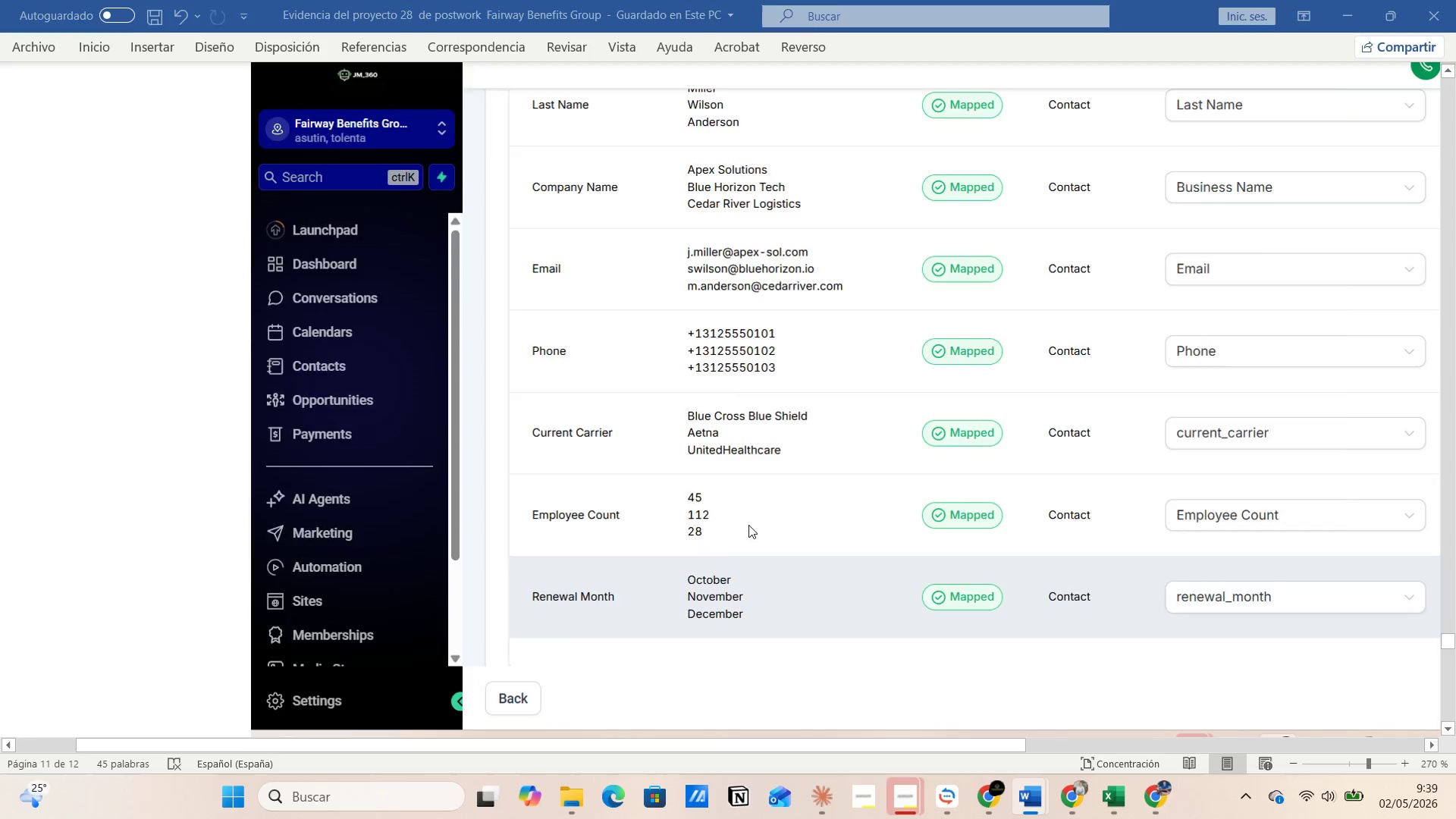 
key(Alt+Tab)
 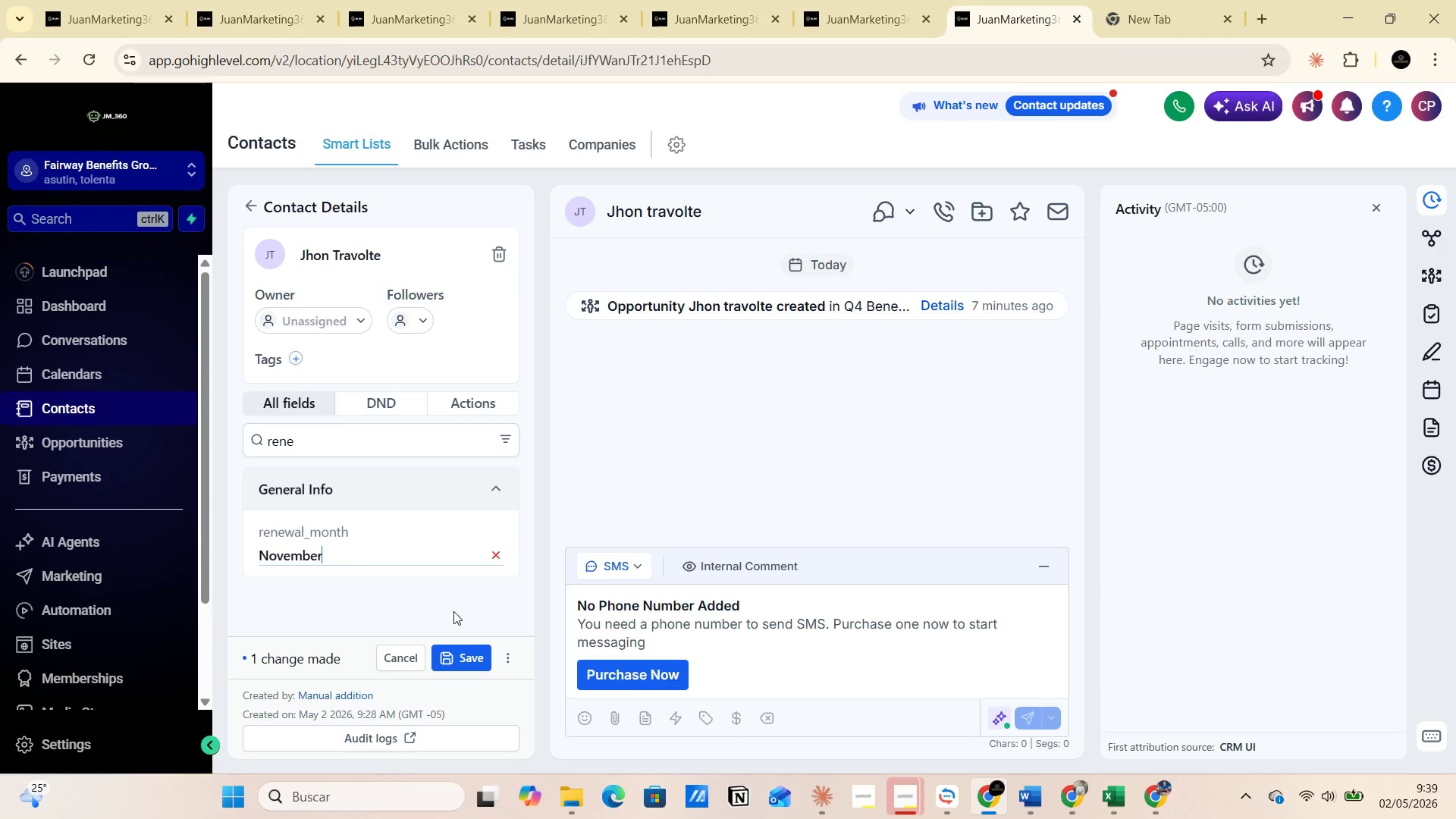 
left_click([455, 660])
 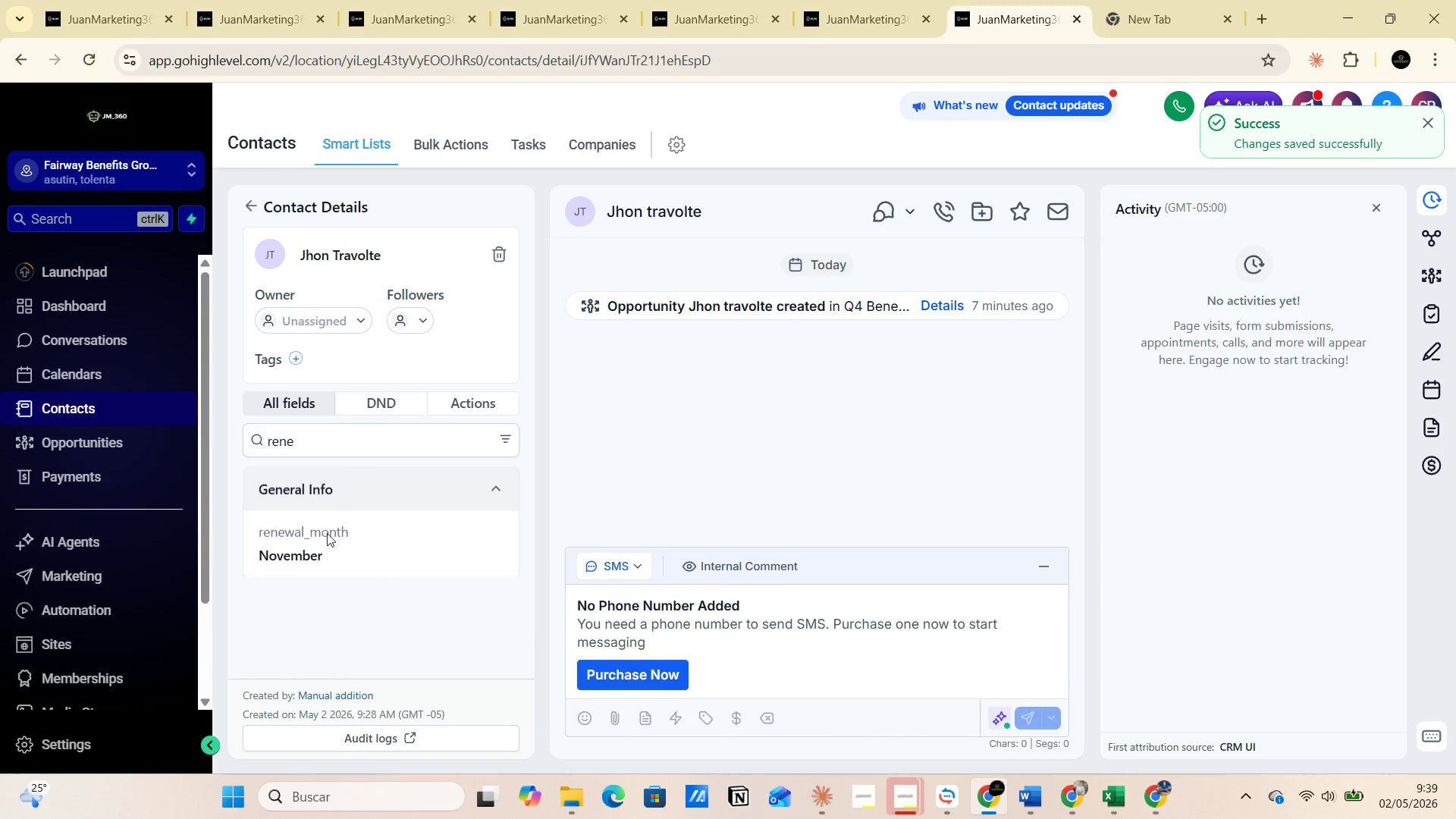 
left_click([303, 358])
 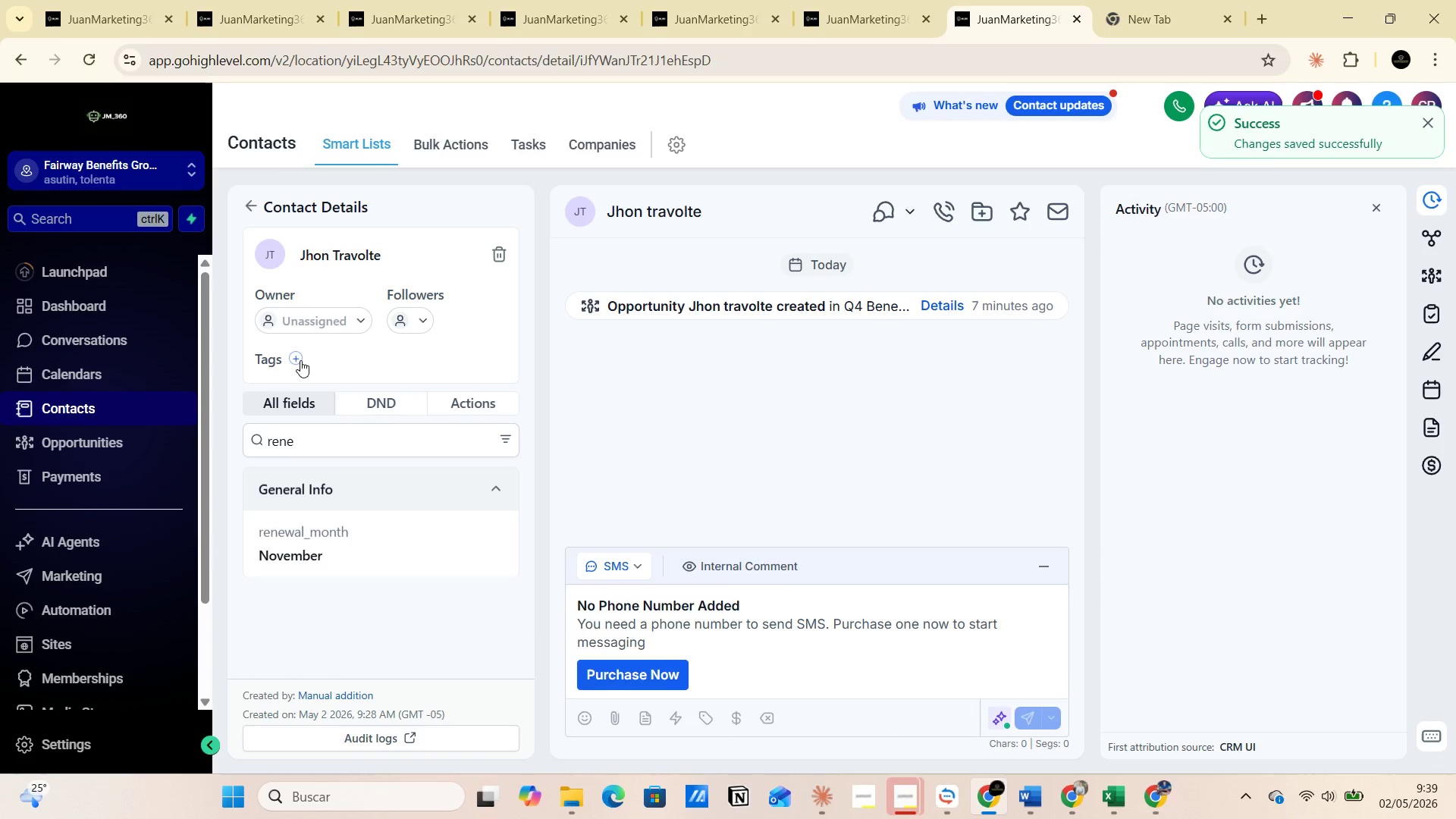 
left_click([300, 362])
 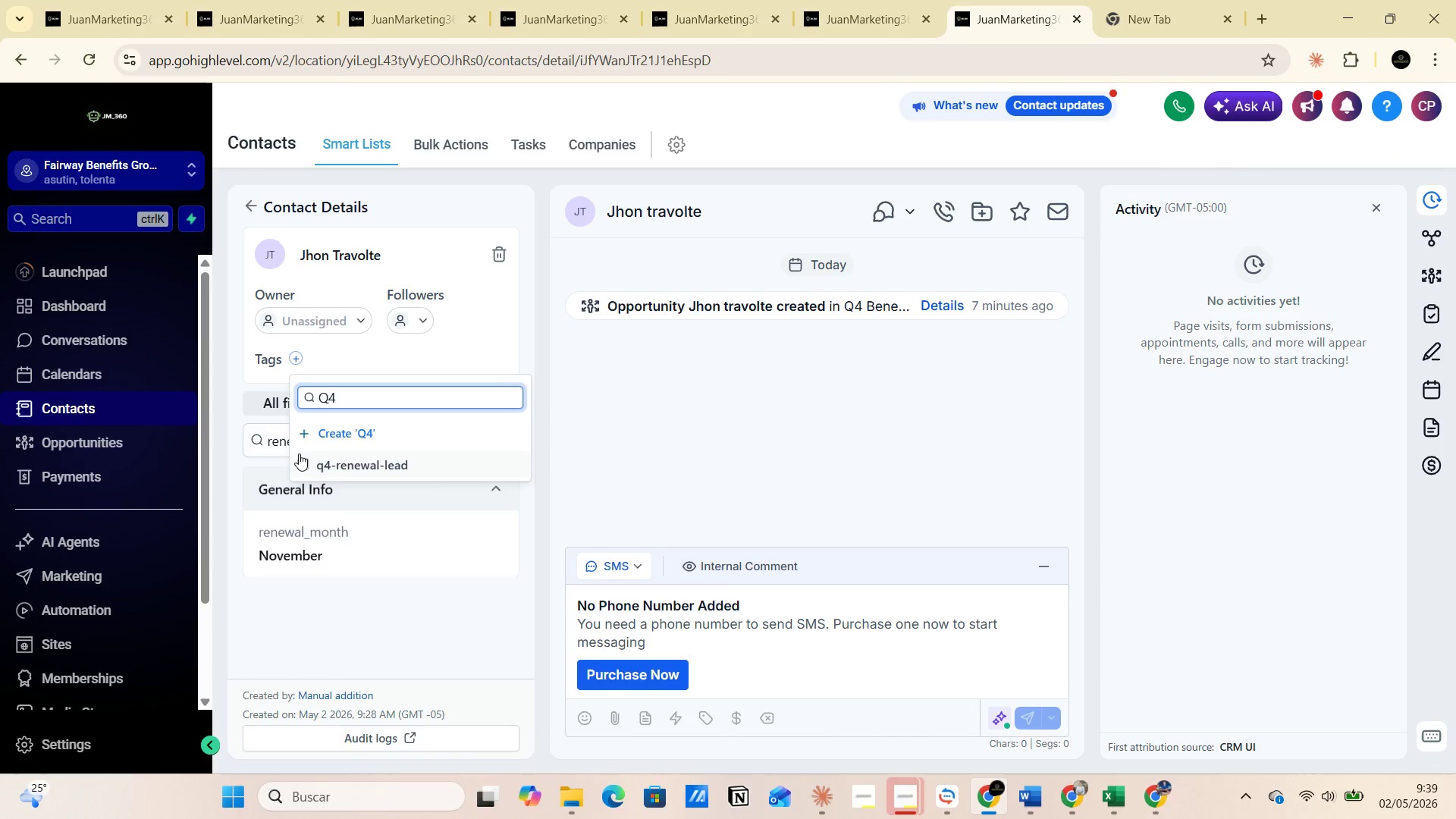 
left_click([306, 464])
 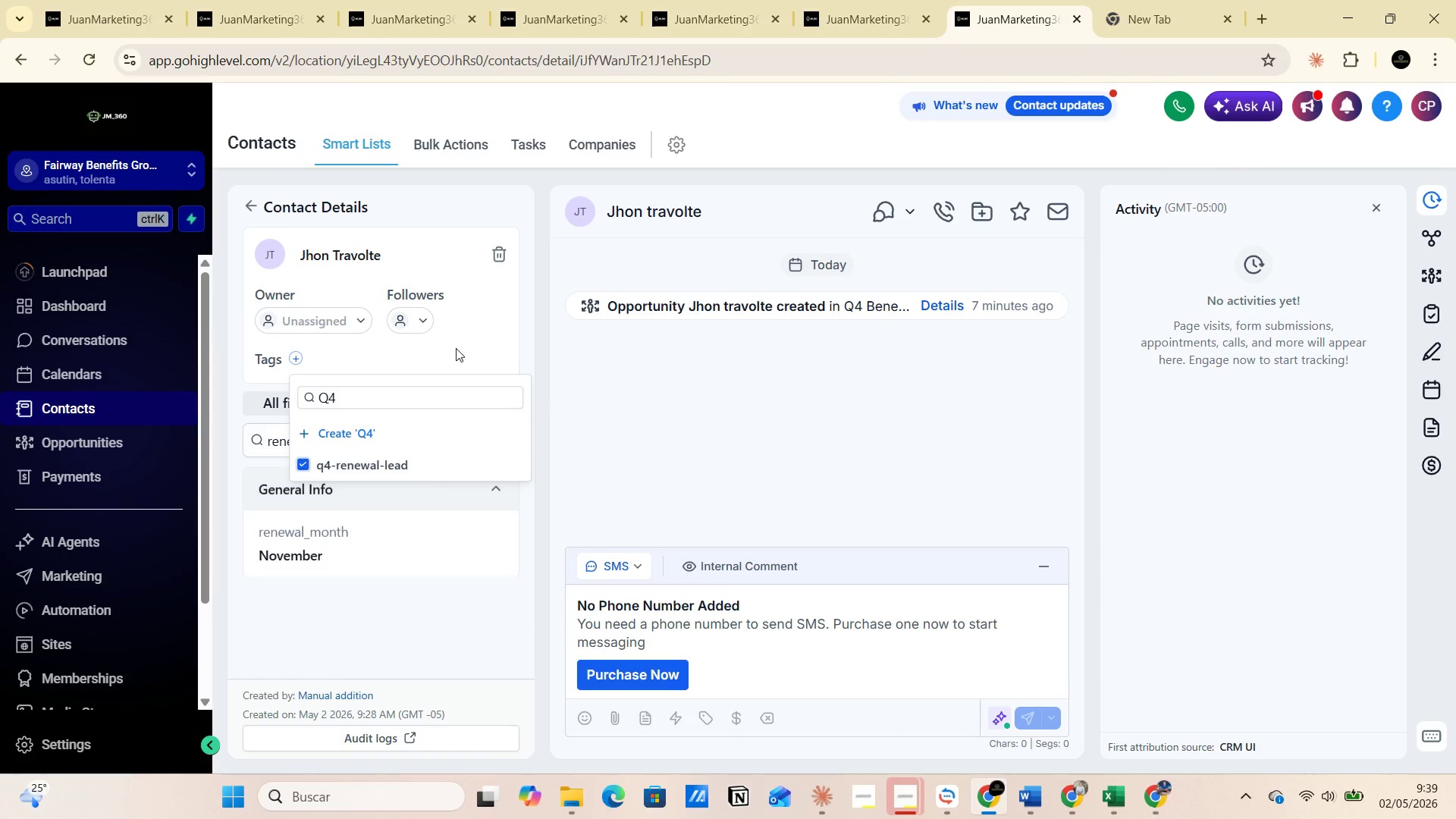 
left_click([456, 348])
 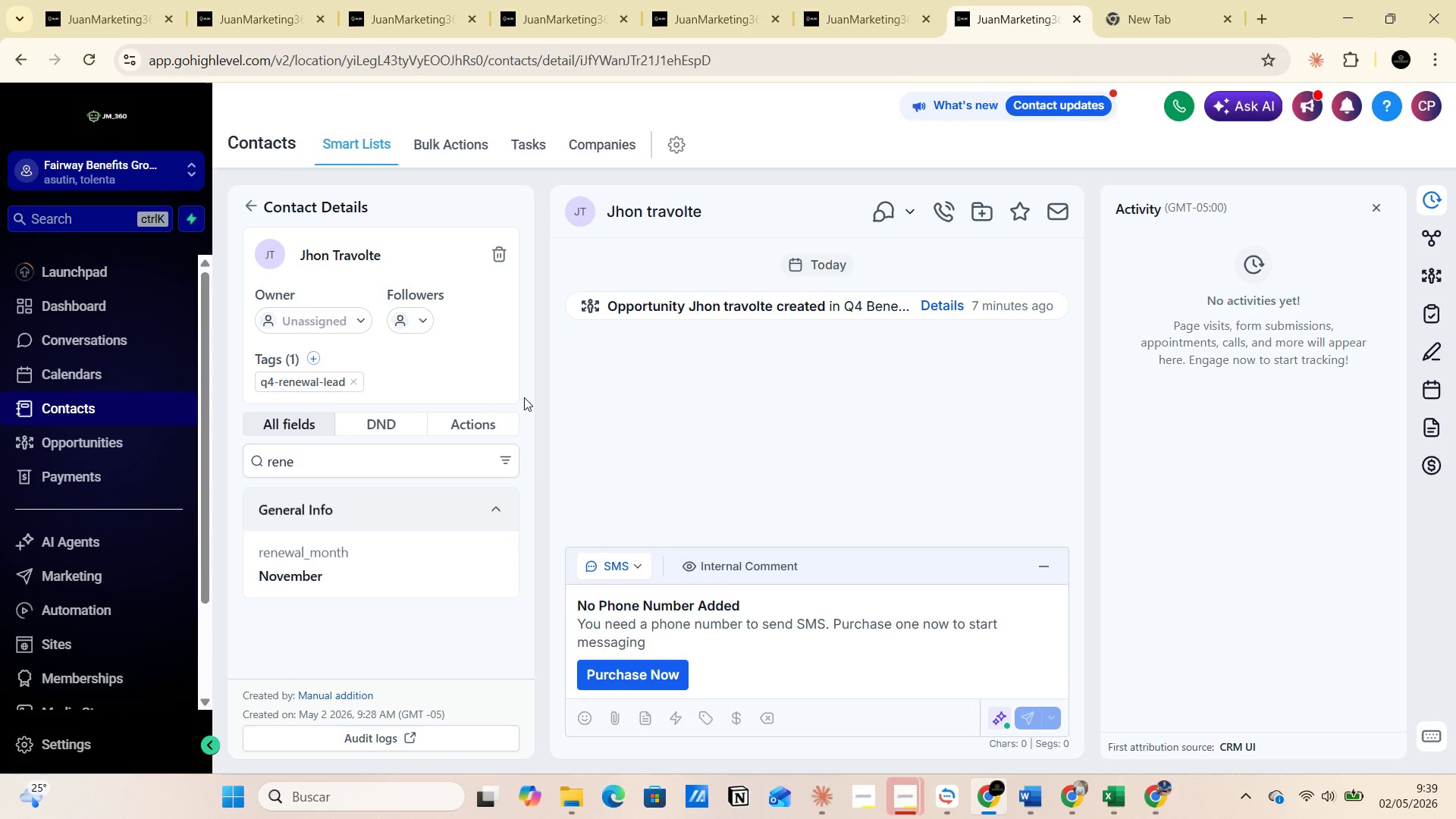 
wait(10.05)
 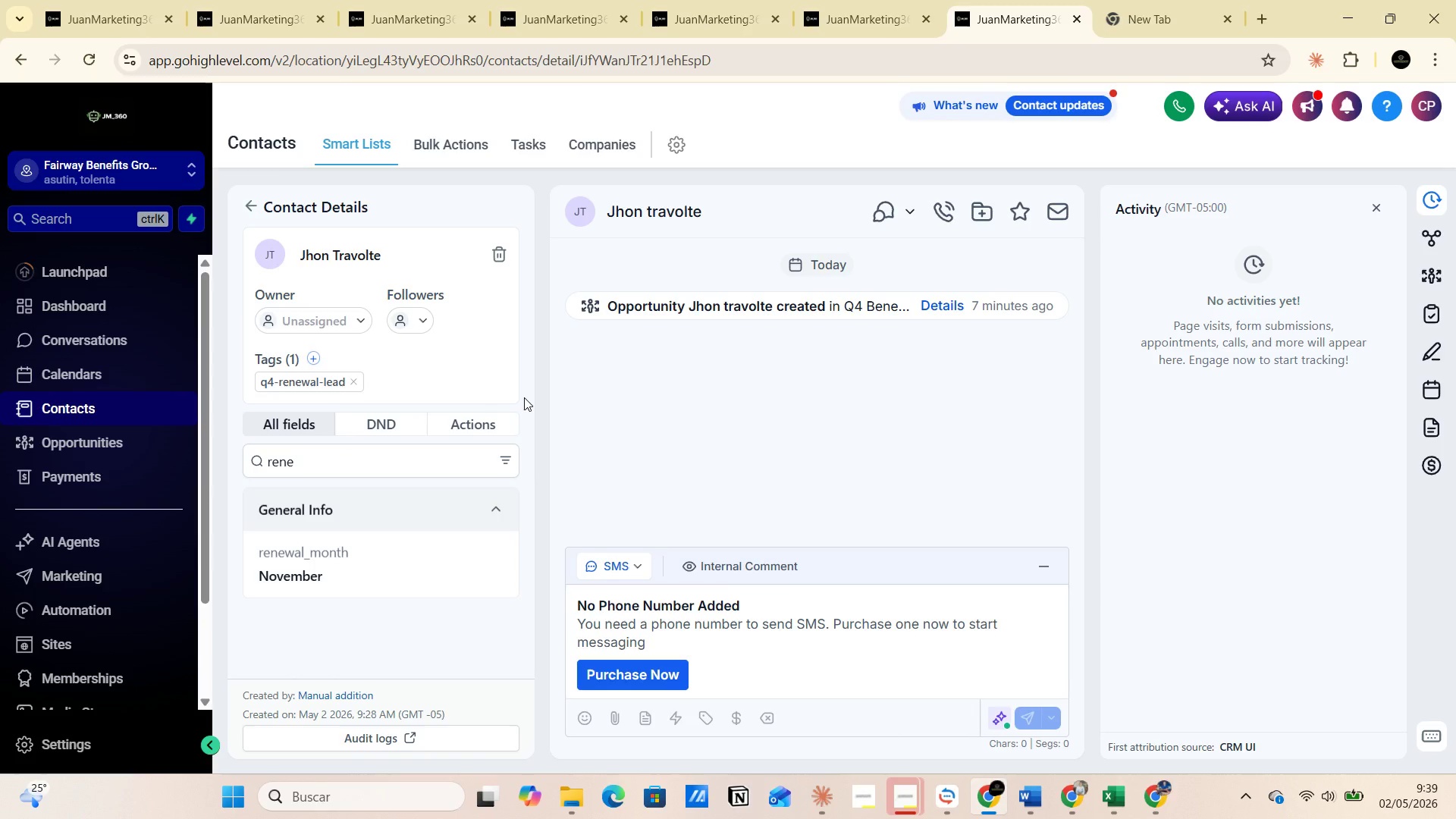 
left_click([87, 68])
 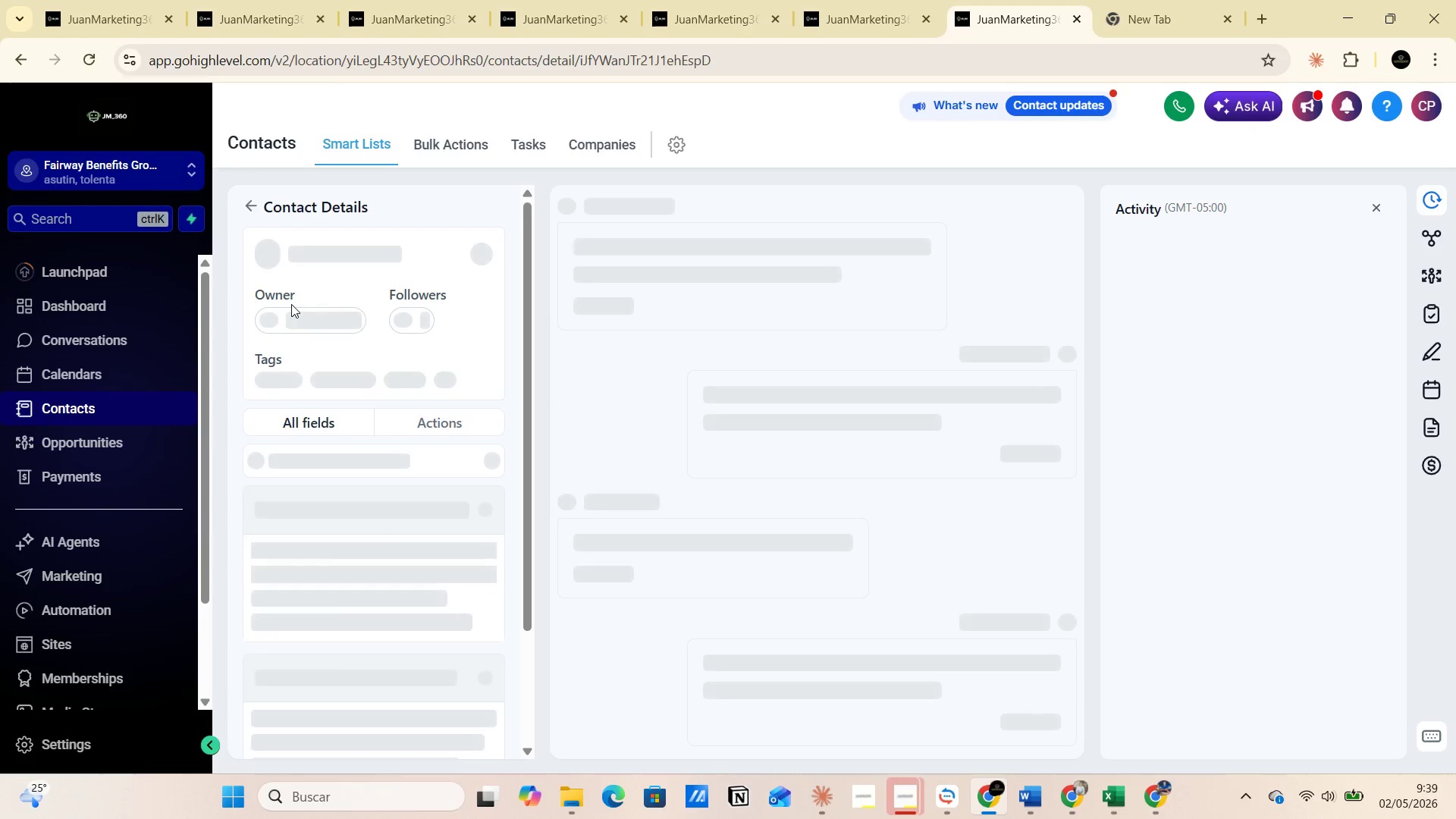 
wait(12.02)
 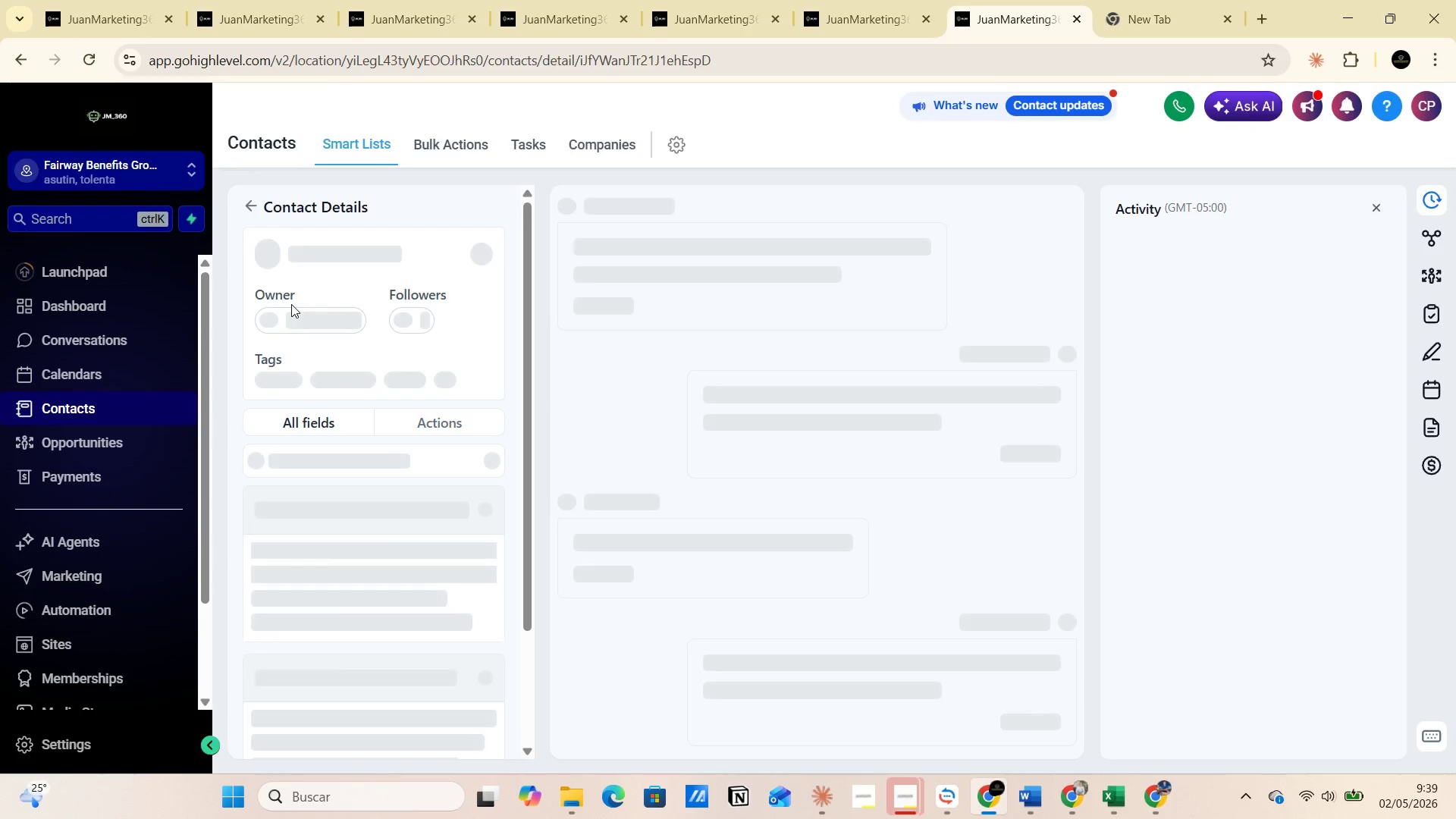 
left_click([868, 309])
 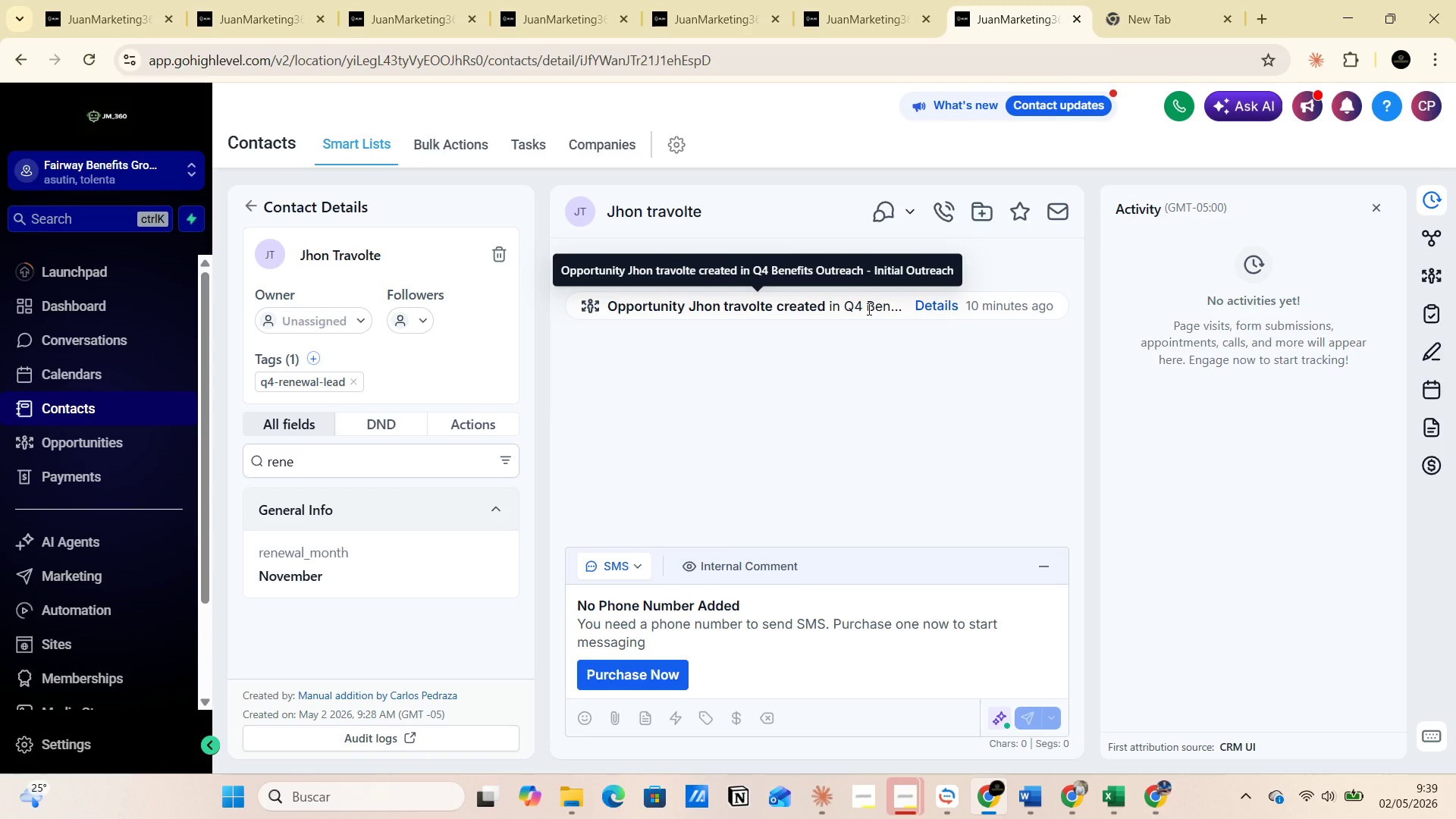 
wait(8.64)
 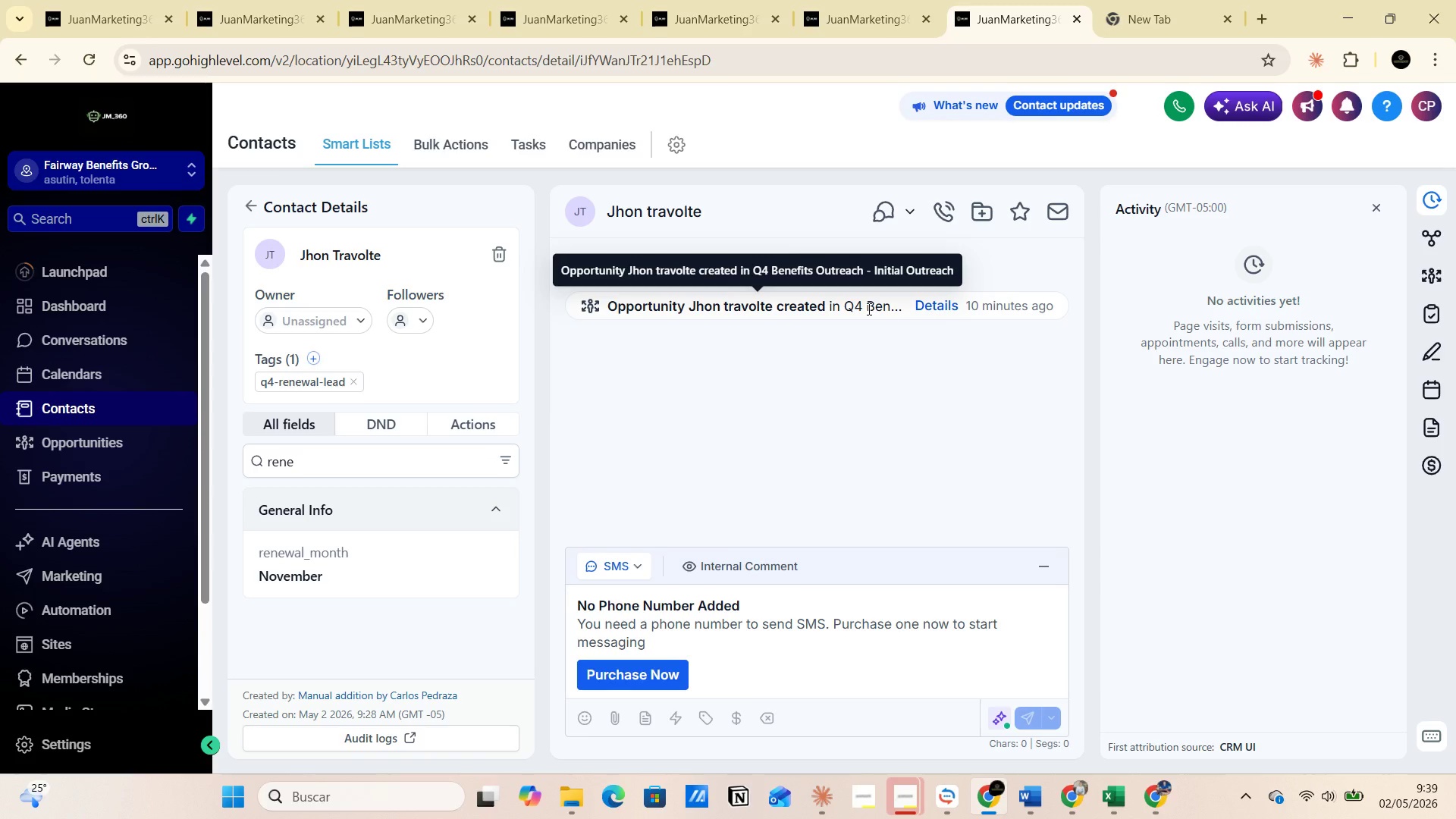 
key(PrintScreen)
 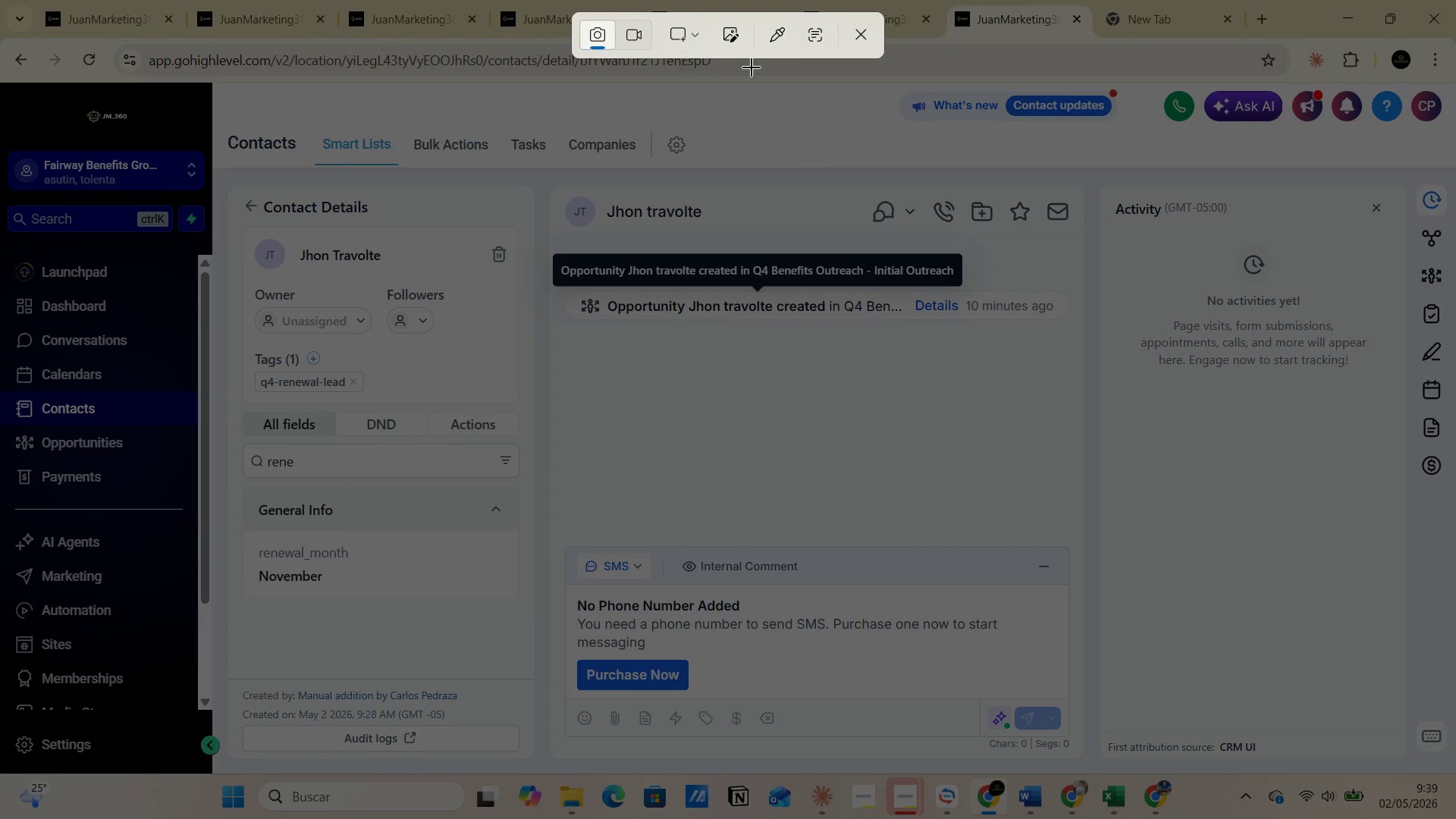 
left_click([690, 27])
 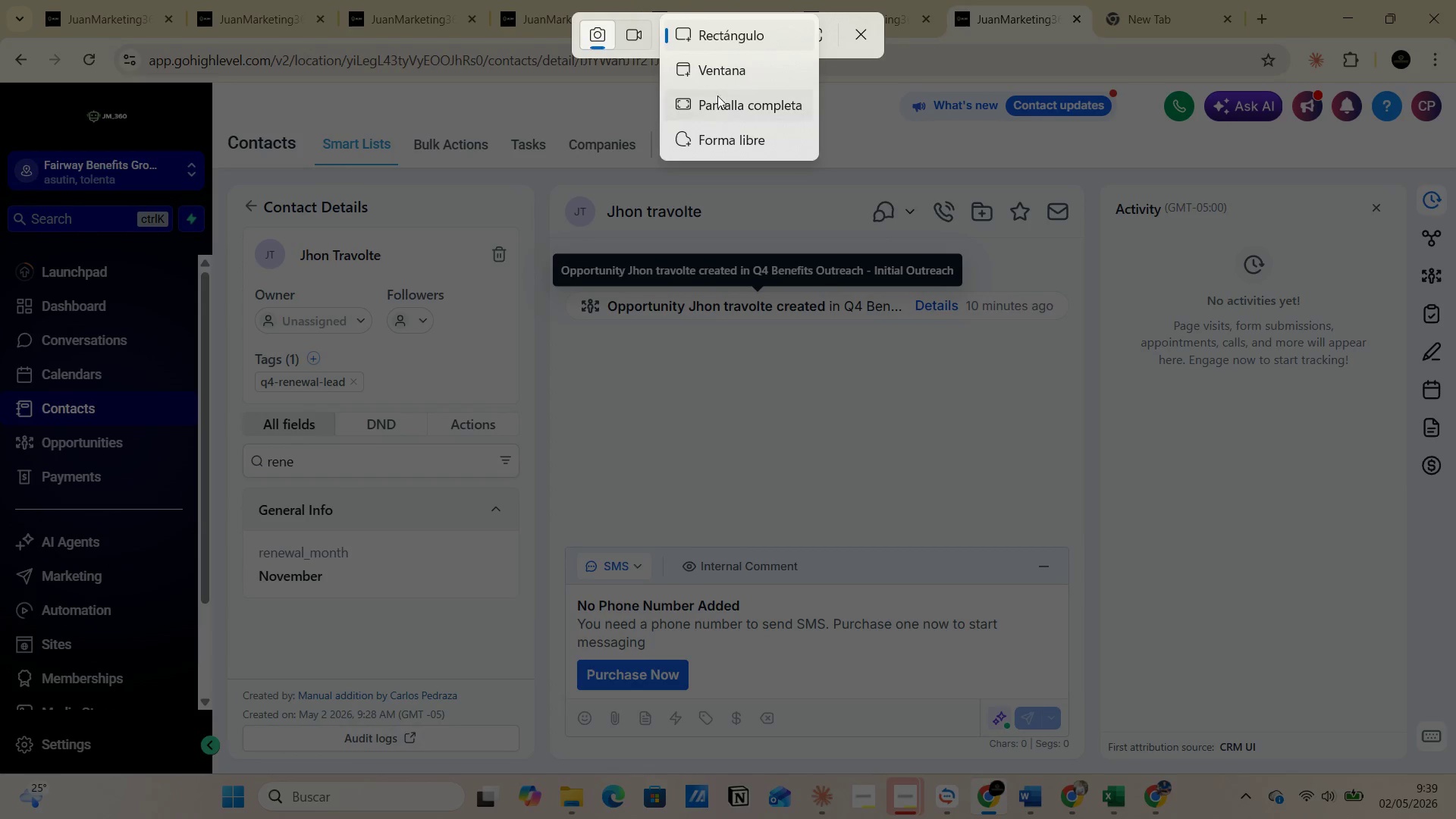 
left_click([719, 101])
 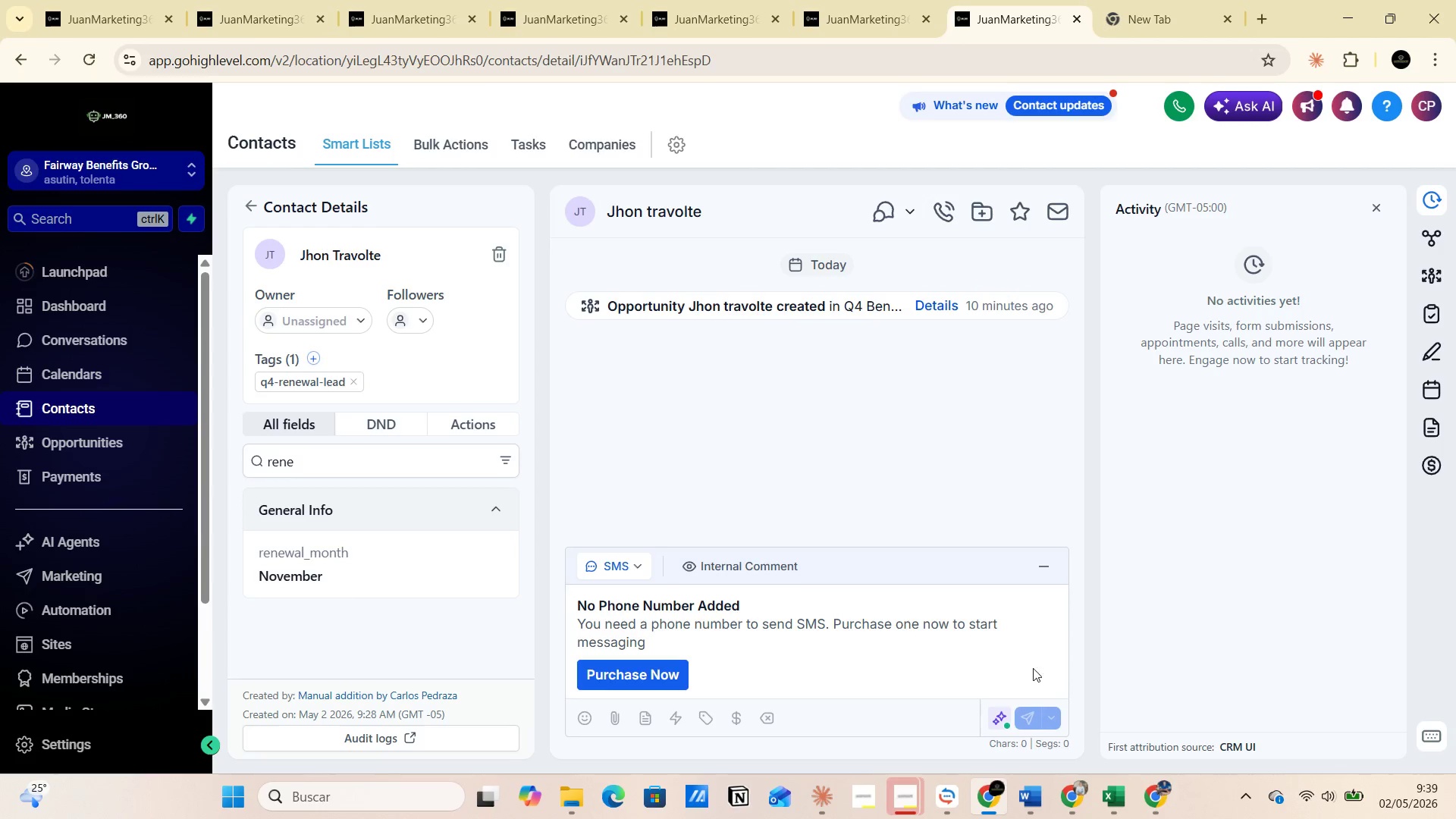 
left_click([1157, 802])
 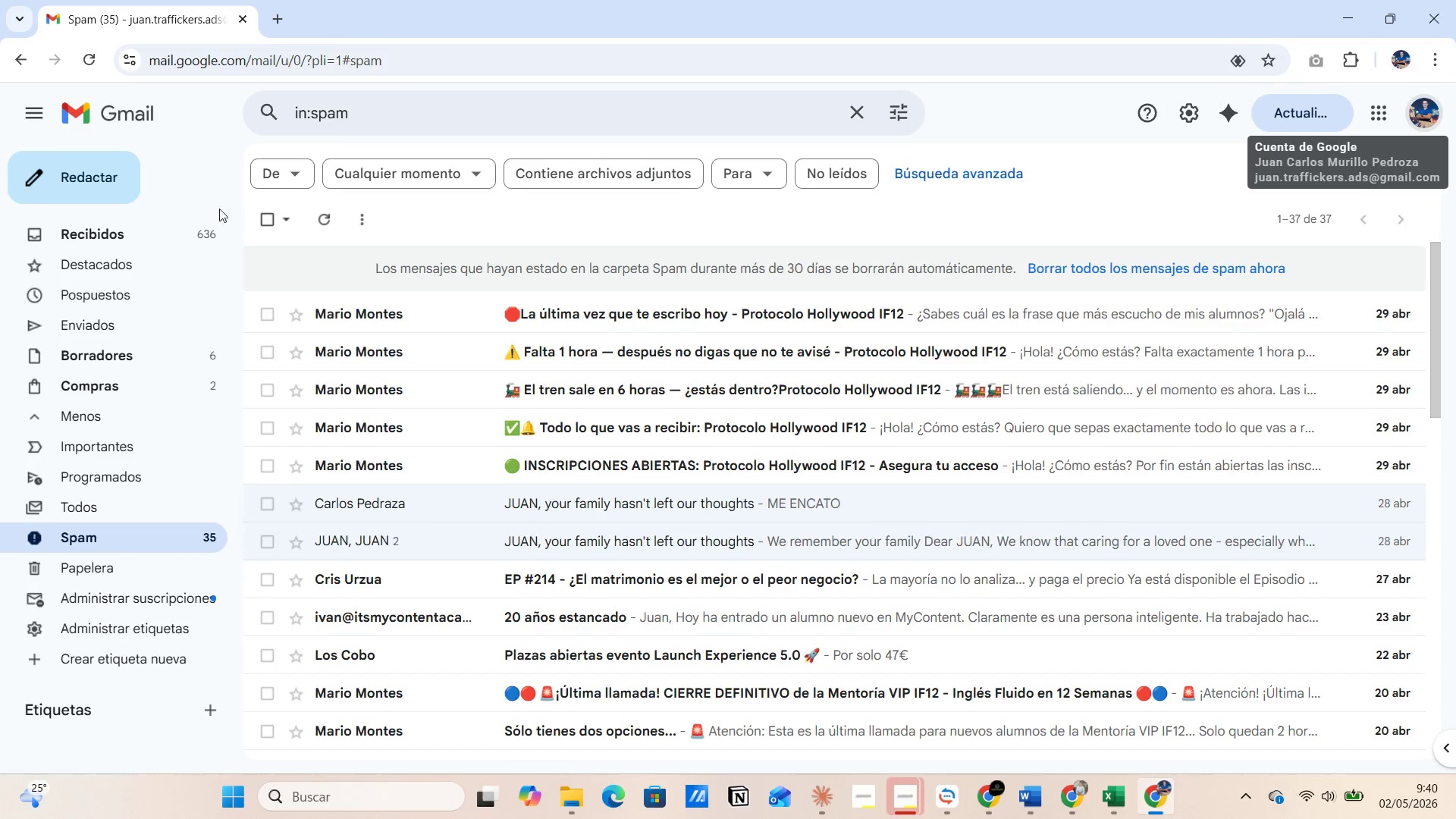 
left_click([170, 231])
 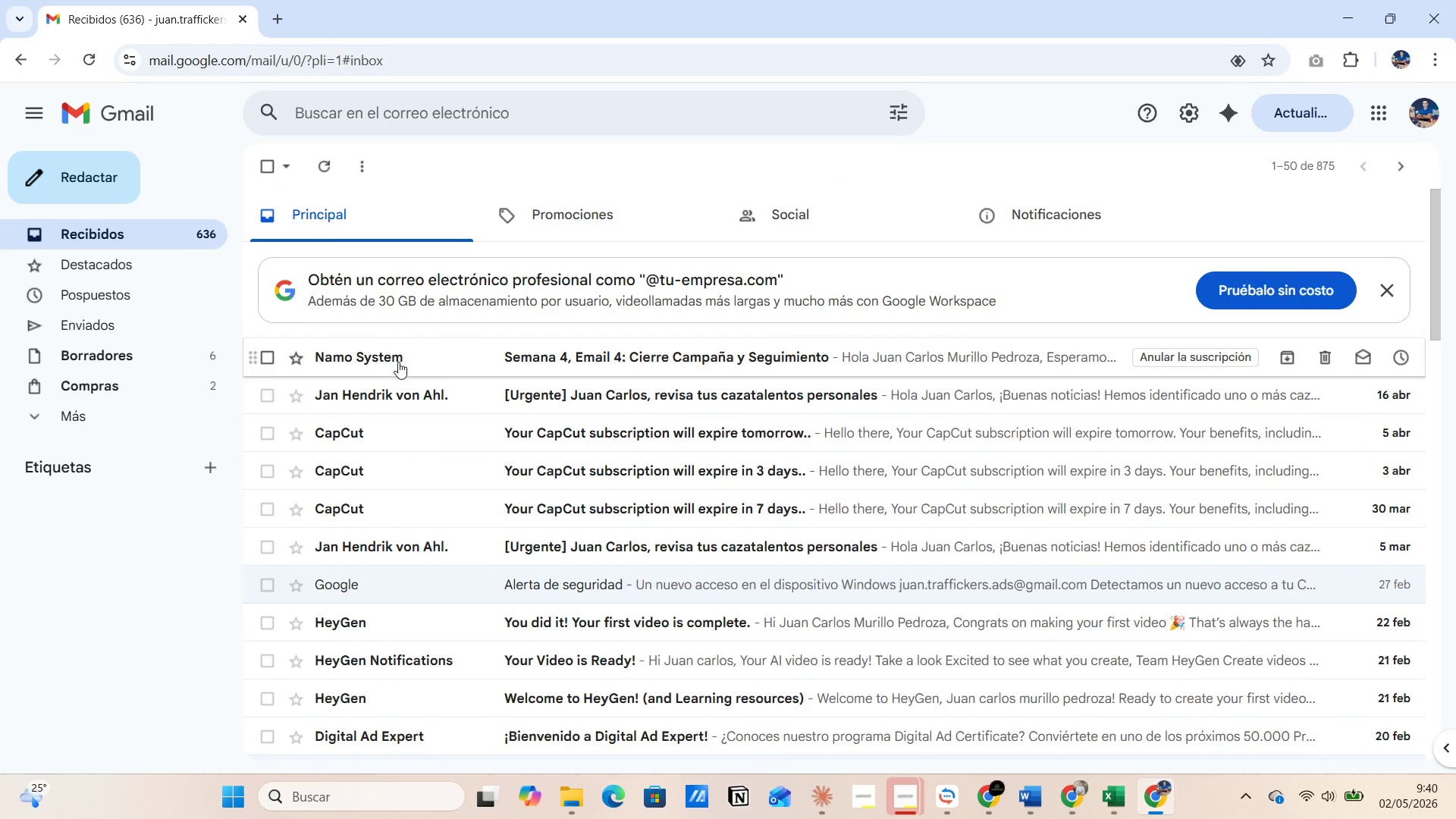 
left_click([548, 218])
 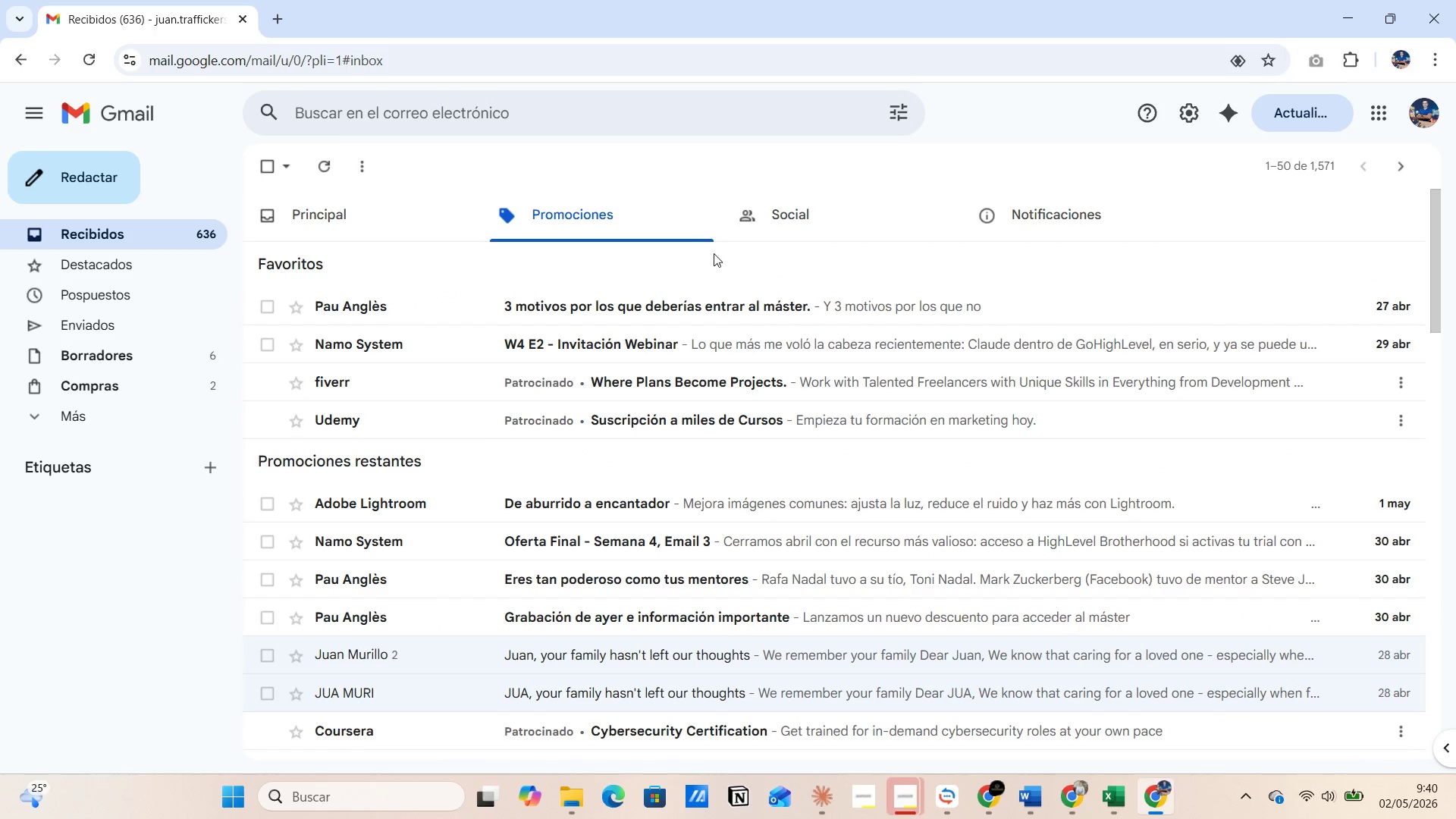 
left_click([781, 224])
 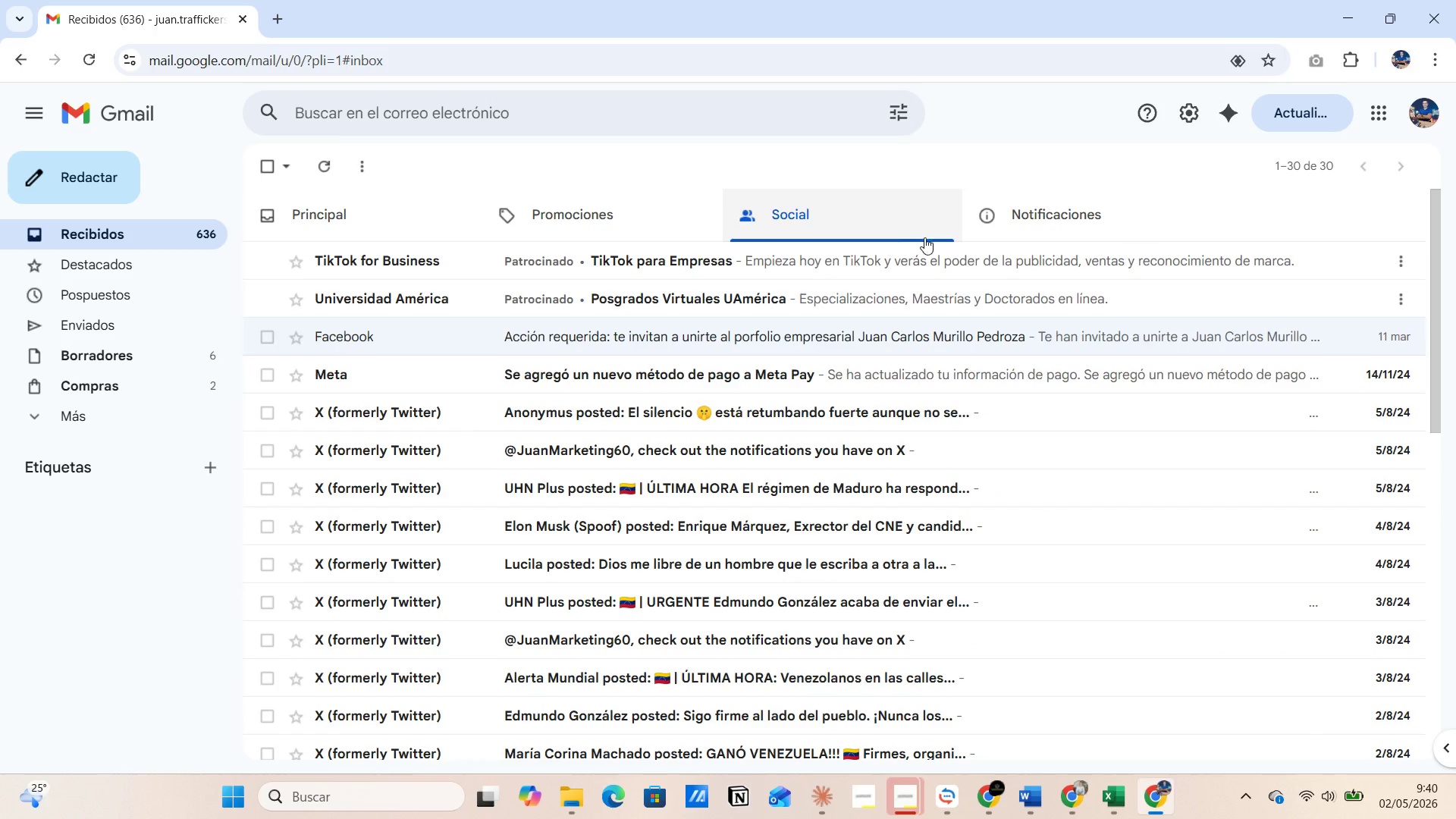 
left_click([1033, 232])
 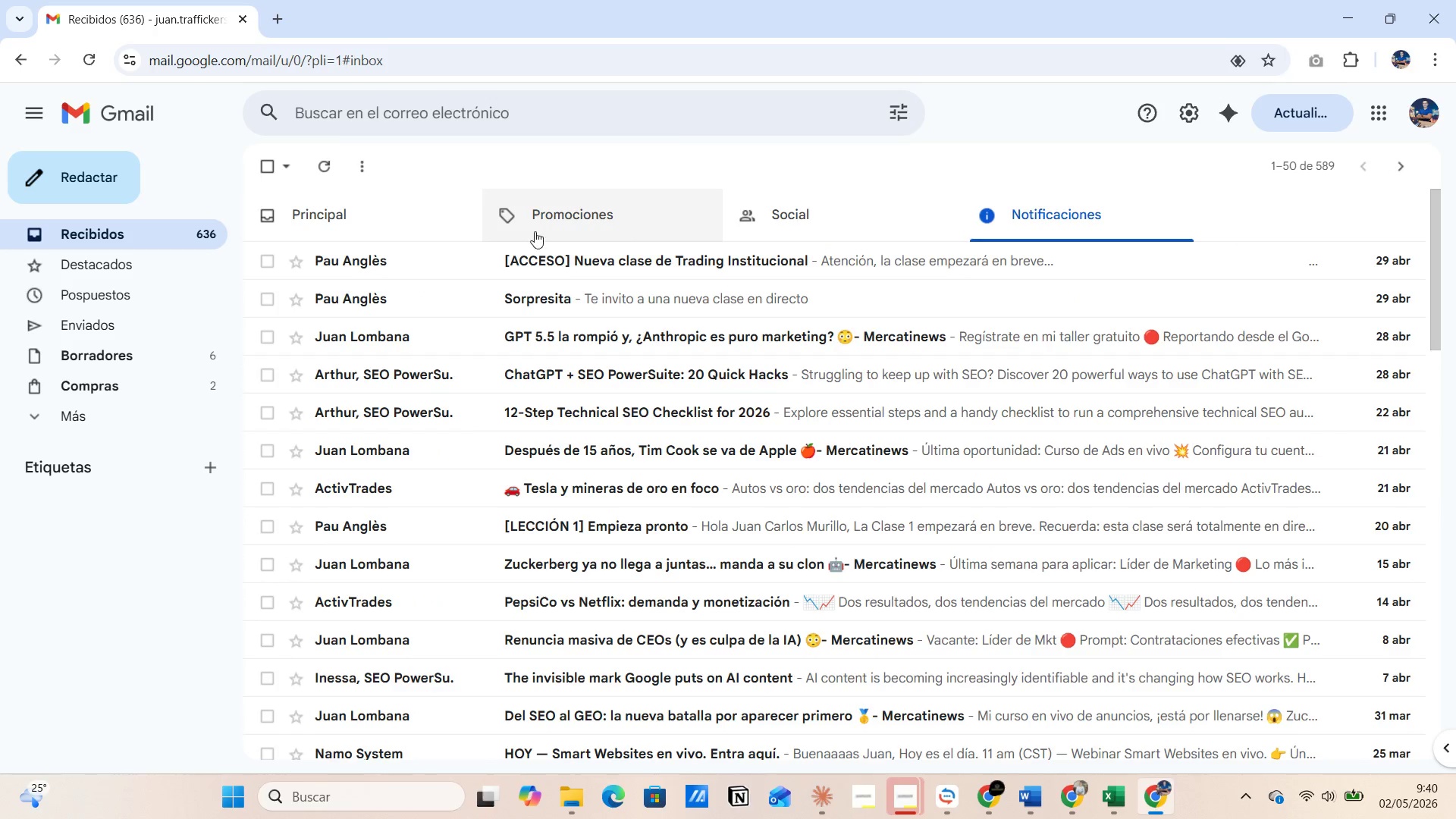 
left_click([281, 234])
 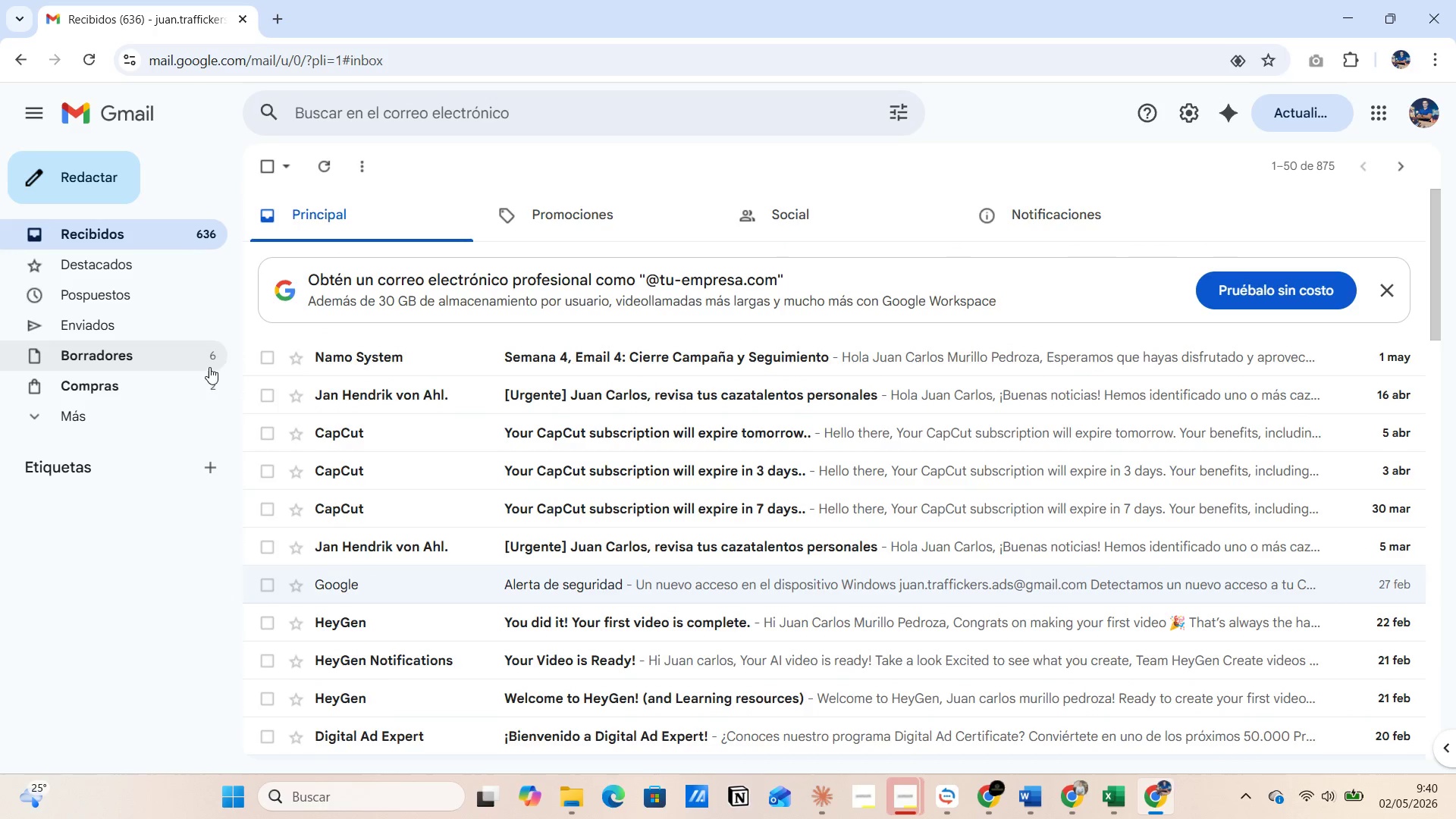 
left_click([119, 415])
 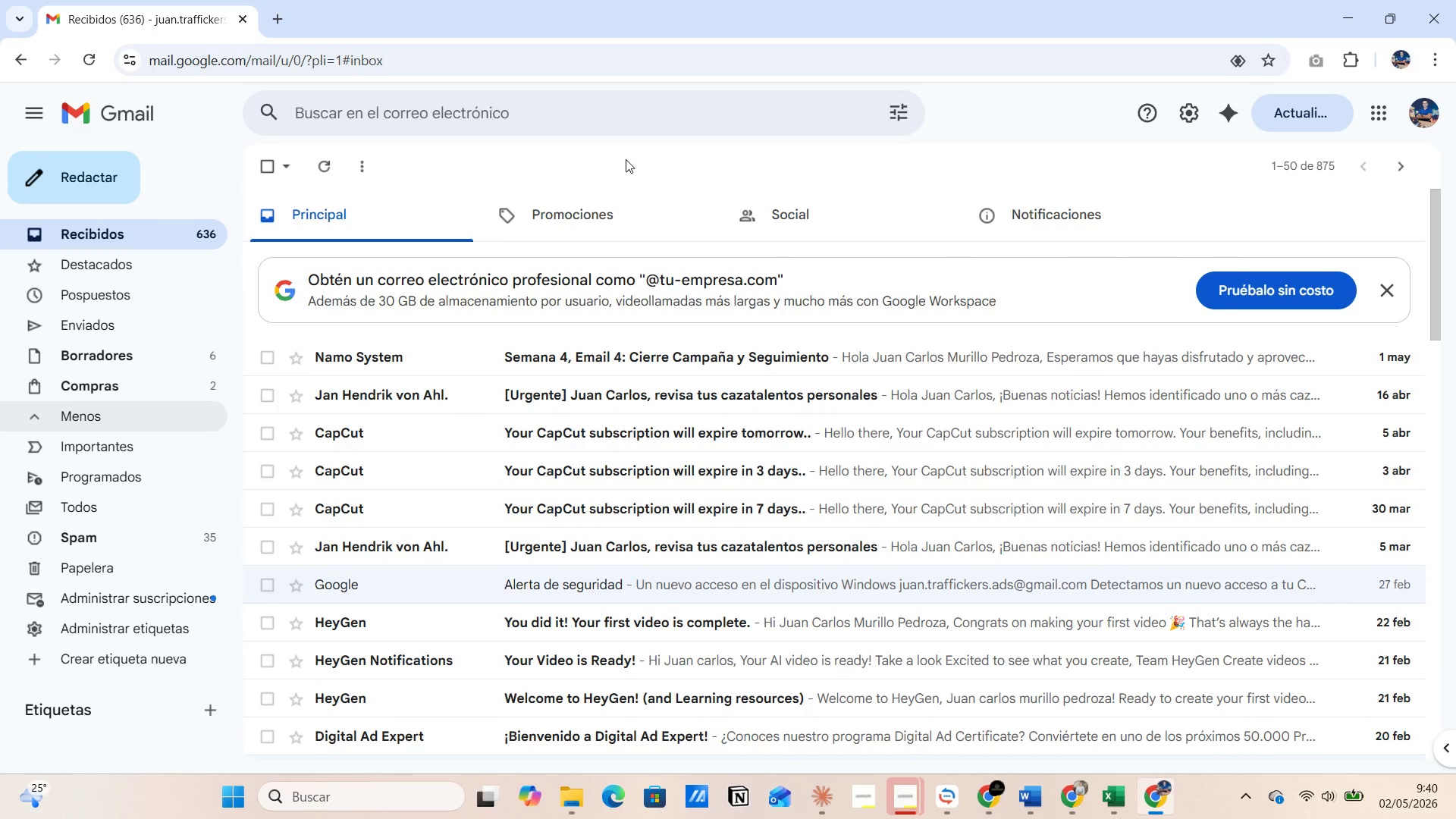 
key(Alt+AltLeft)
 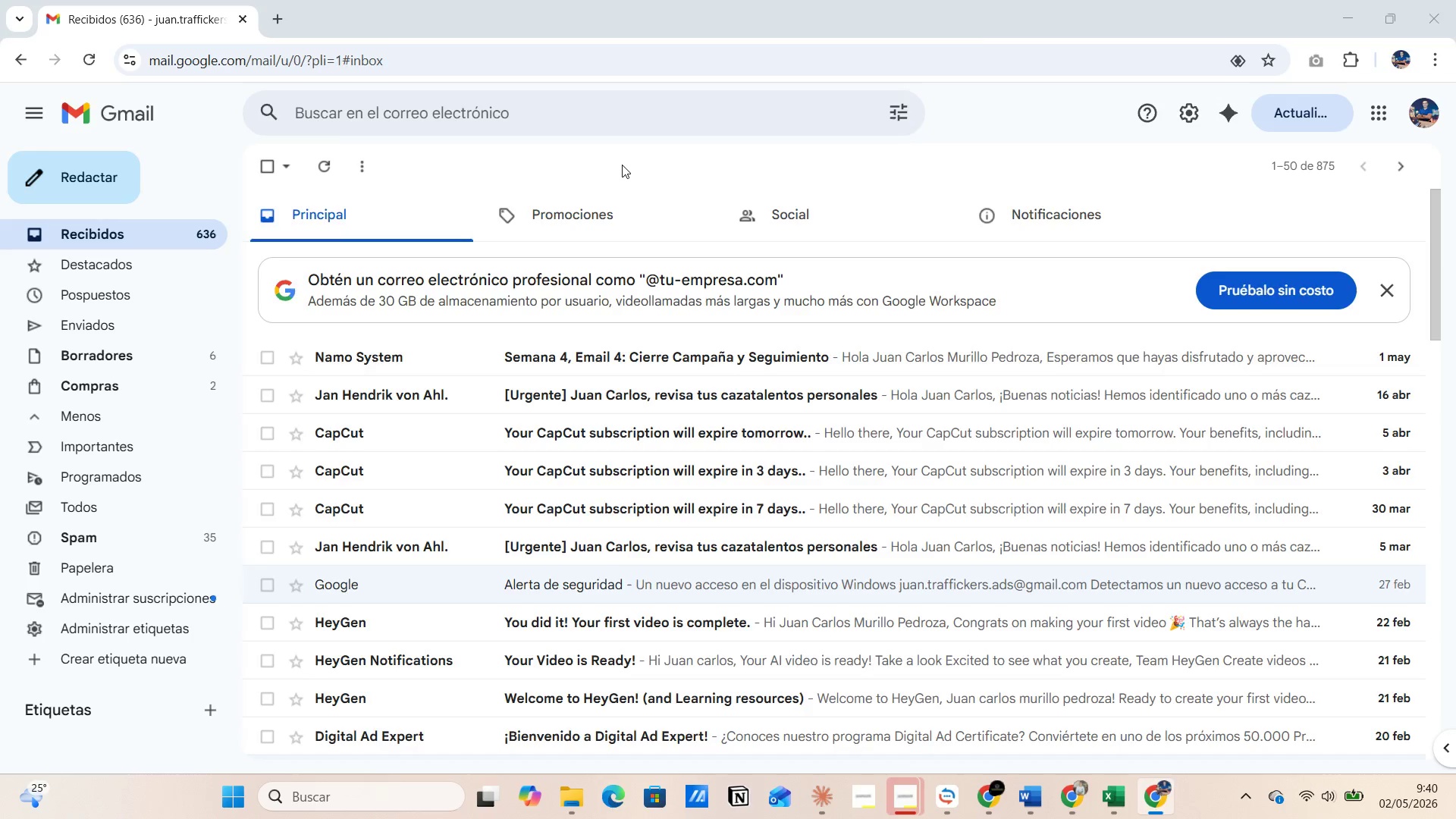 
key(Alt+Tab)
 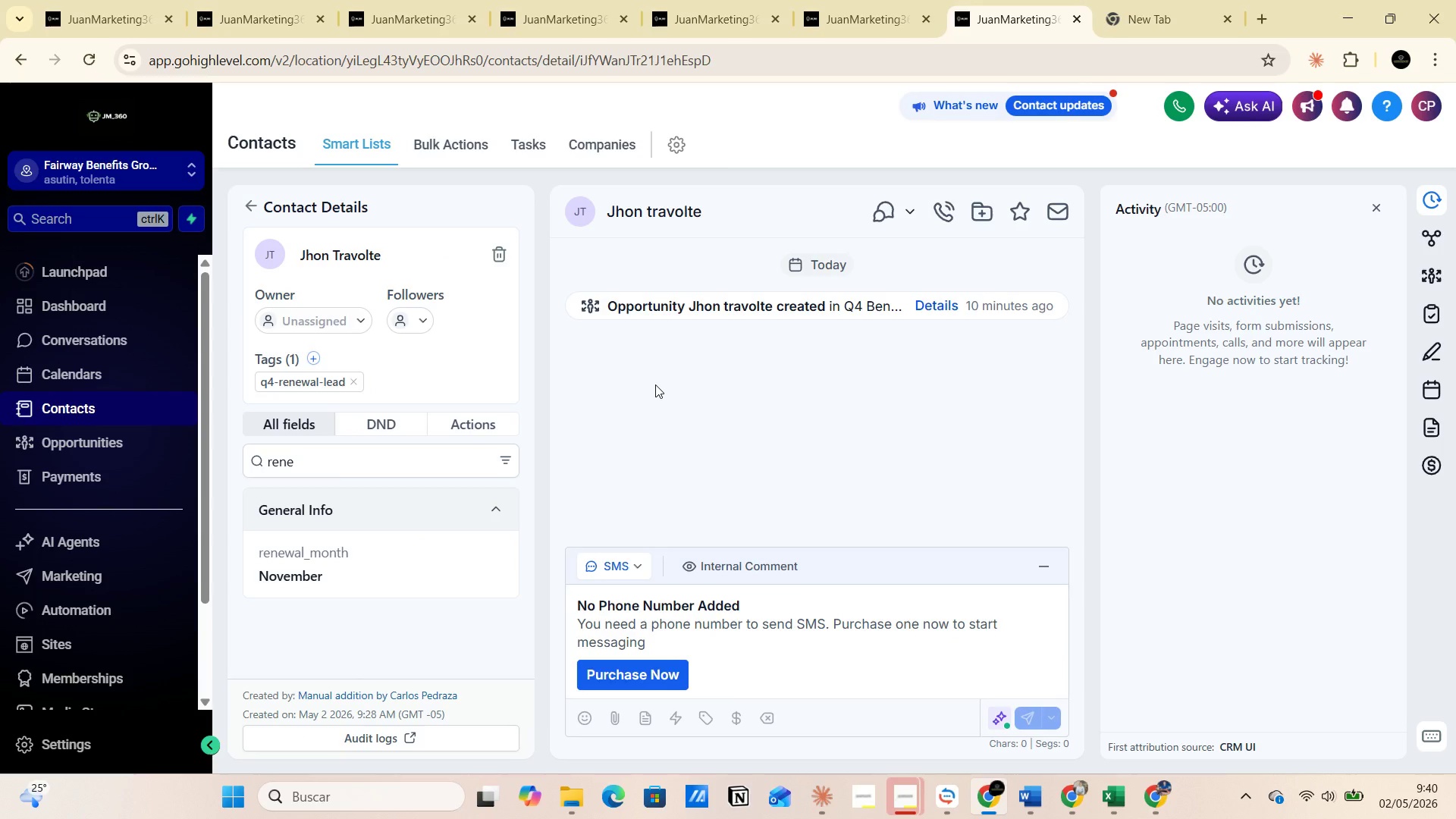 
wait(6.28)
 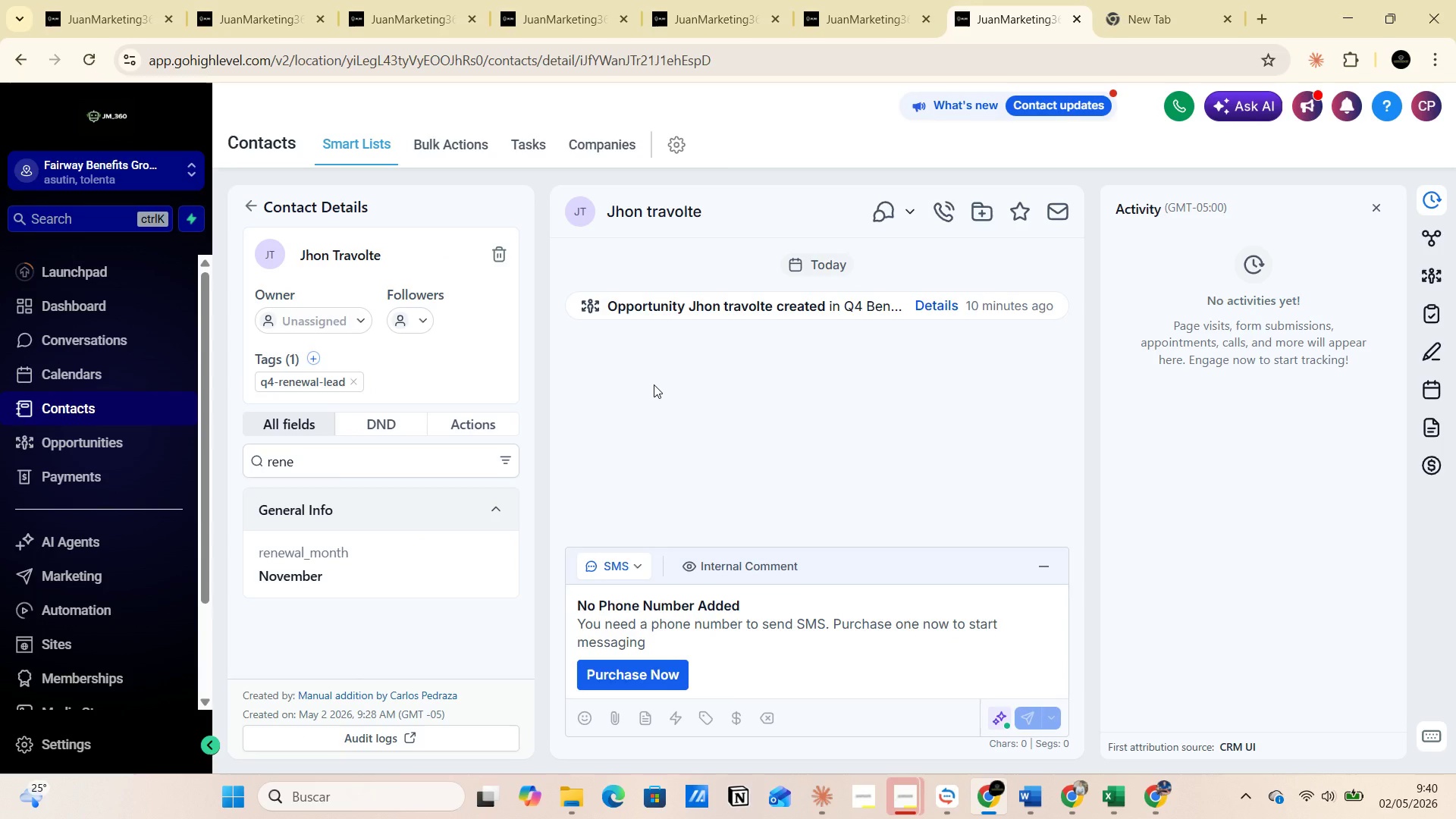 
left_click([954, 310])
 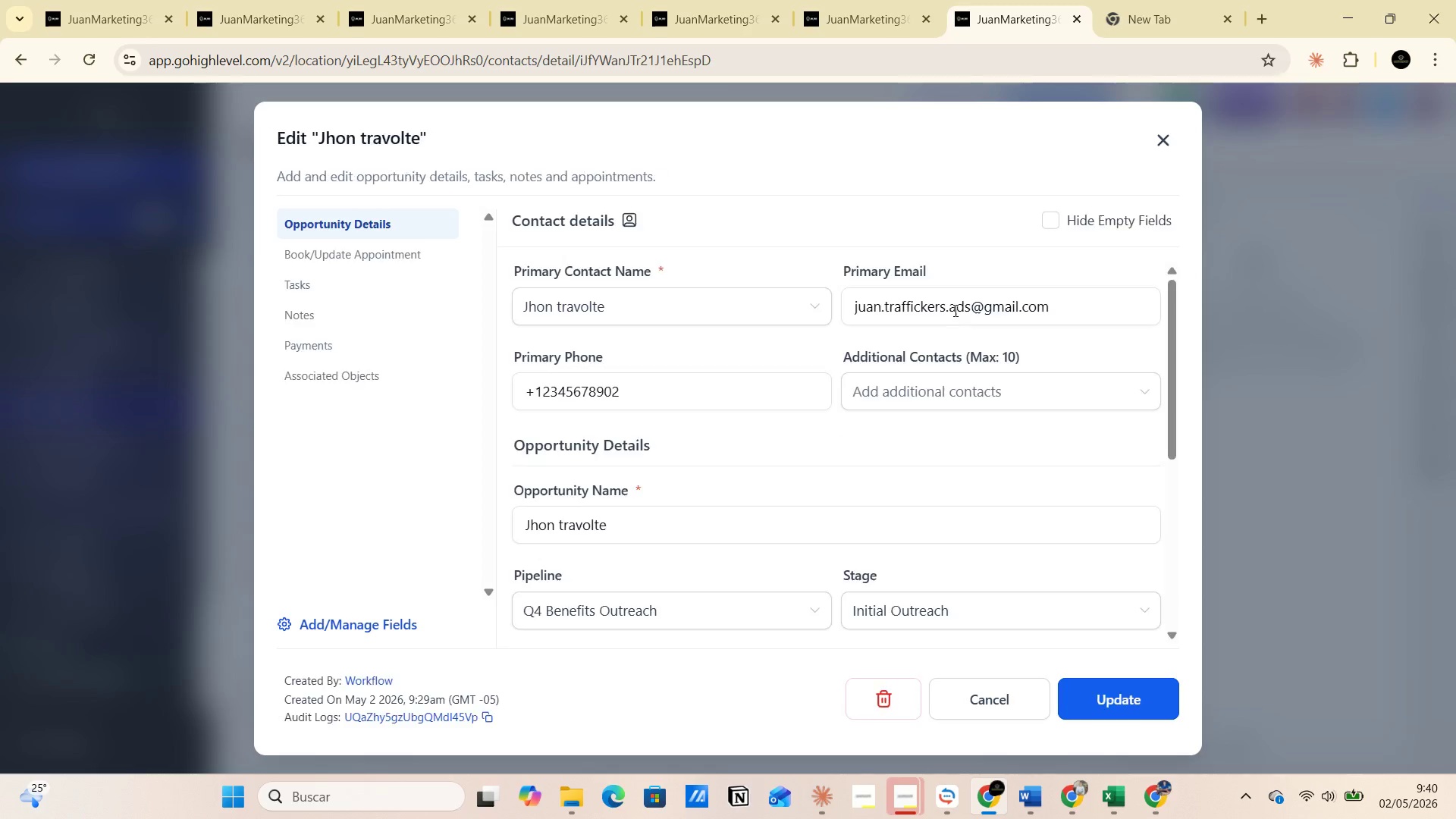 
scroll: coordinate [828, 444], scroll_direction: down, amount: 4.0
 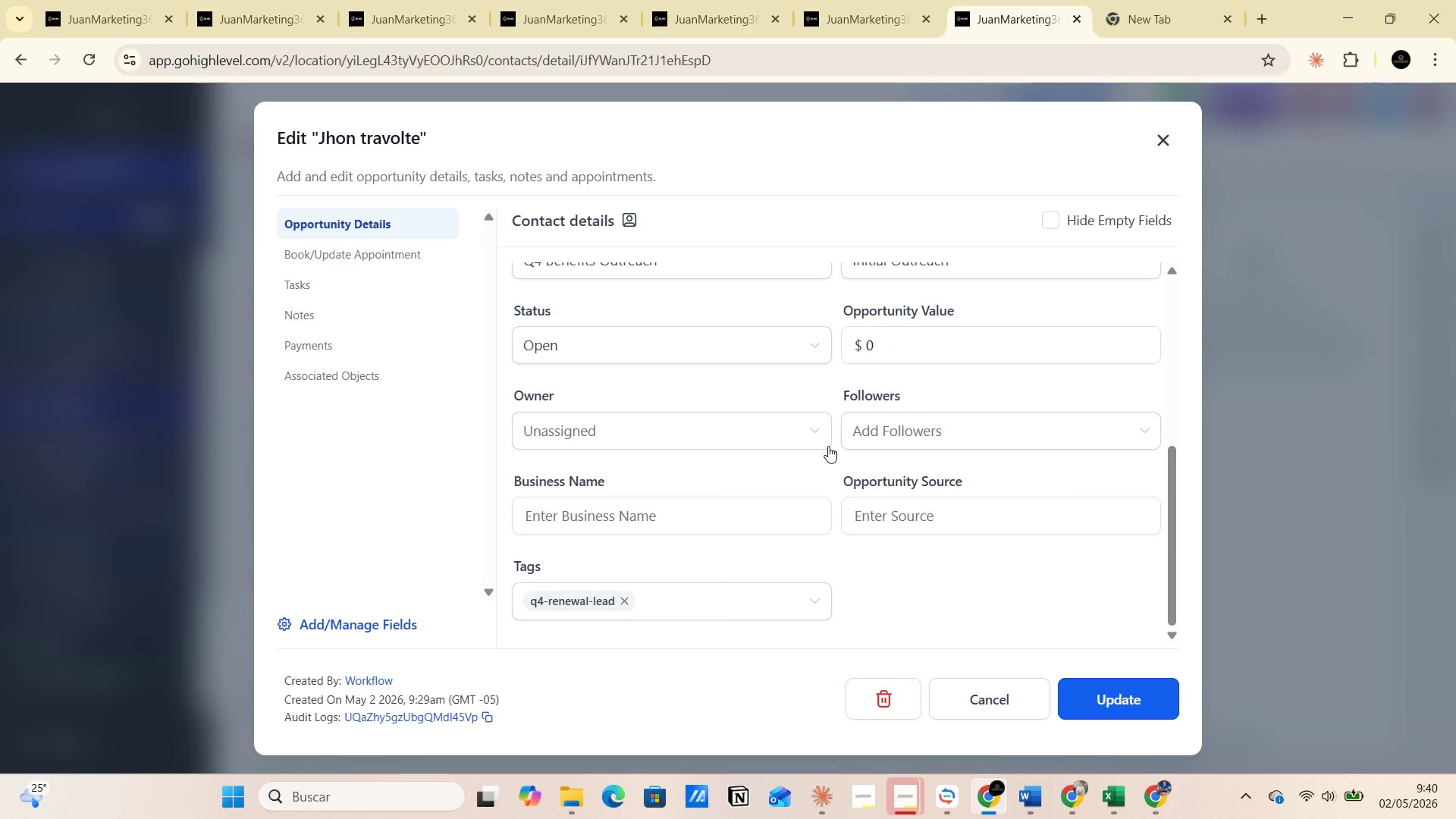 
scroll: coordinate [828, 446], scroll_direction: up, amount: 2.0
 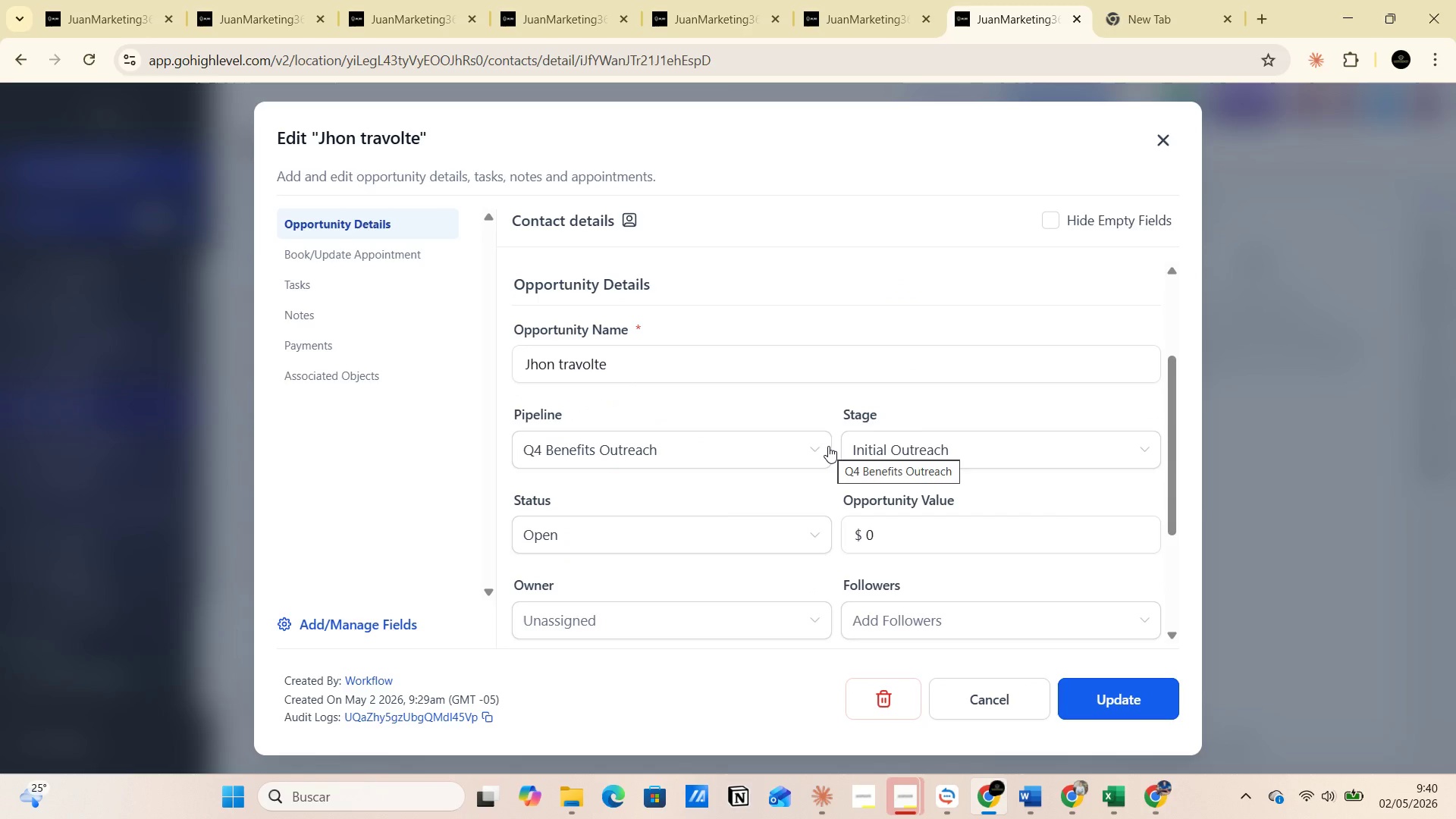 
mouse_move([780, 459])
 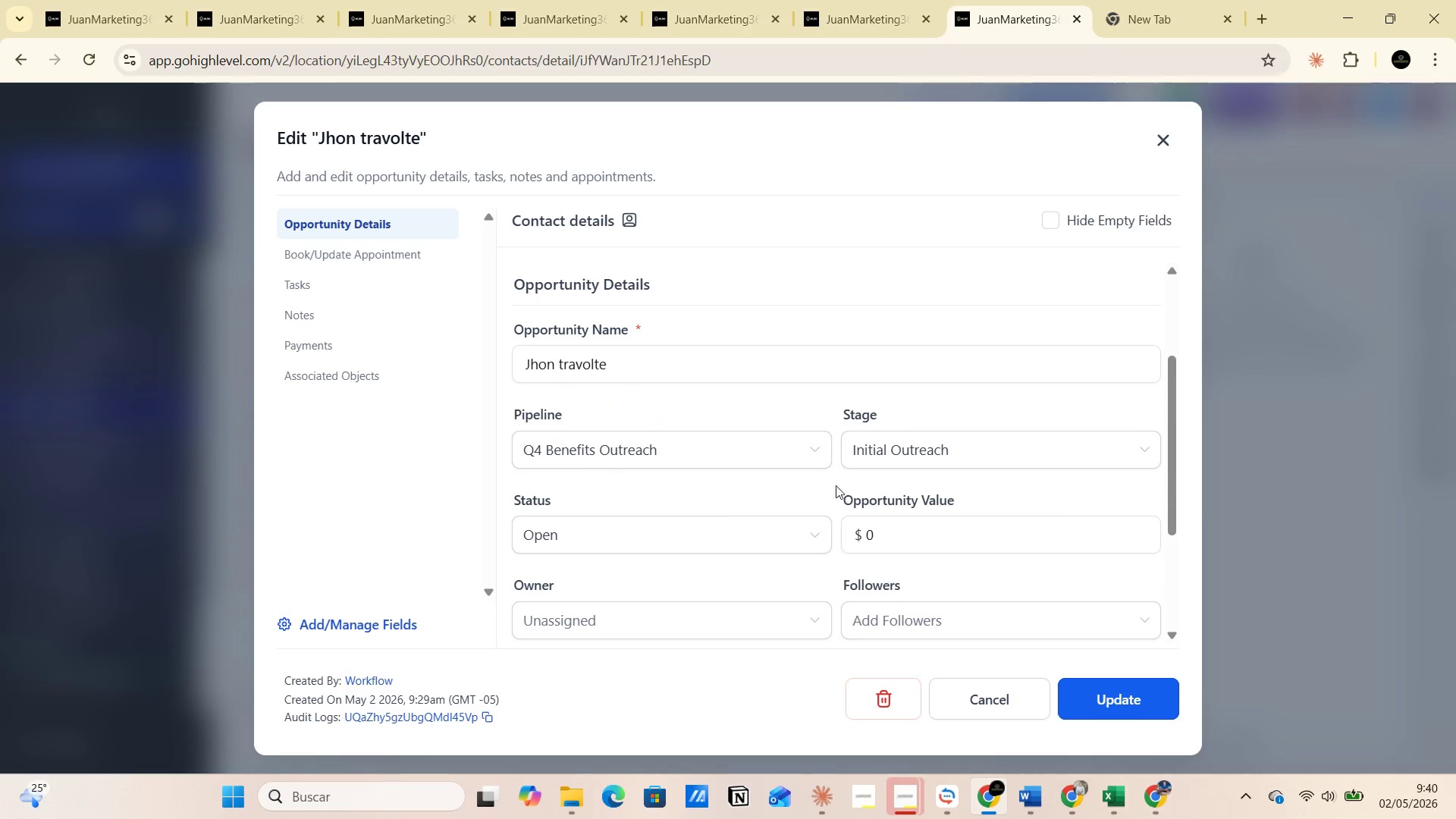 
scroll: coordinate [821, 495], scroll_direction: down, amount: 2.0
 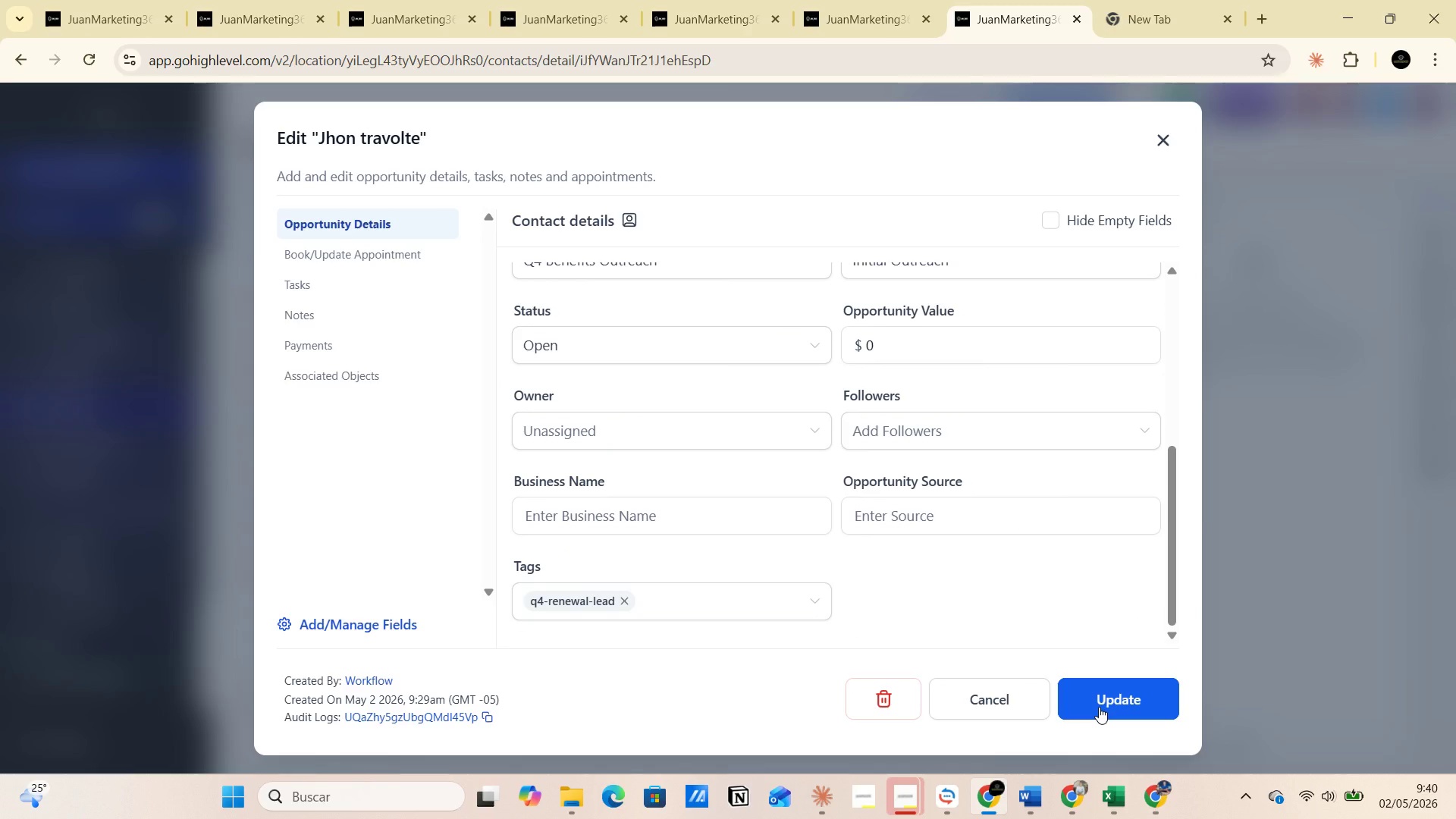 
left_click([1099, 707])
 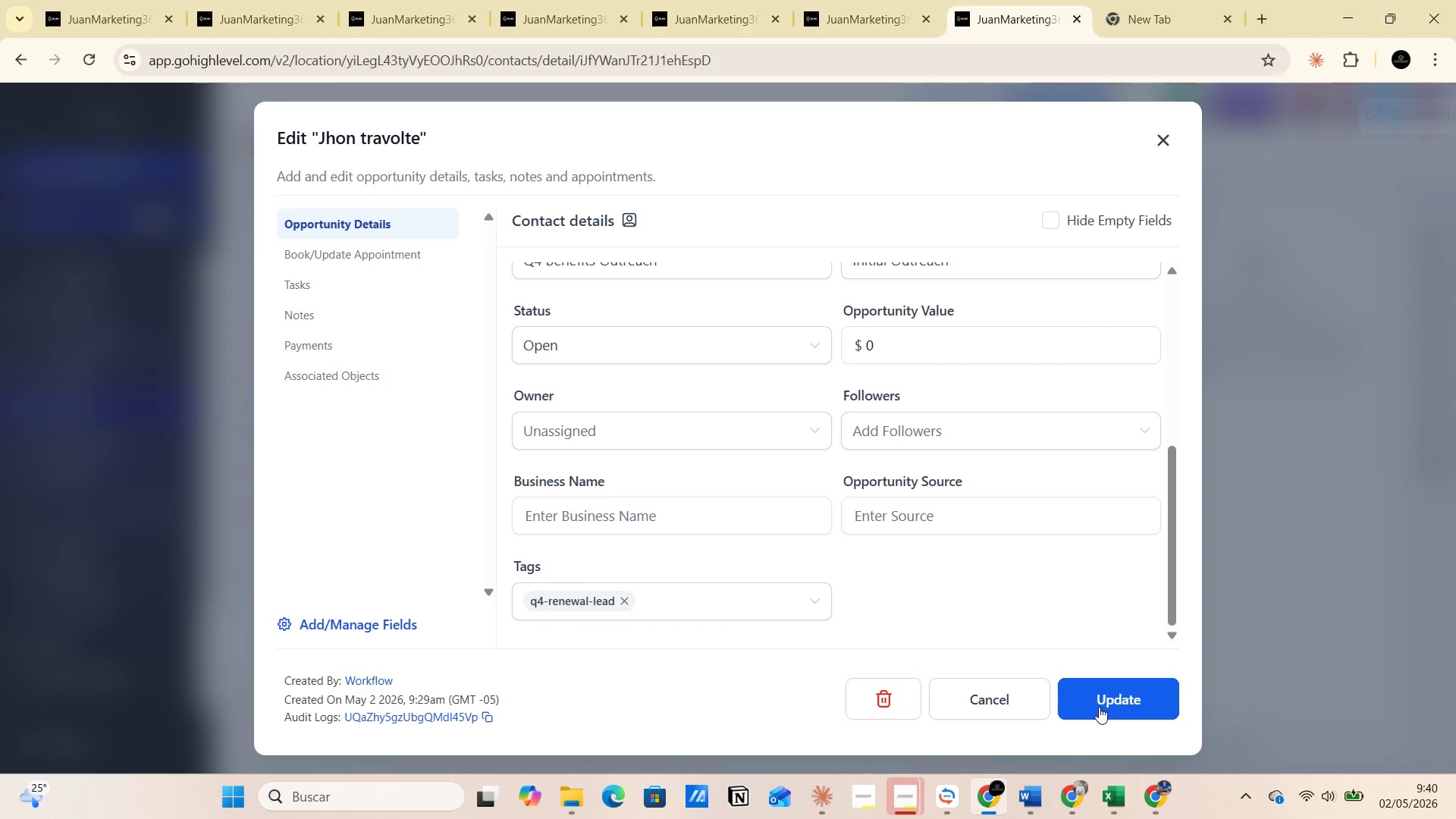 
left_click([698, 15])
 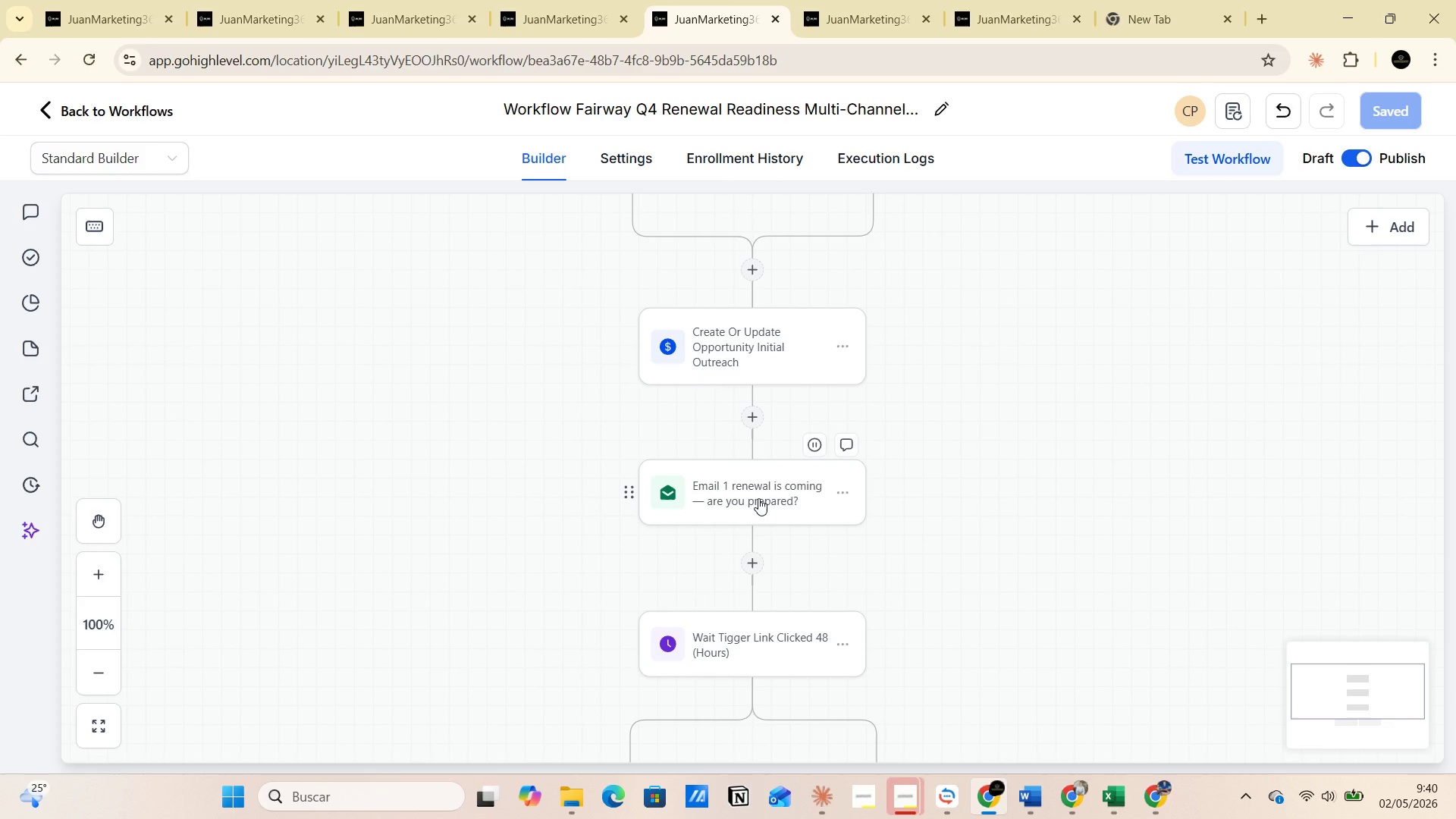 
wait(7.09)
 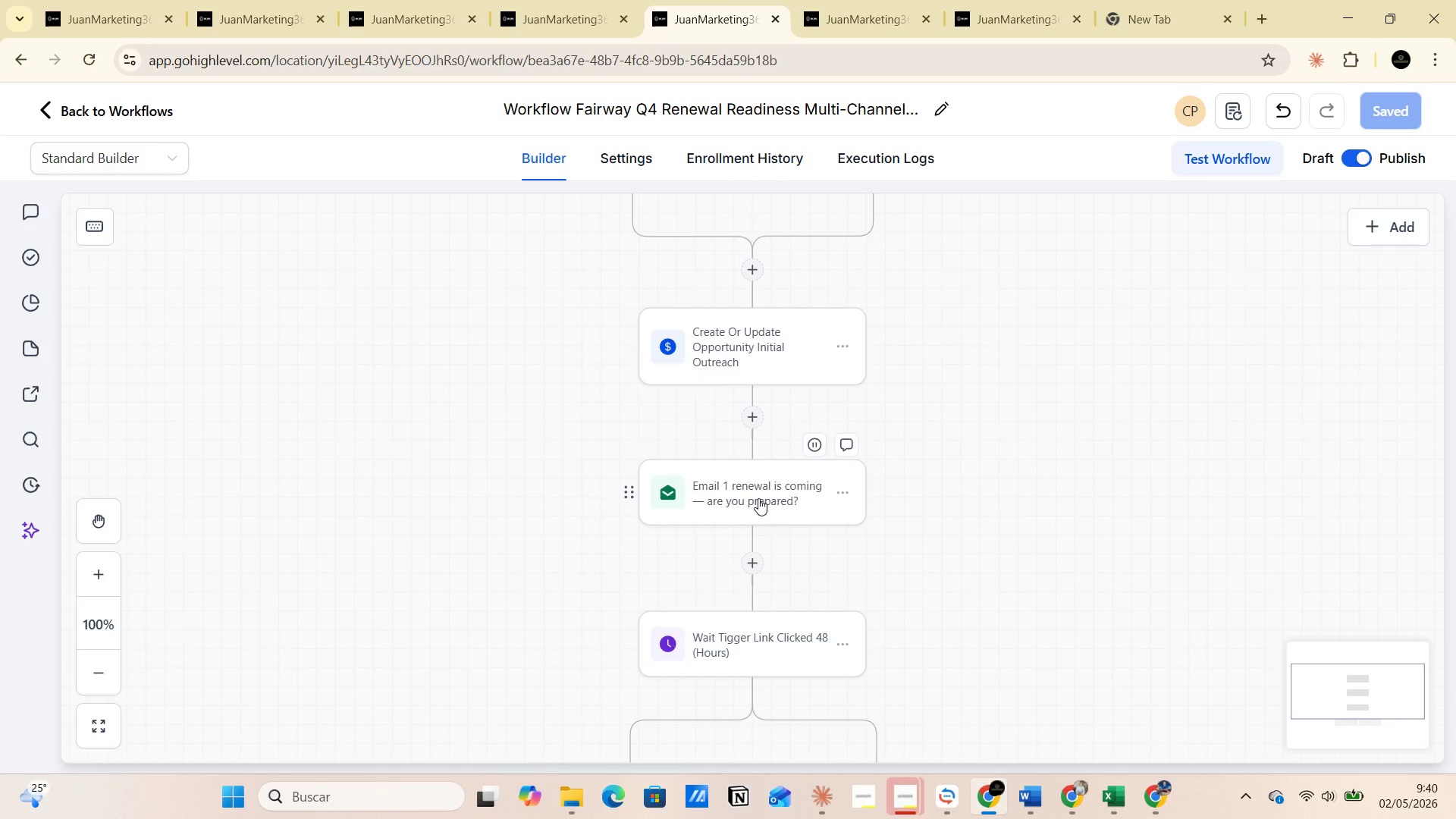 
left_click([758, 498])
 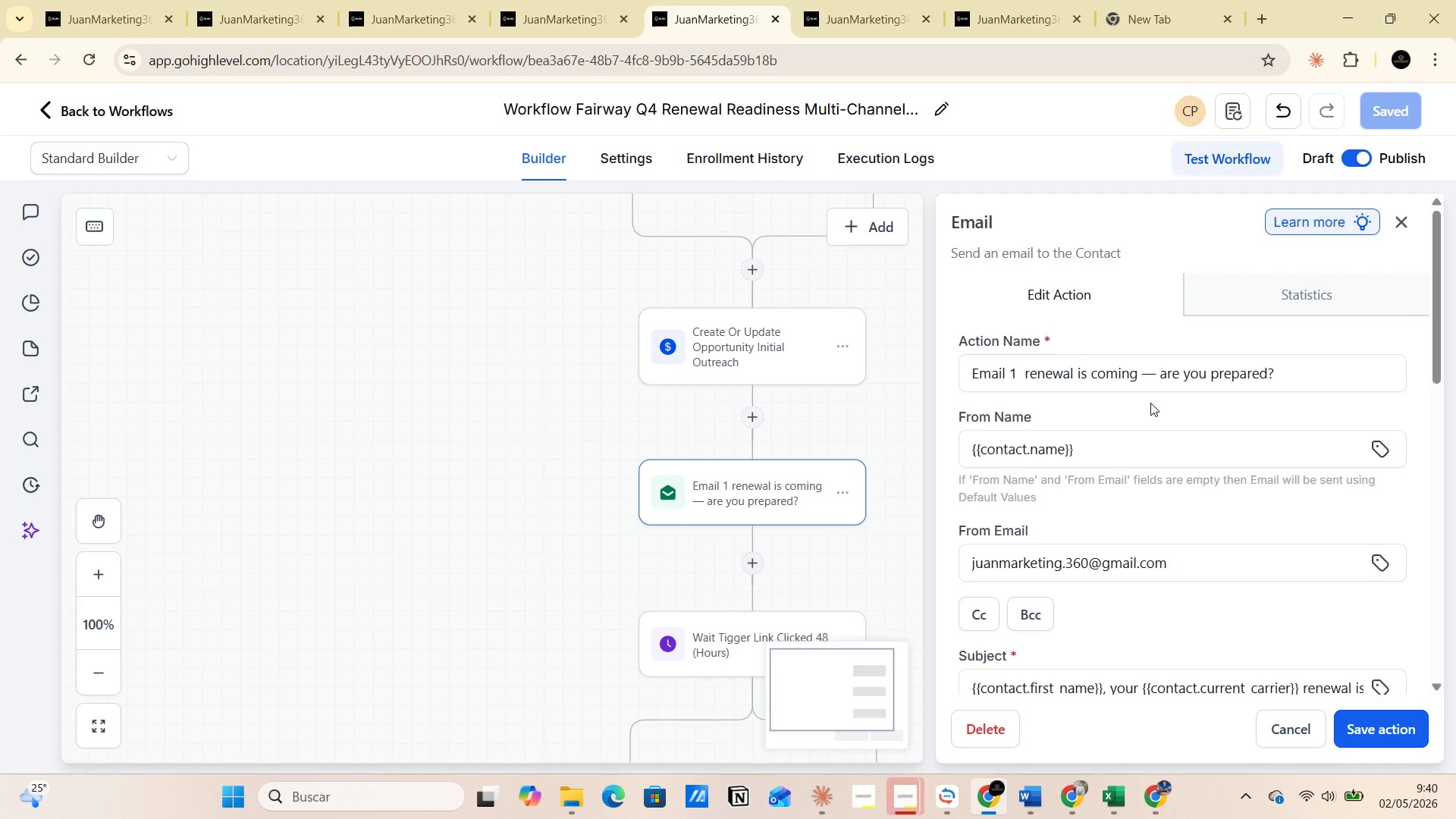 
scroll: coordinate [1150, 403], scroll_direction: down, amount: 7.0
 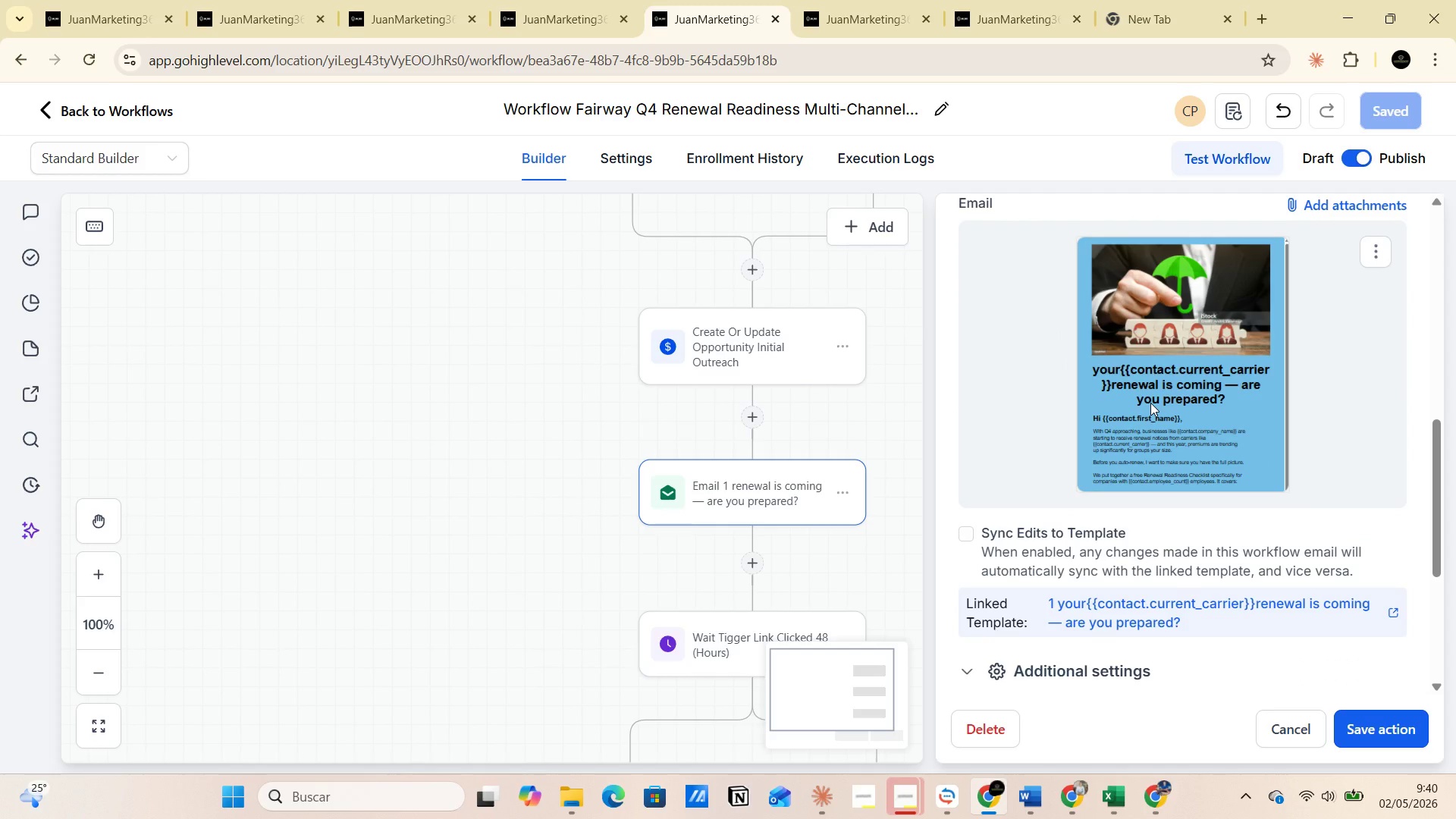 
wait(5.51)
 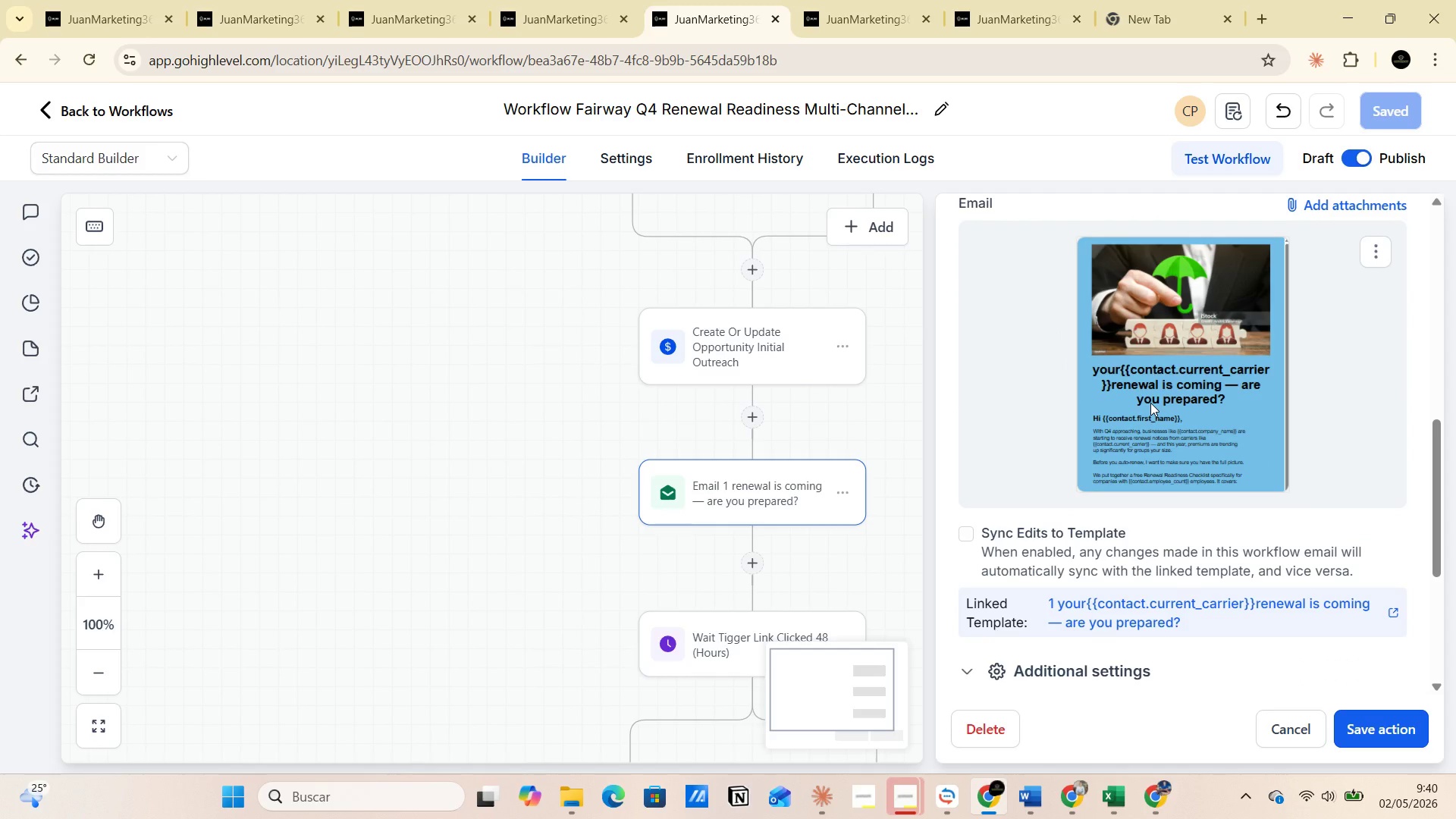 
scroll: coordinate [1150, 403], scroll_direction: up, amount: 4.0
 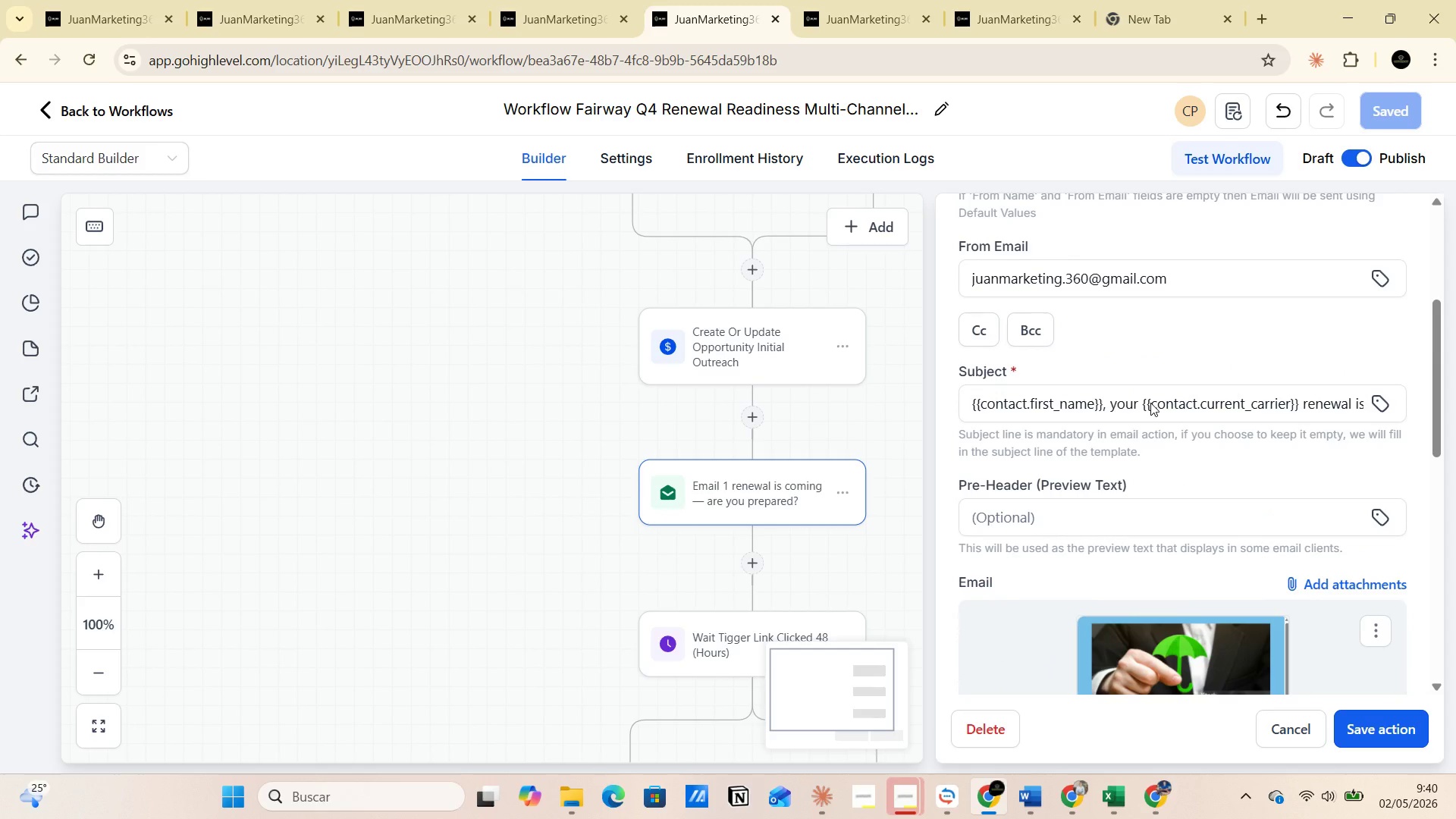 
scroll: coordinate [1150, 403], scroll_direction: down, amount: 5.0
 